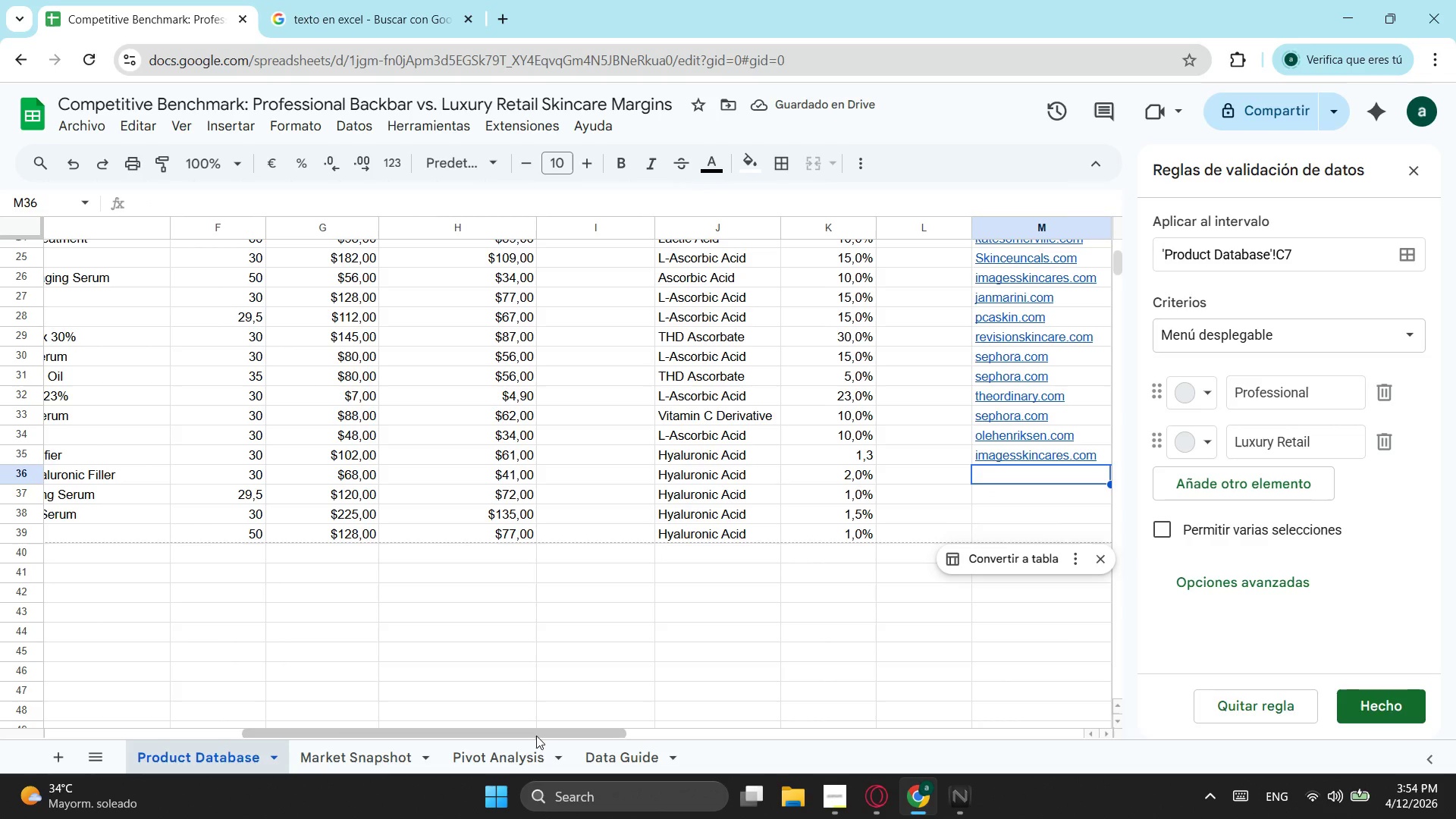 
left_click_drag(start_coordinate=[536, 736], to_coordinate=[405, 755])
 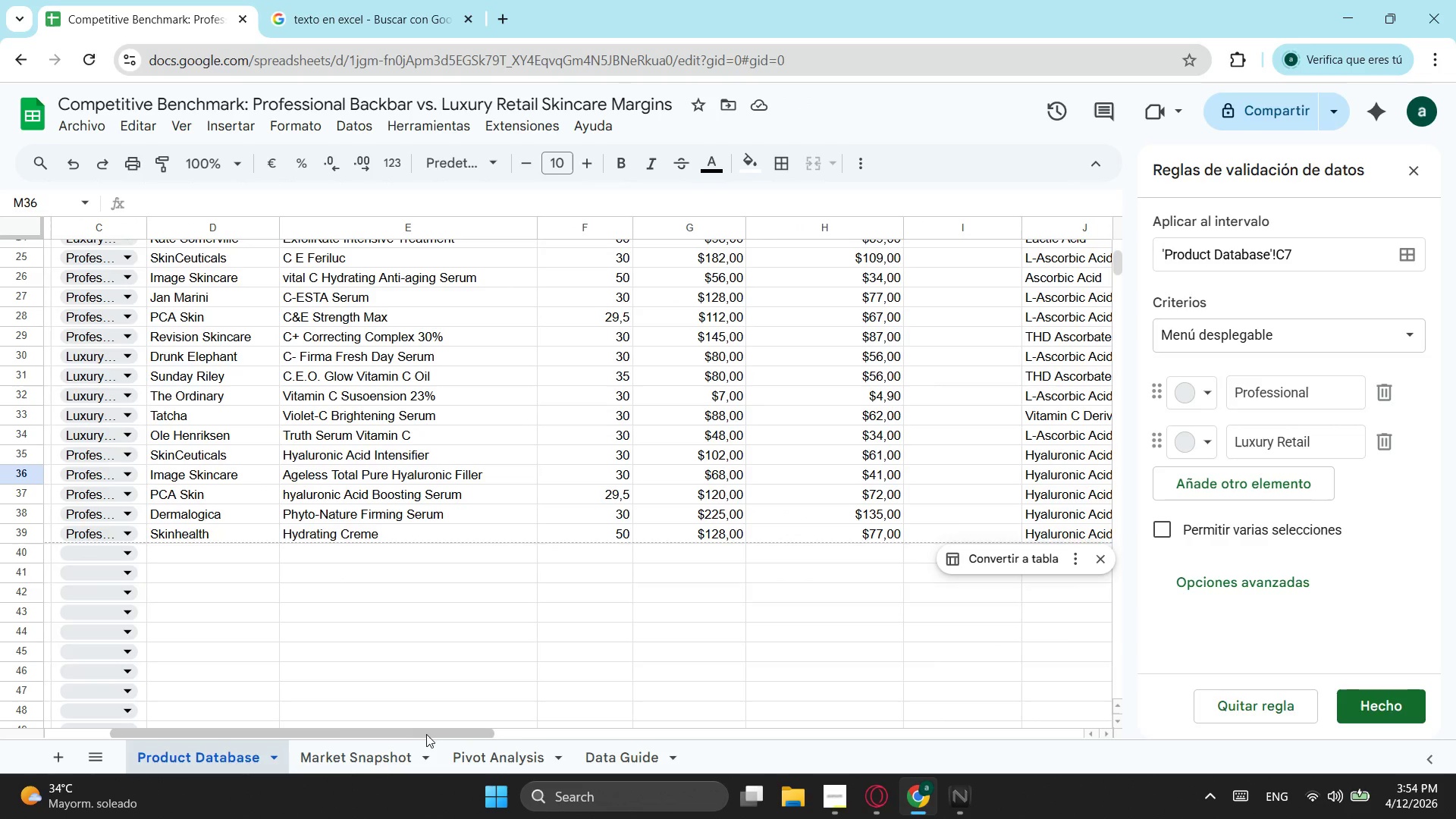 
left_click_drag(start_coordinate=[430, 729], to_coordinate=[679, 677])
 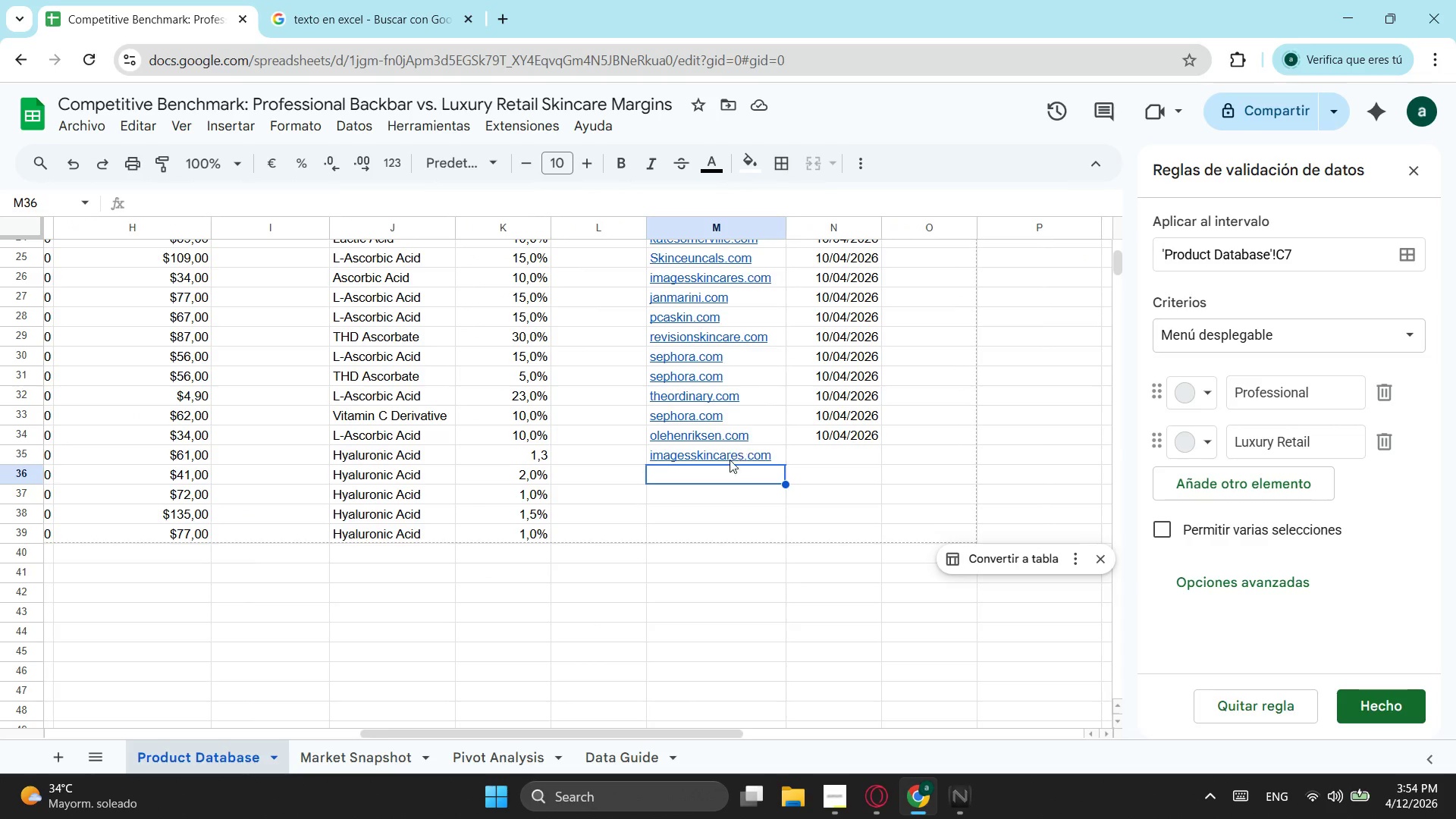 
left_click([726, 466])
 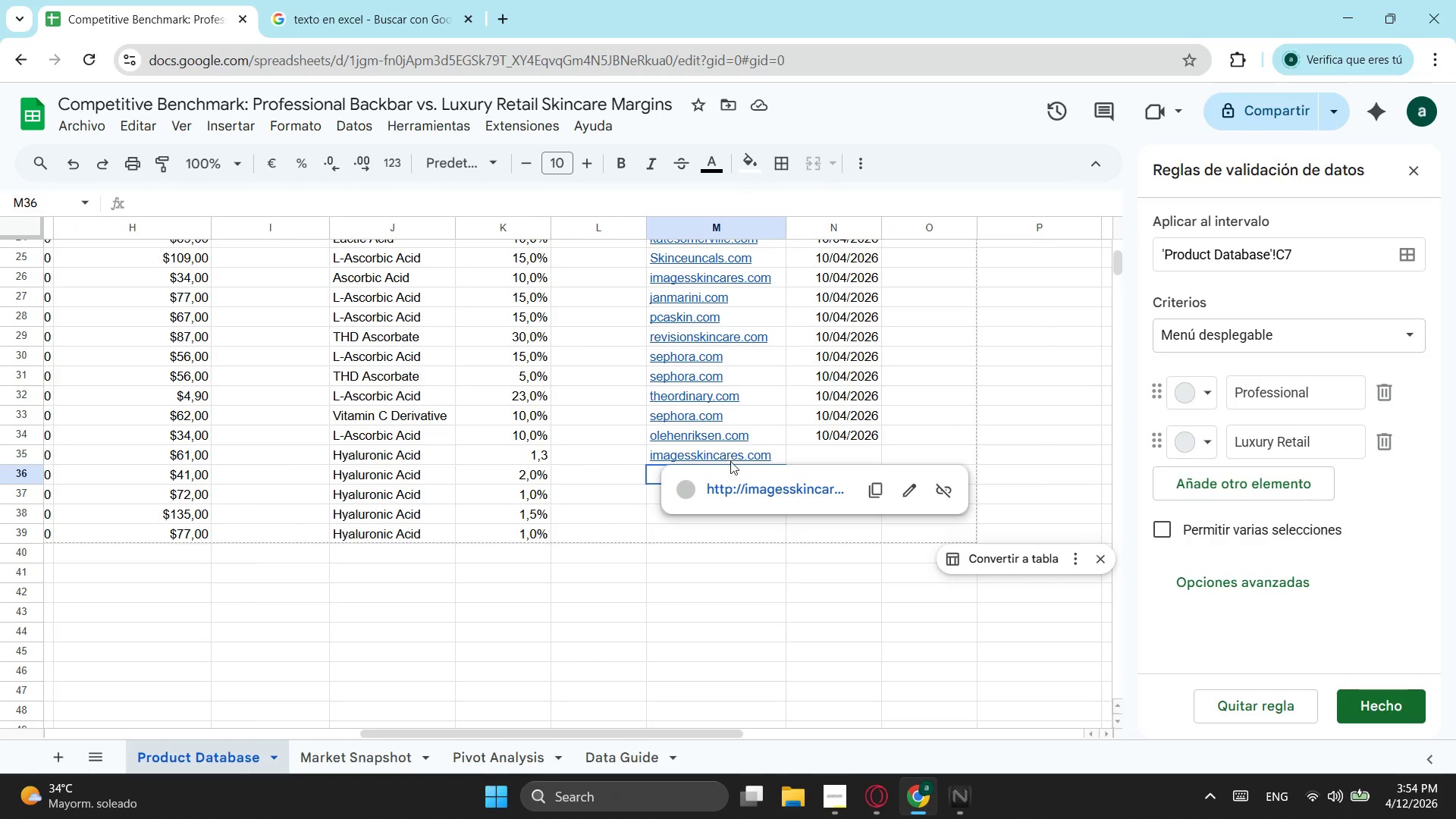 
left_click([730, 461])
 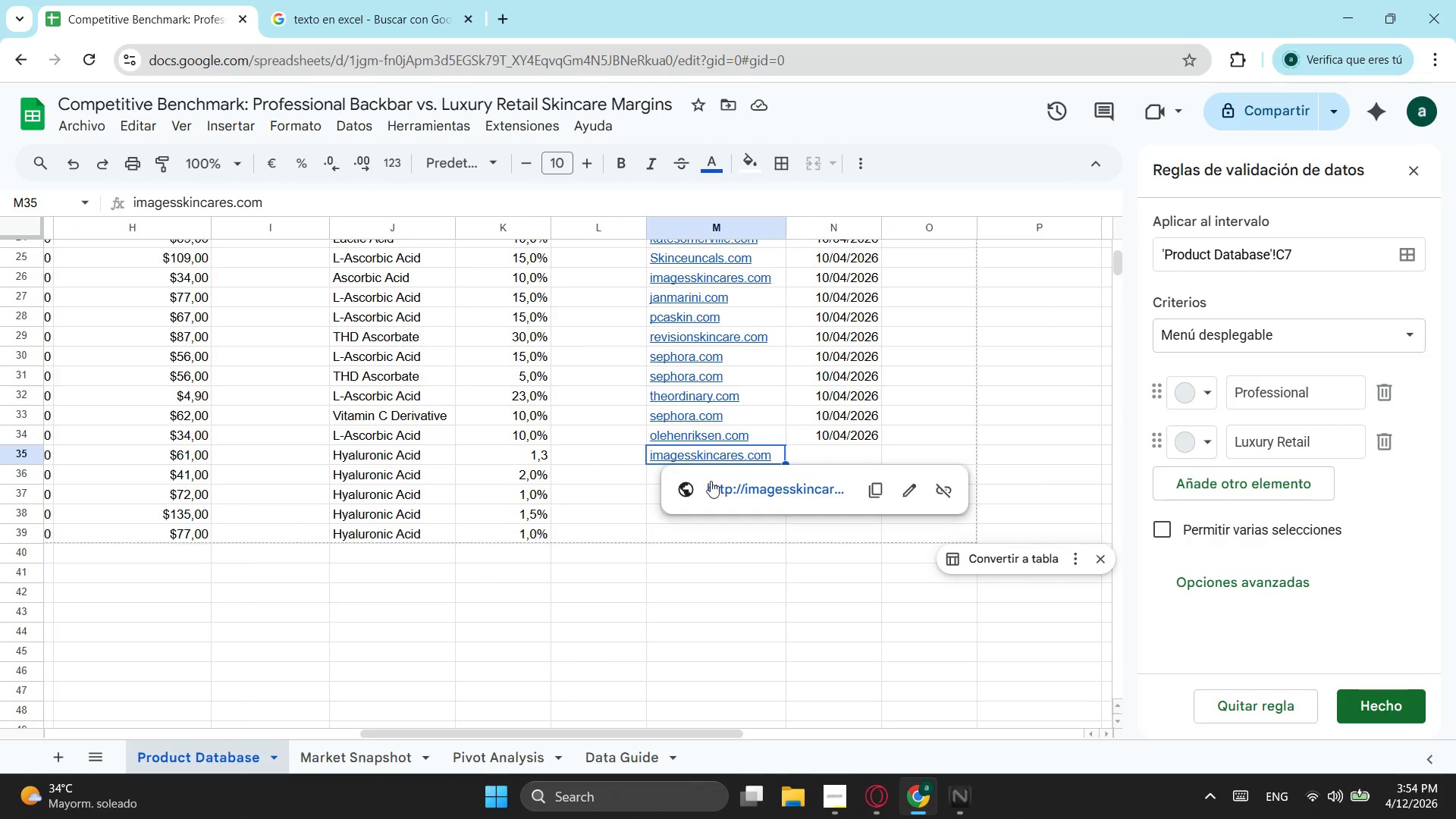 
key(Control+X)
 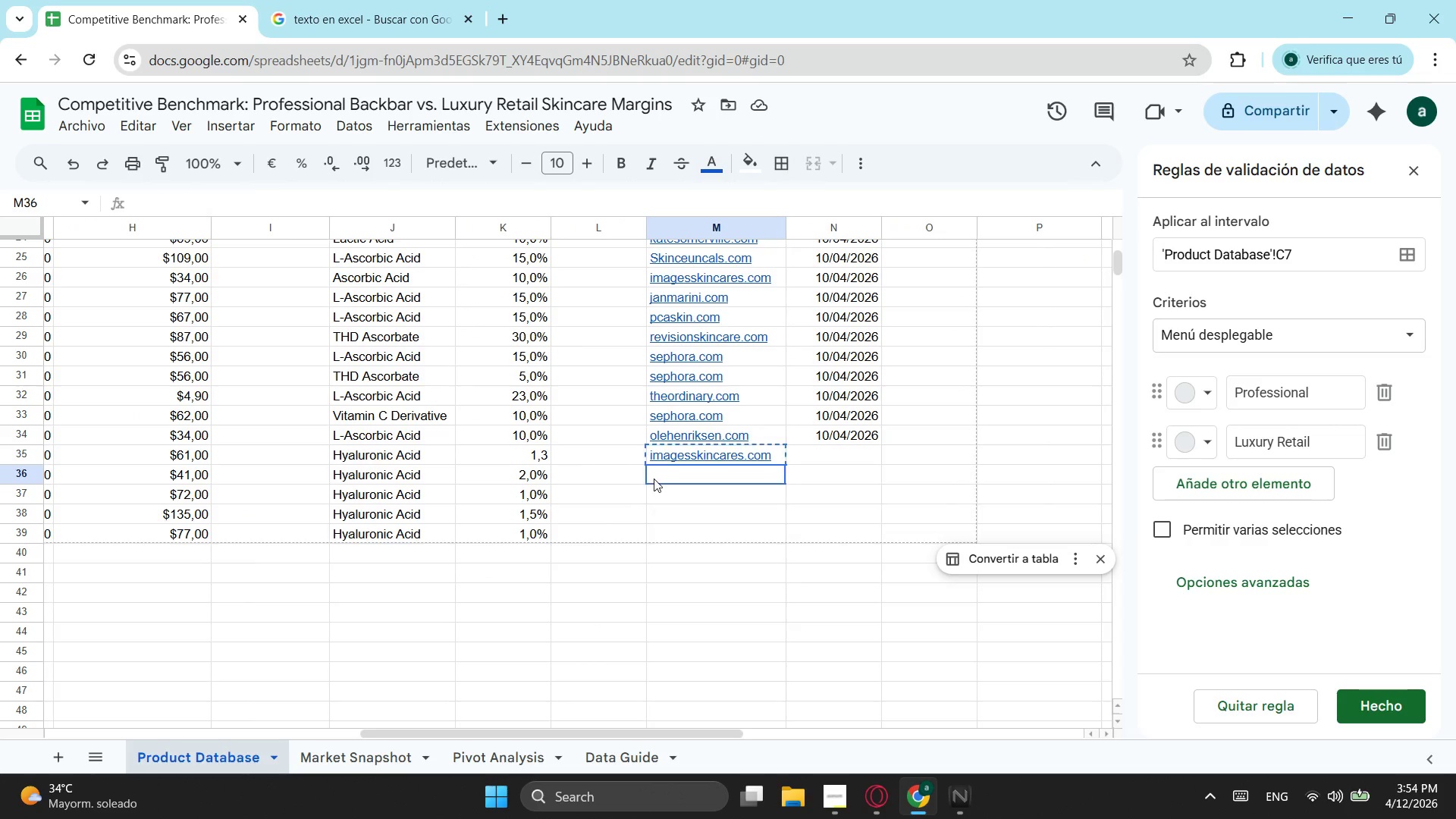 
key(Control+ControlLeft)
 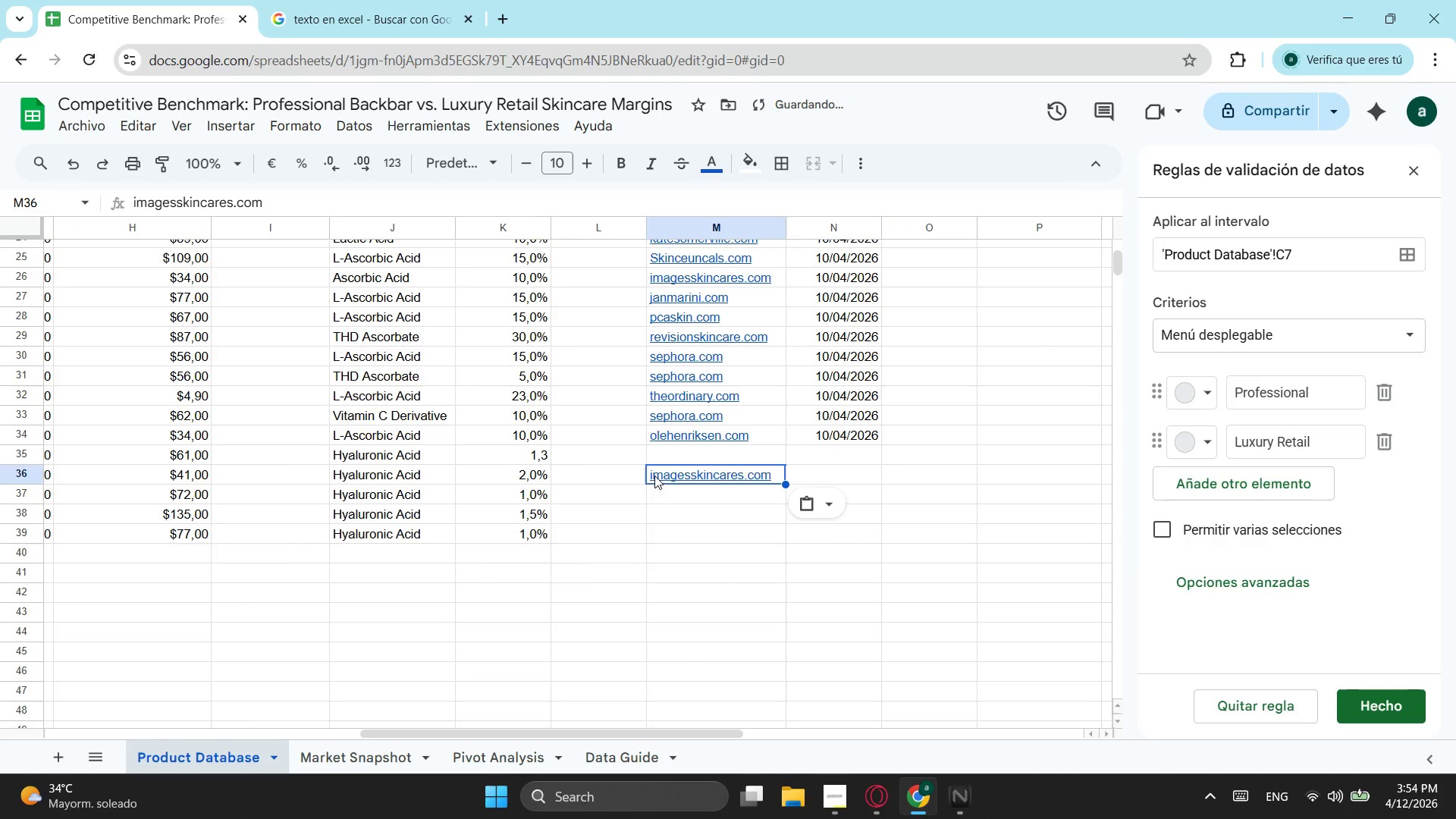 
key(Control+V)
 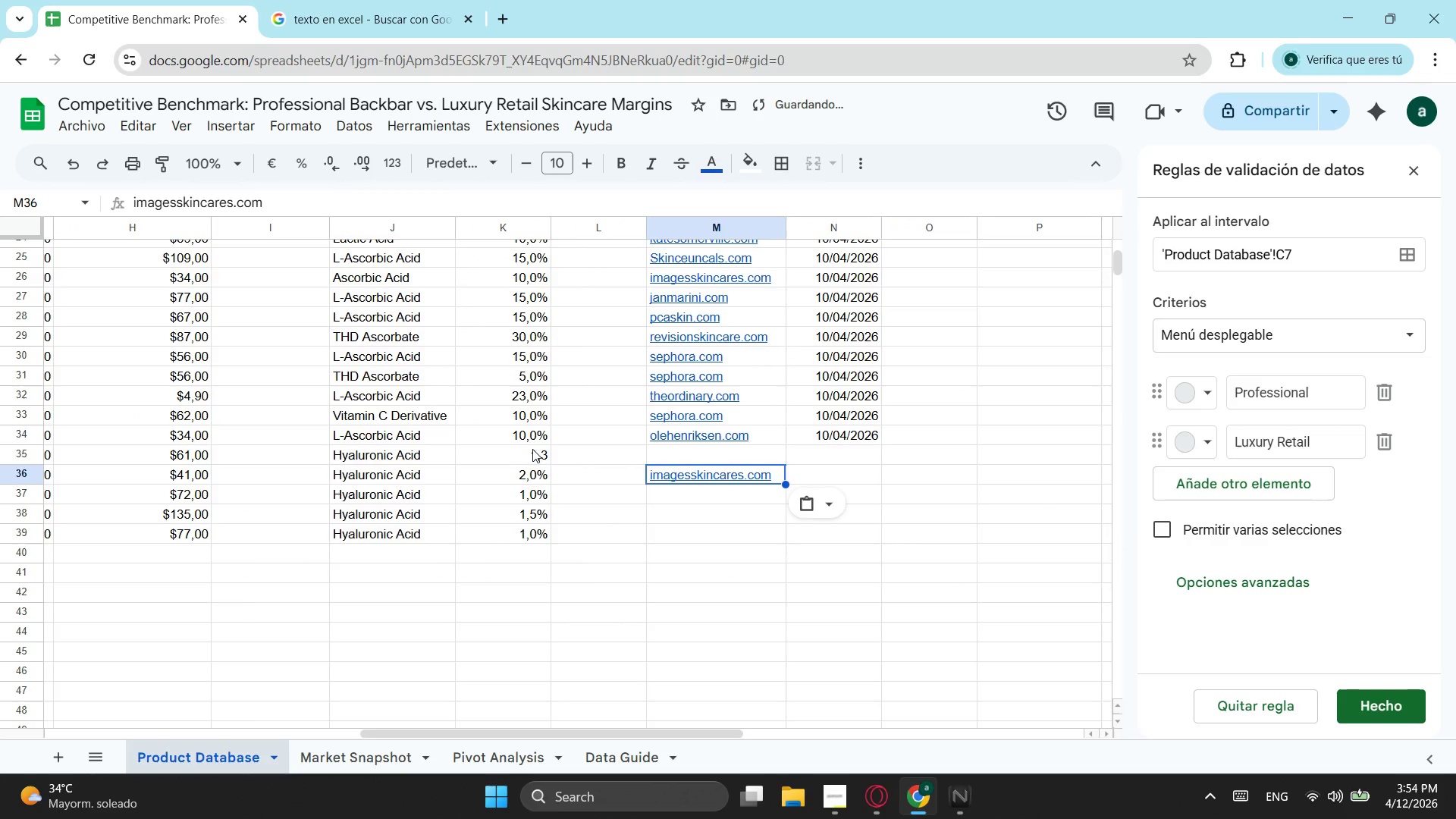 
left_click([537, 452])
 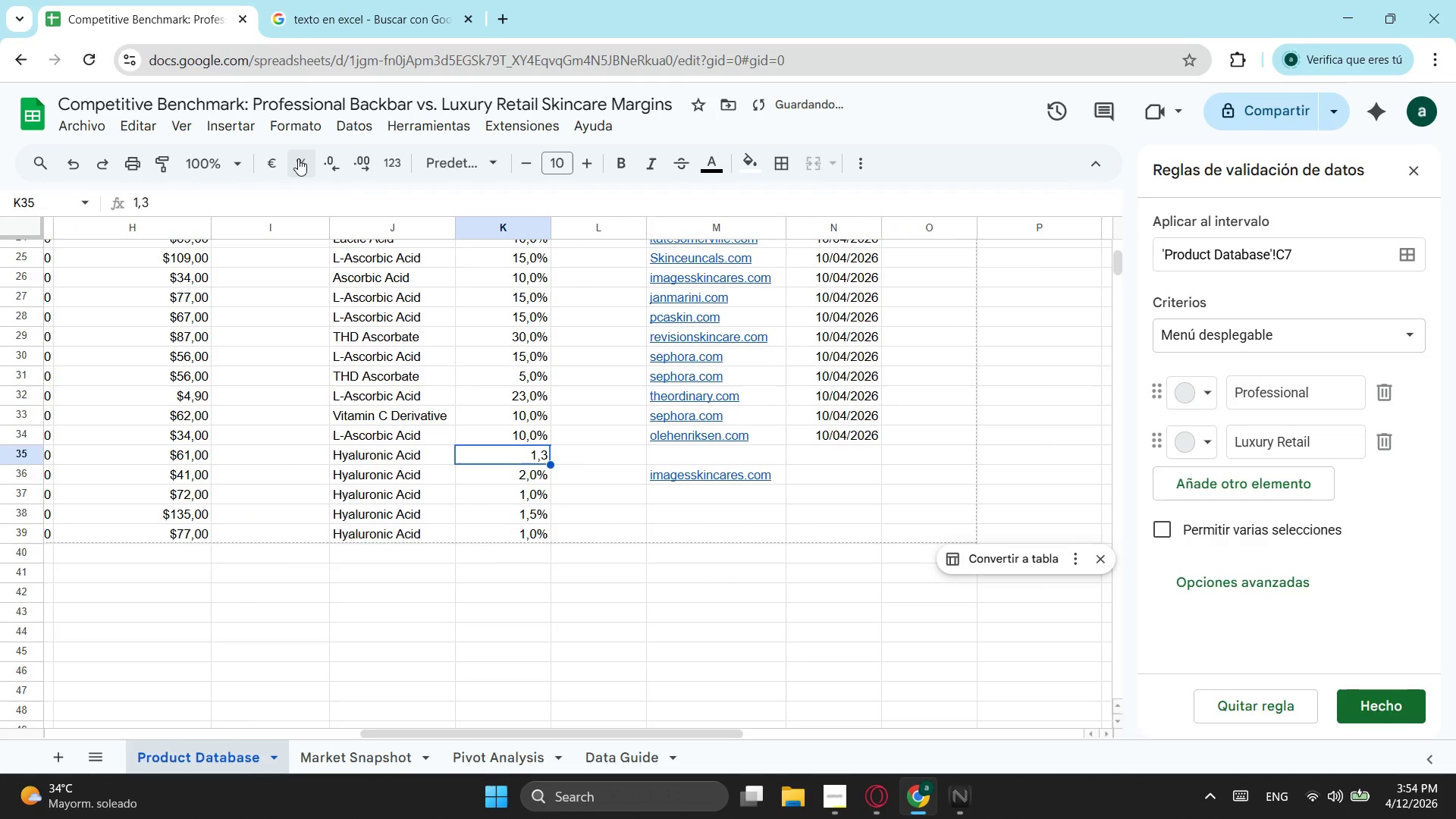 
left_click([298, 158])
 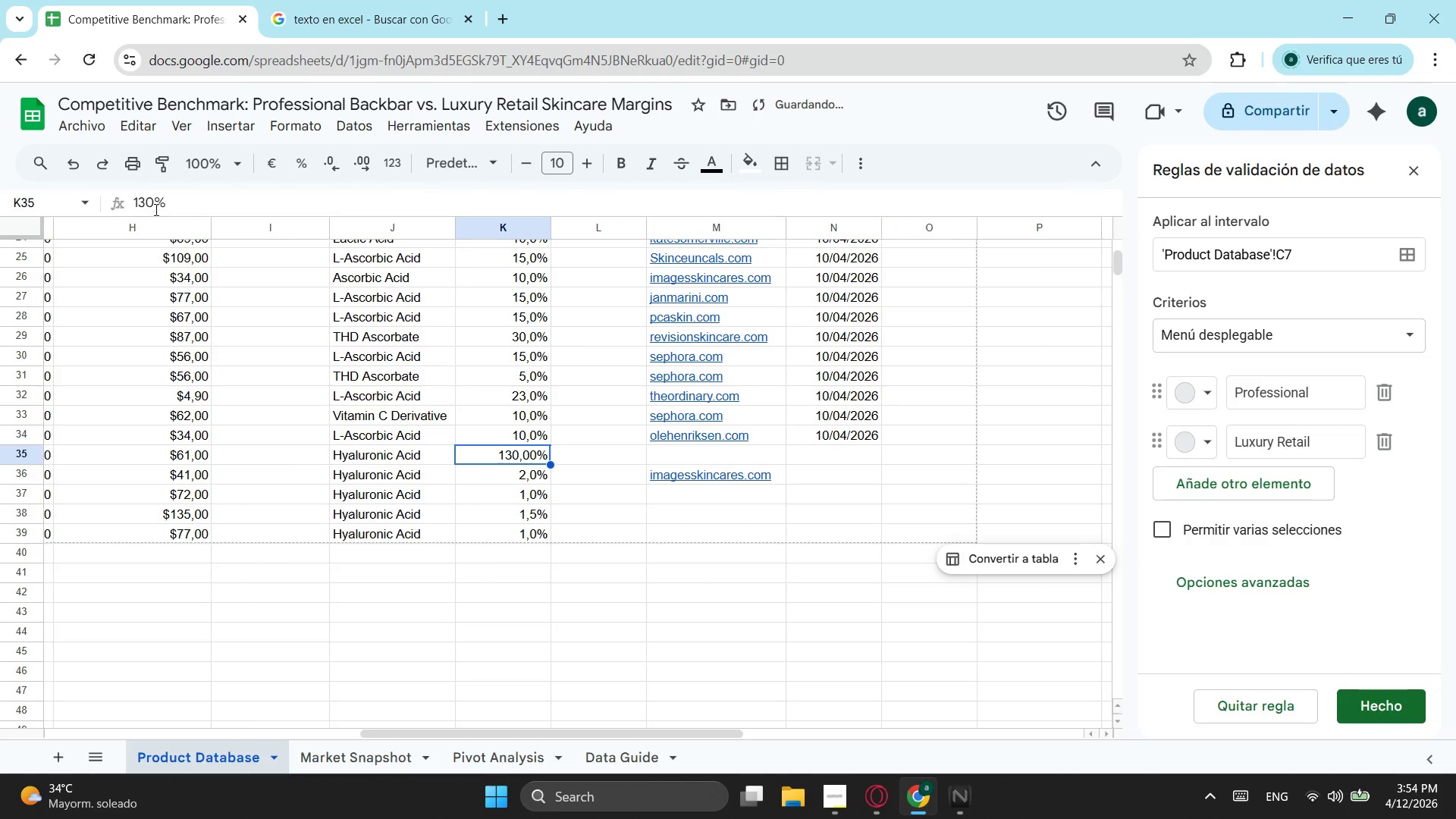 
left_click([152, 202])
 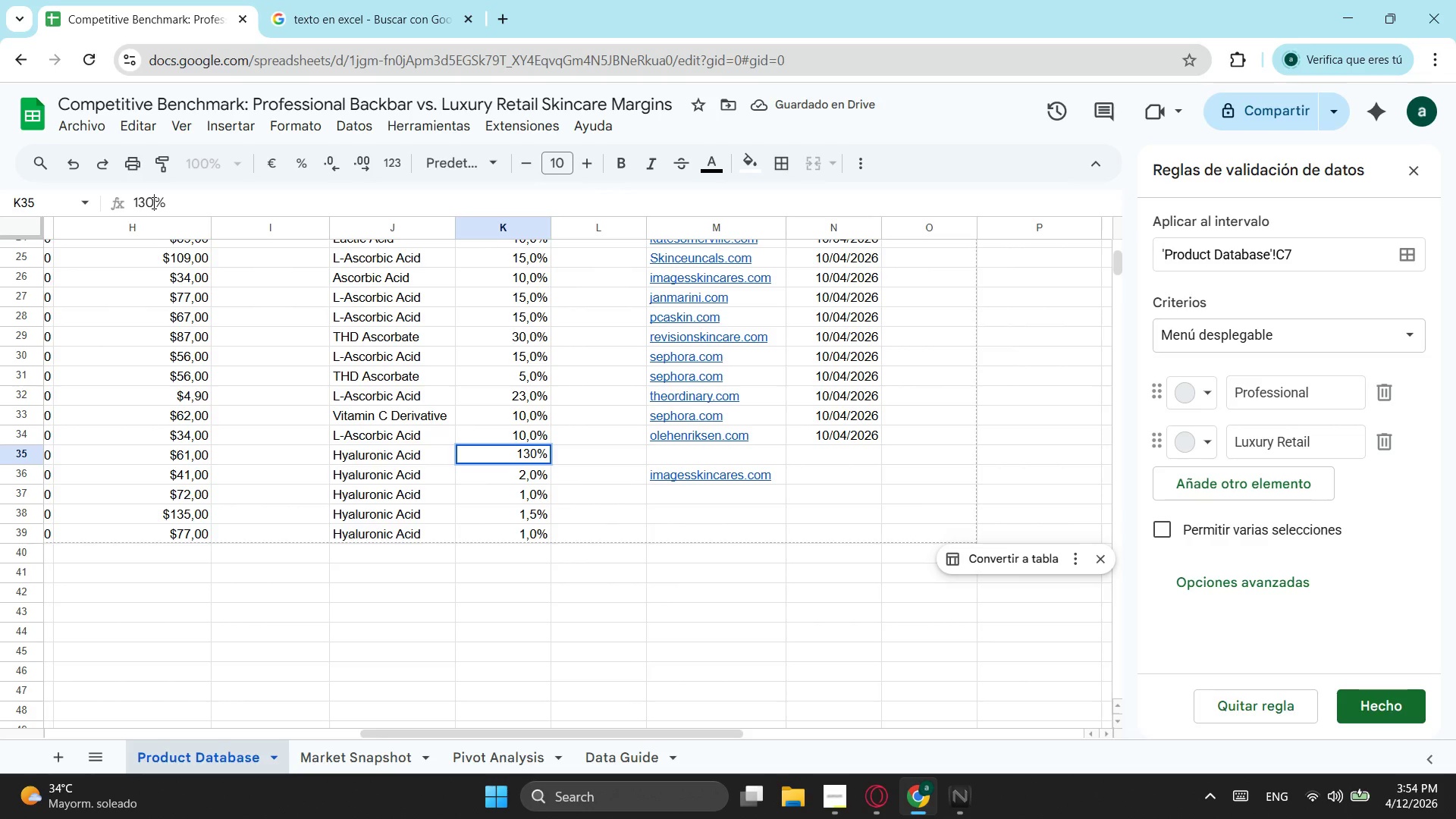 
key(Backspace)
 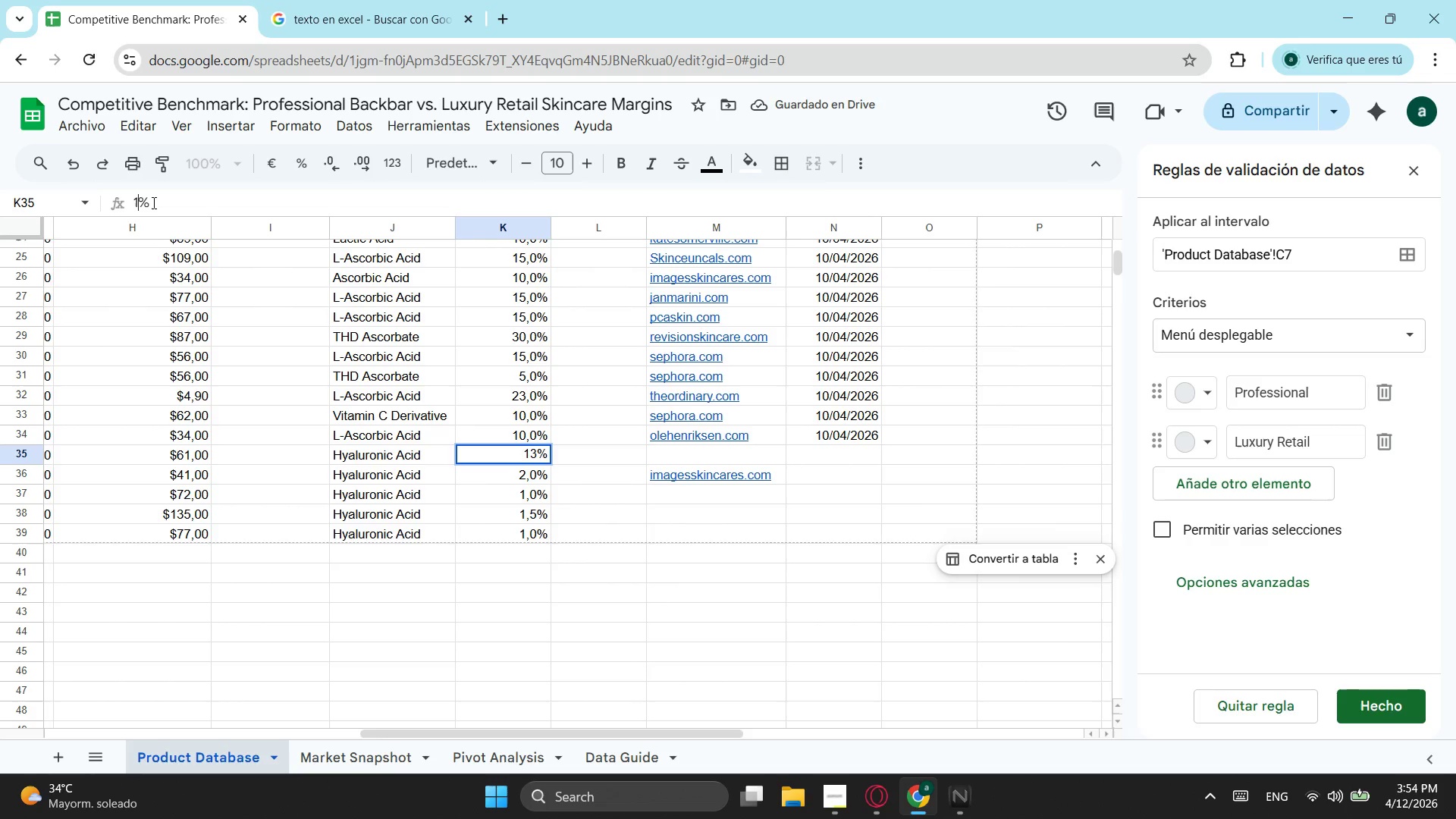 
key(Backspace)
 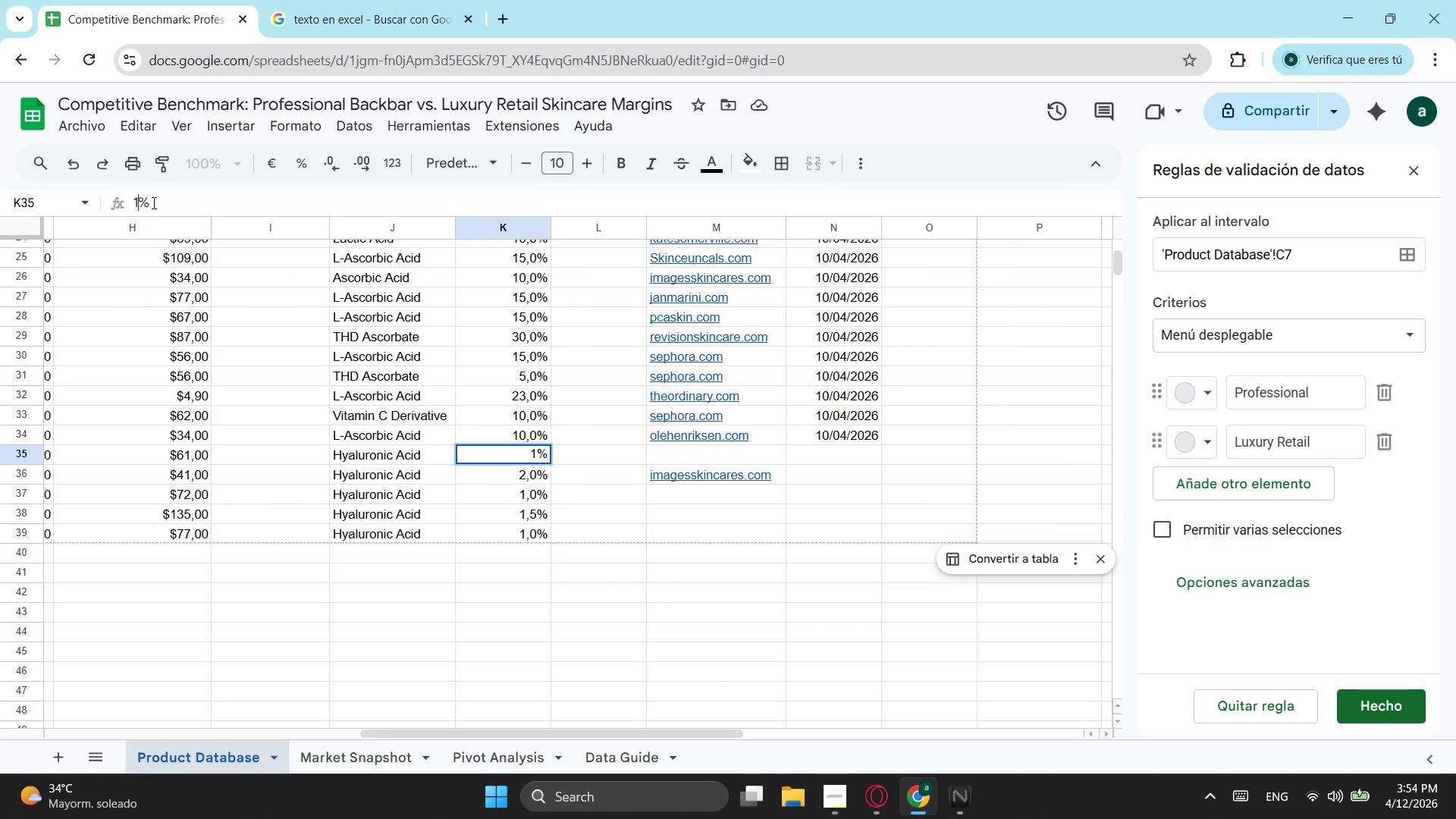 
key(Comma)
 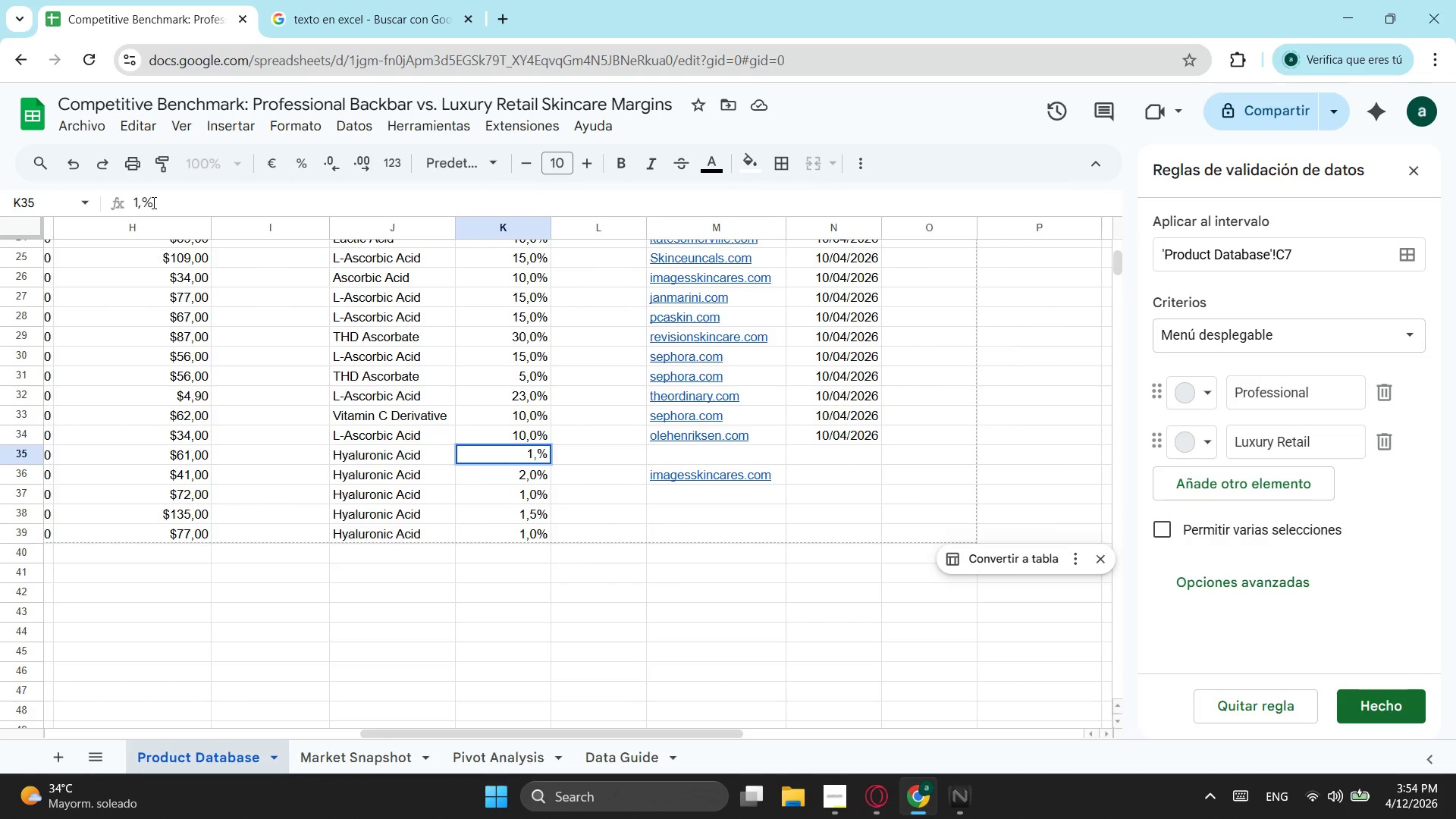 
key(3)
 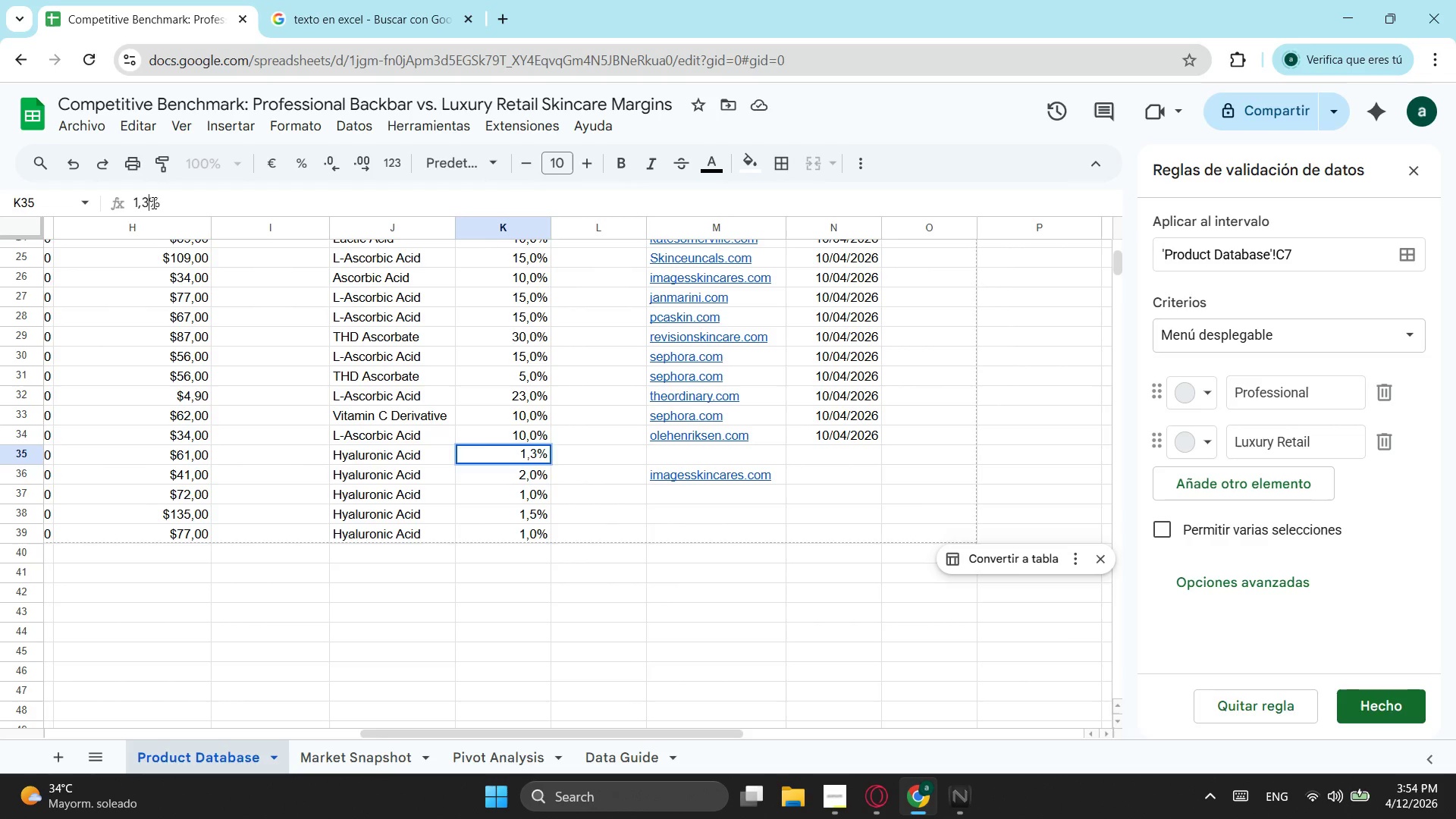 
key(Enter)
 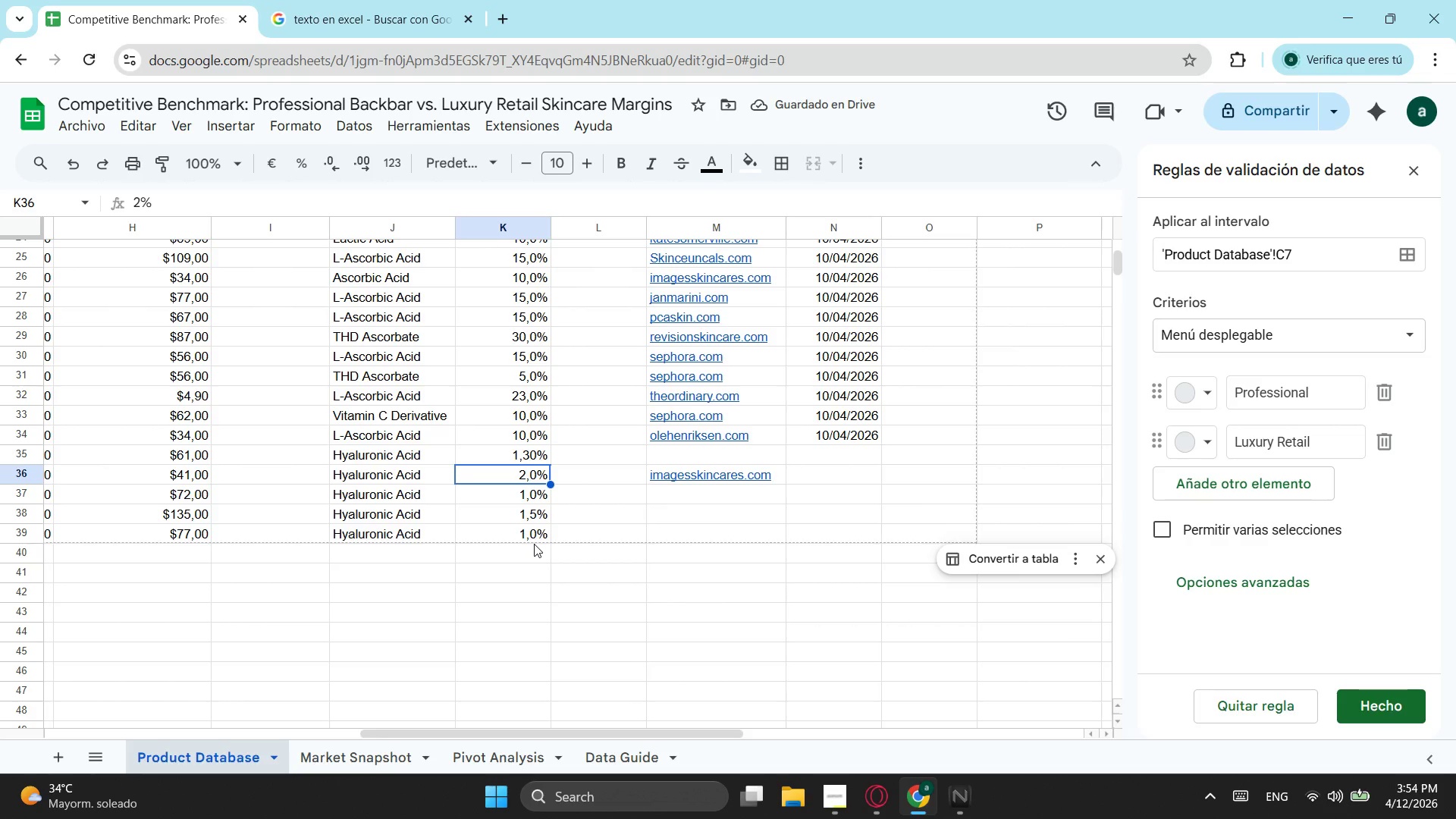 
left_click([682, 450])
 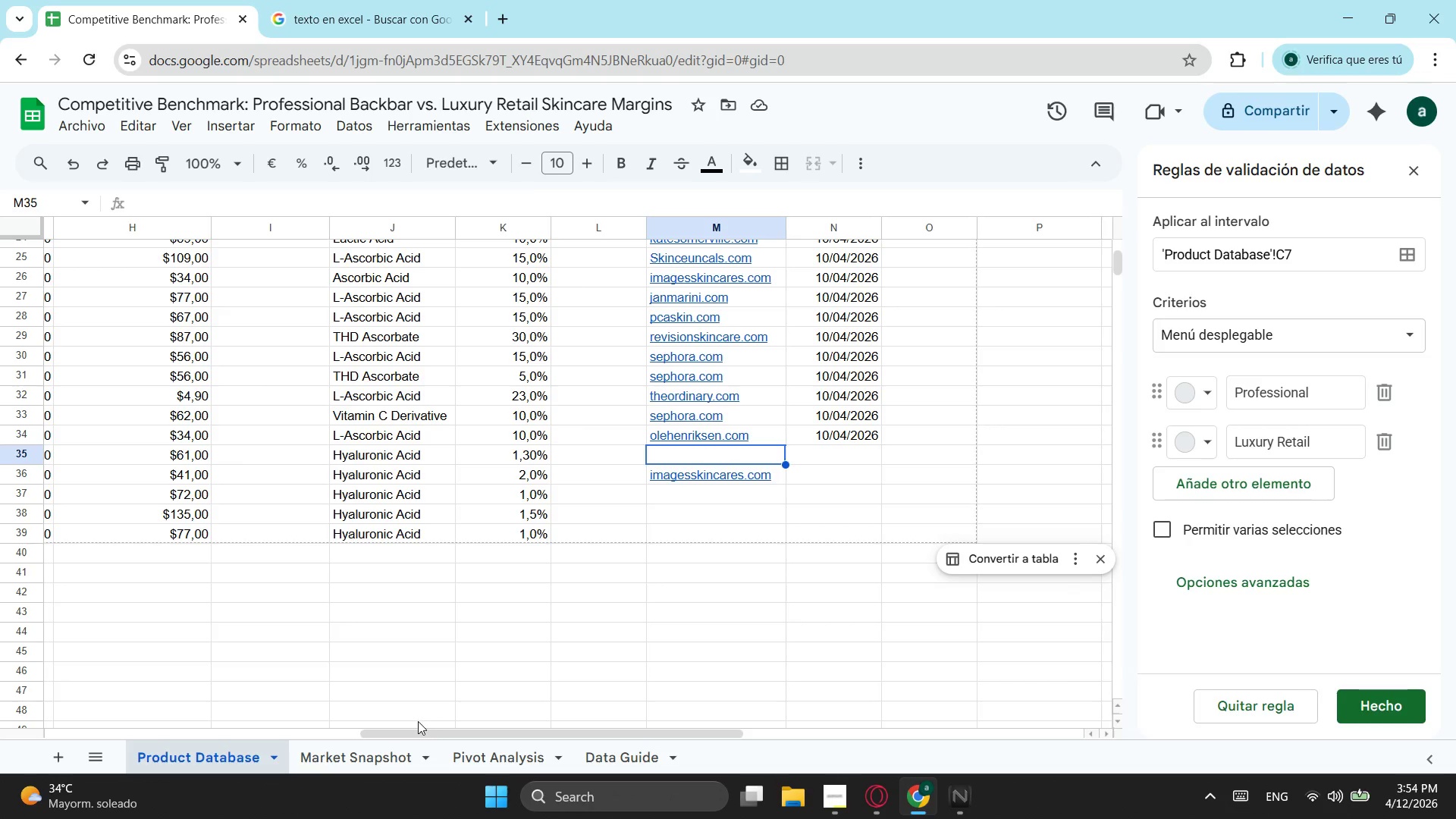 
left_click_drag(start_coordinate=[403, 735], to_coordinate=[439, 720])
 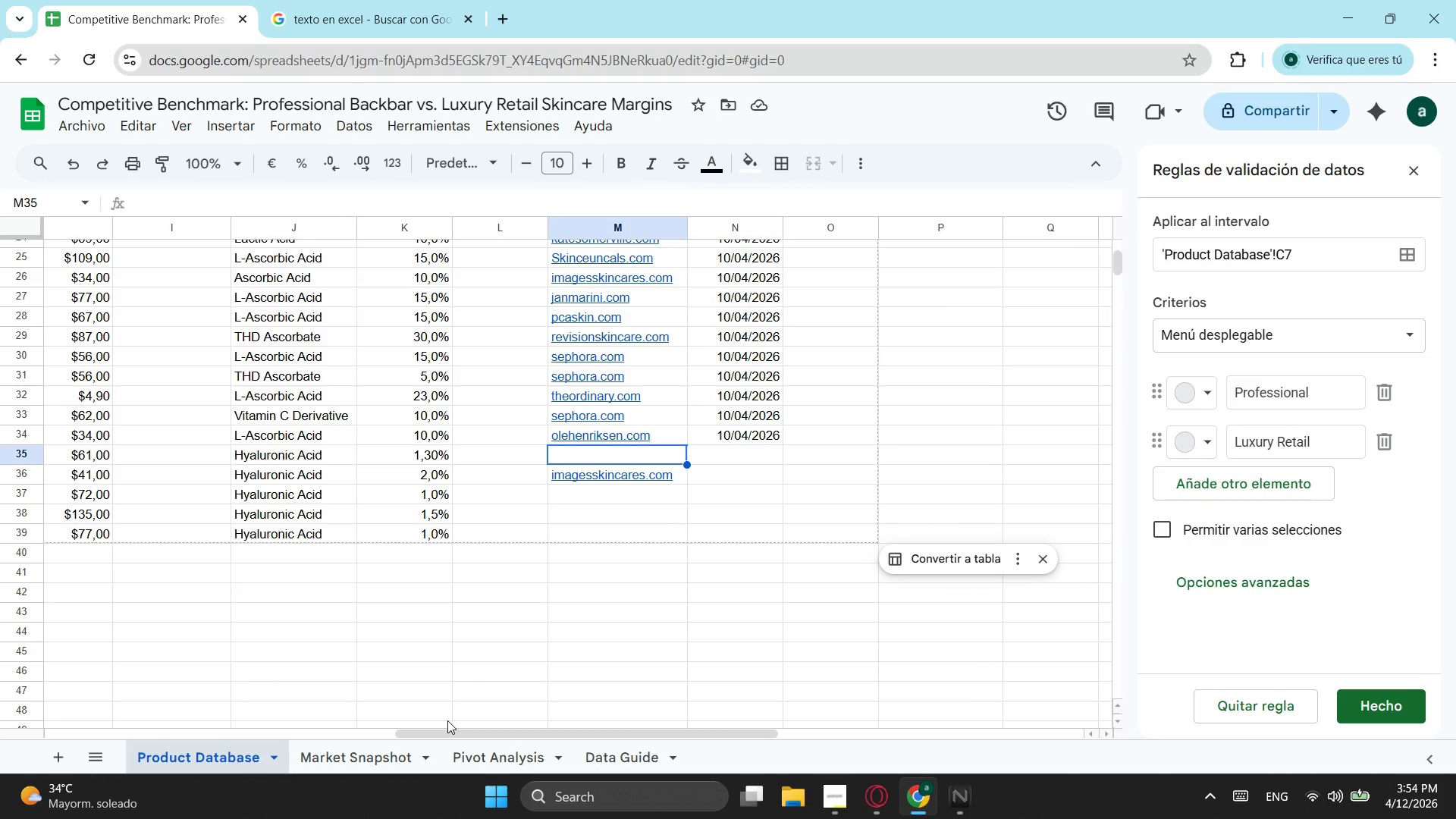 
type(skin)
 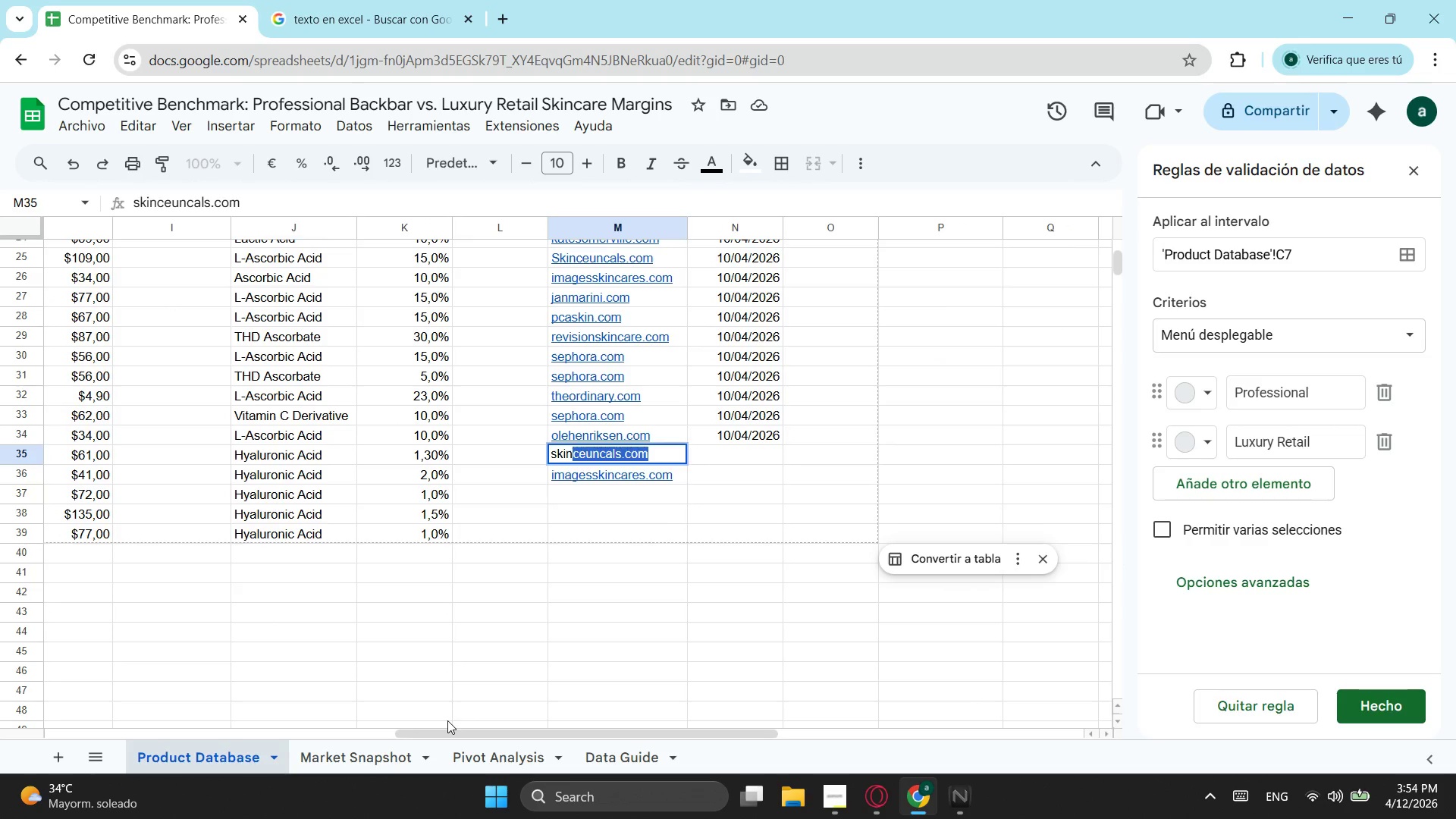 
key(Enter)
 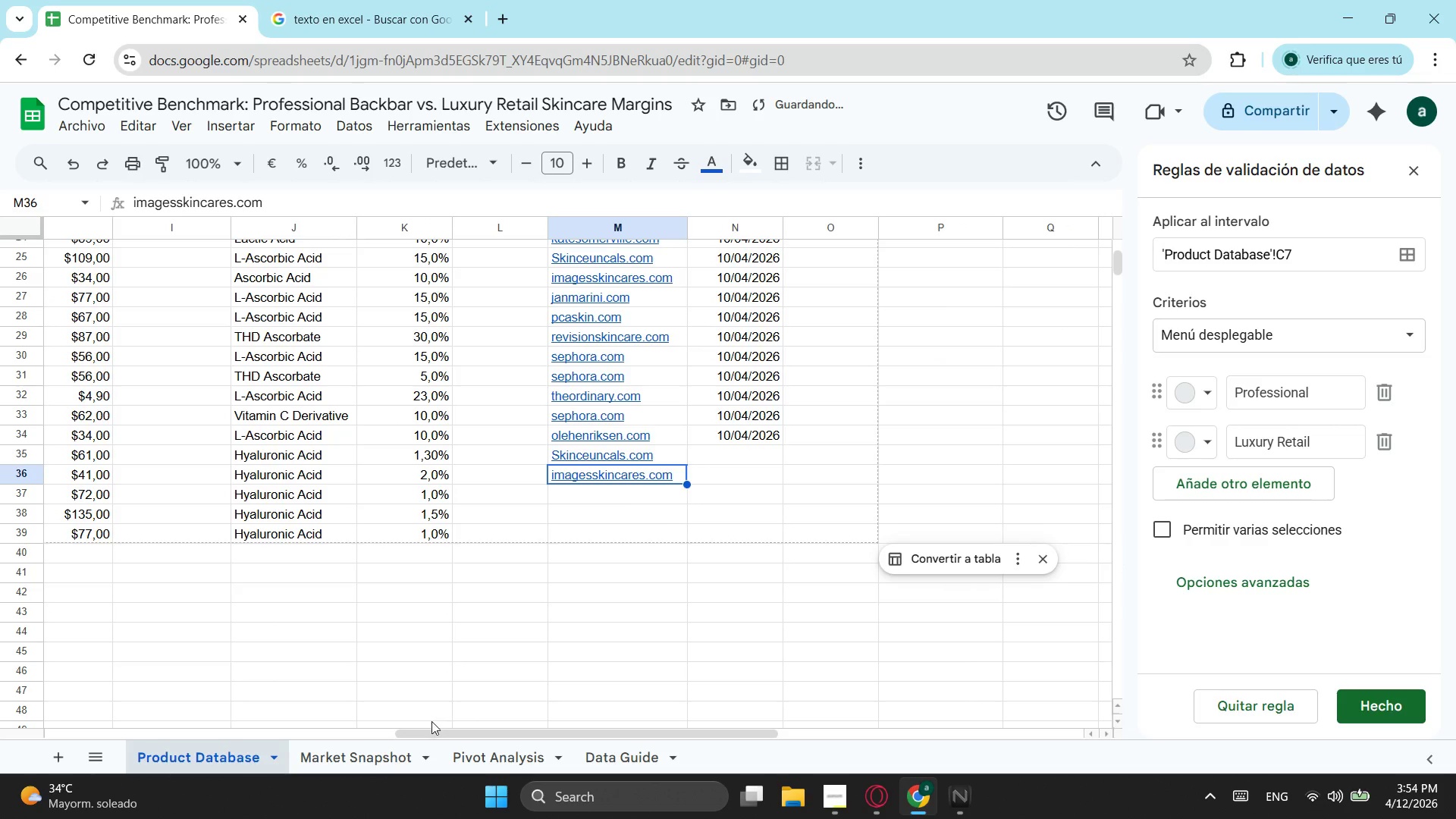 
left_click_drag(start_coordinate=[440, 731], to_coordinate=[264, 774])
 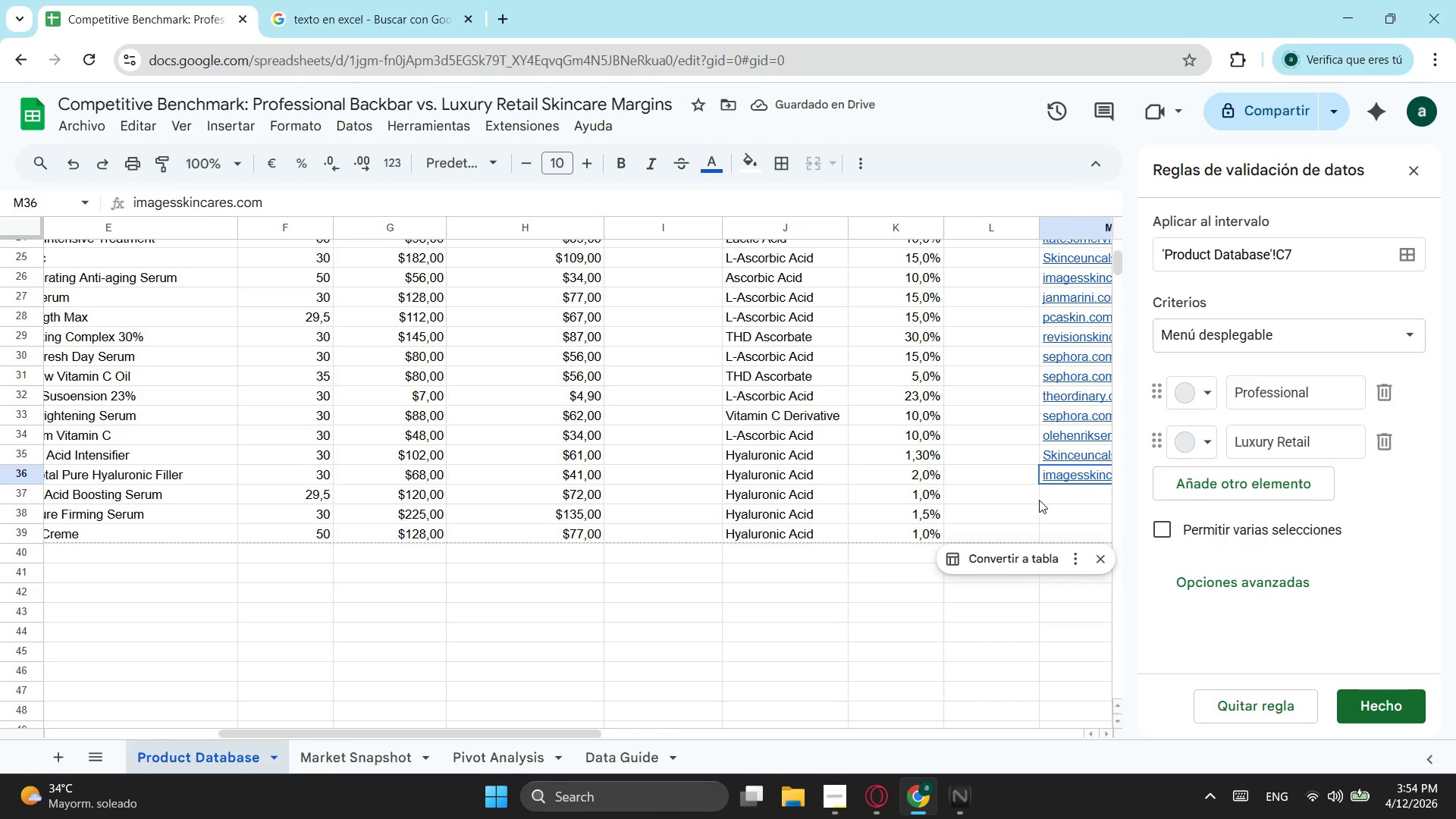 
left_click([1043, 500])
 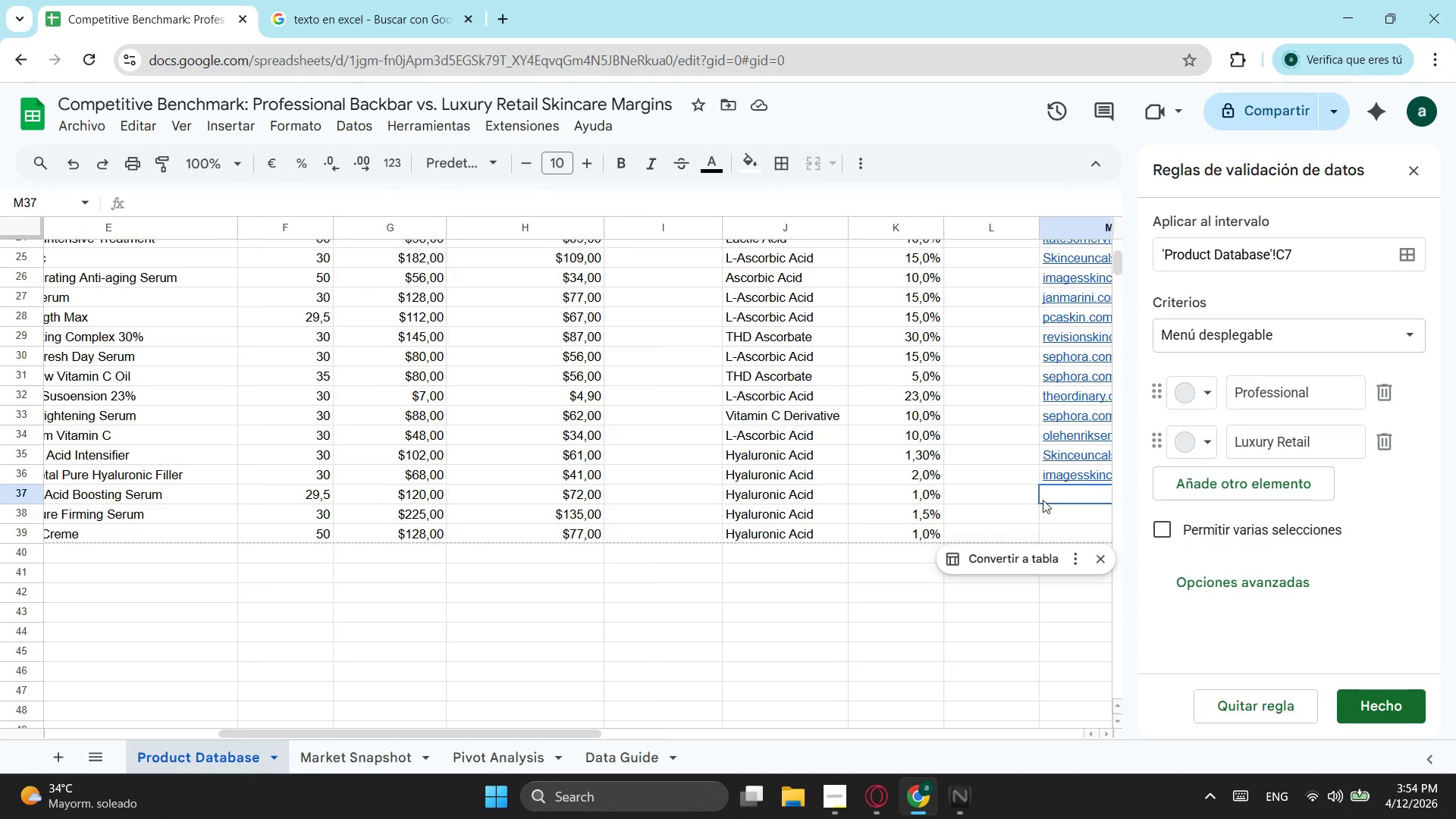 
type(pca)
 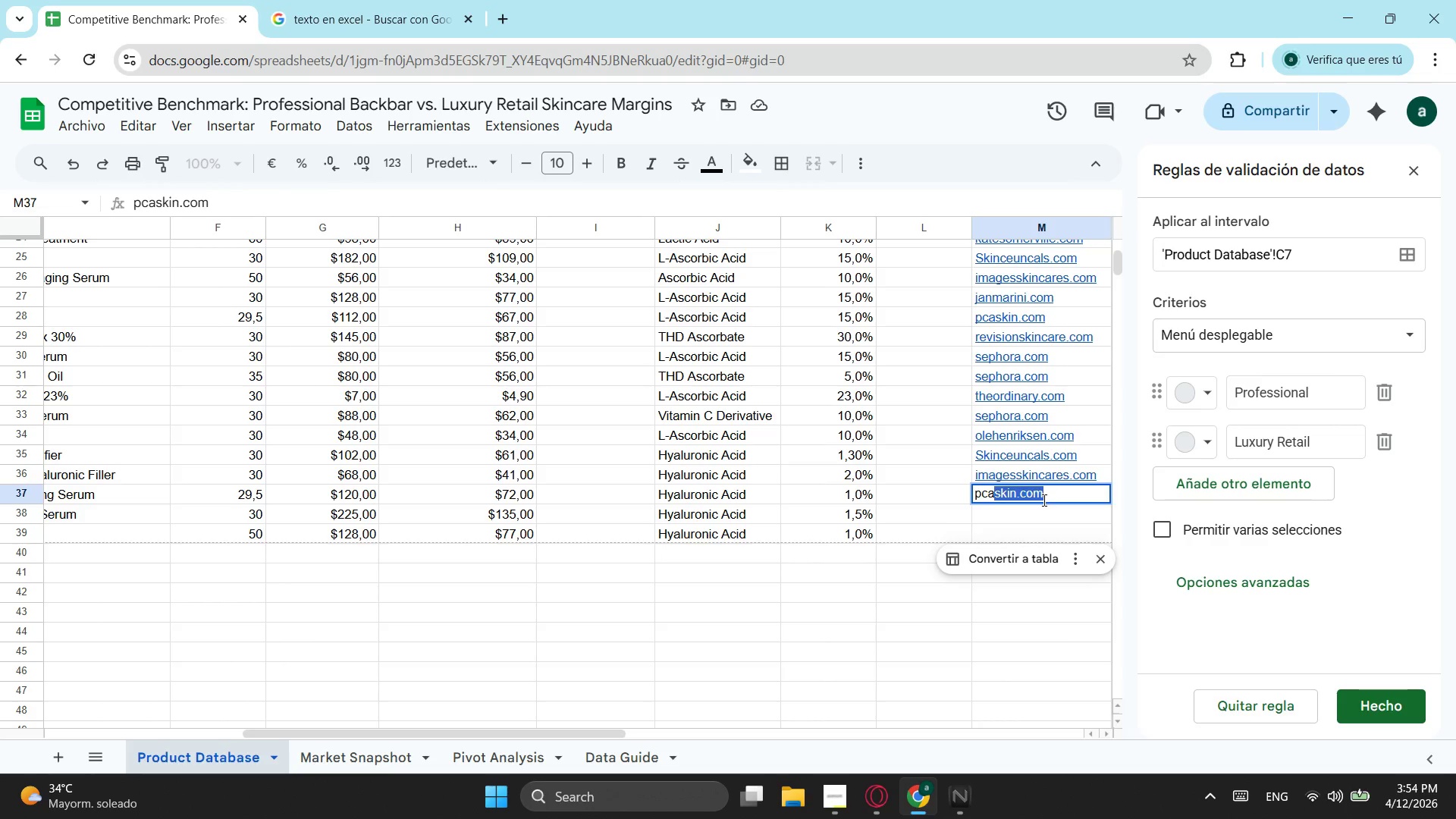 
key(Enter)
 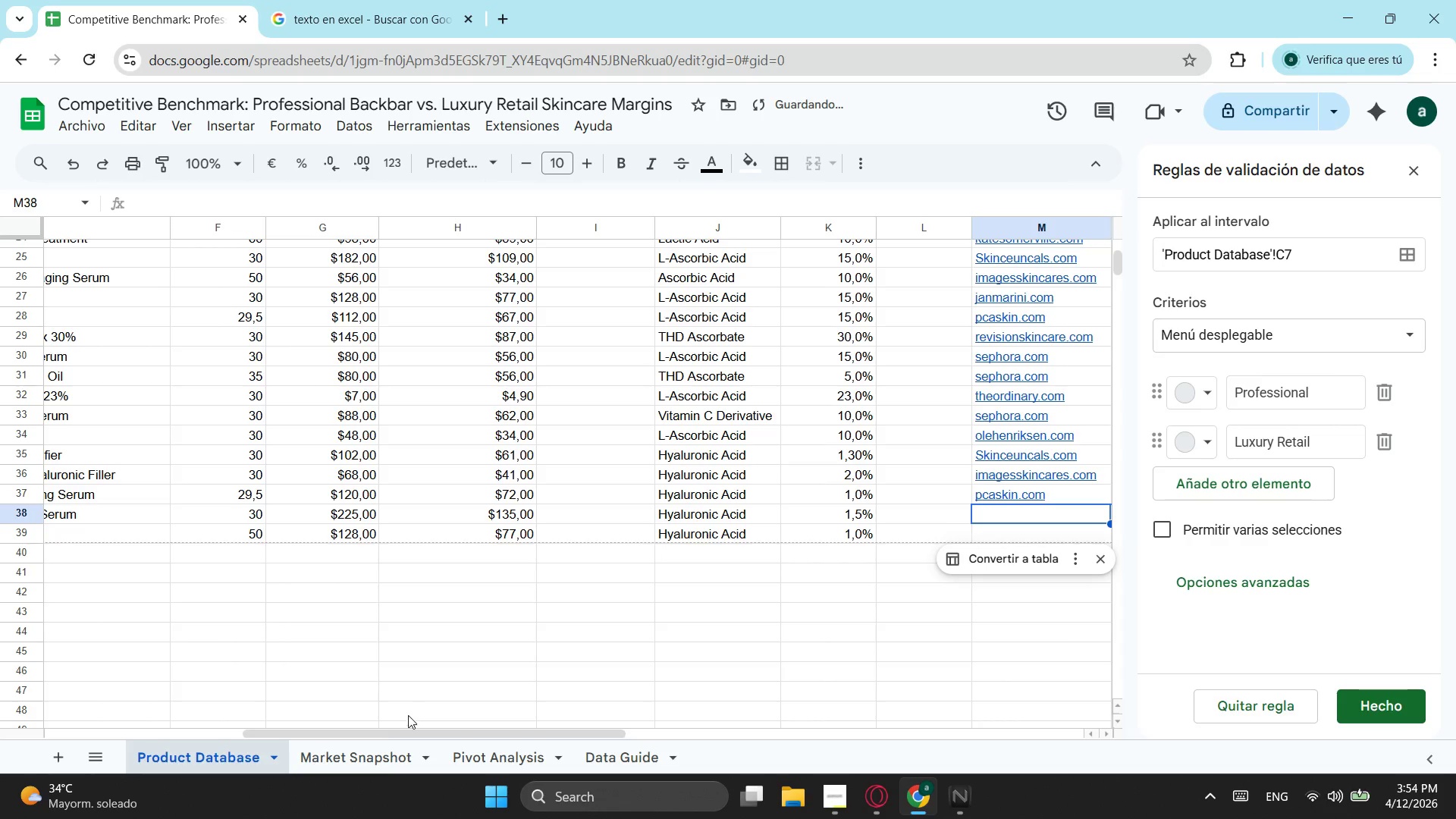 
left_click_drag(start_coordinate=[375, 728], to_coordinate=[582, 693])
 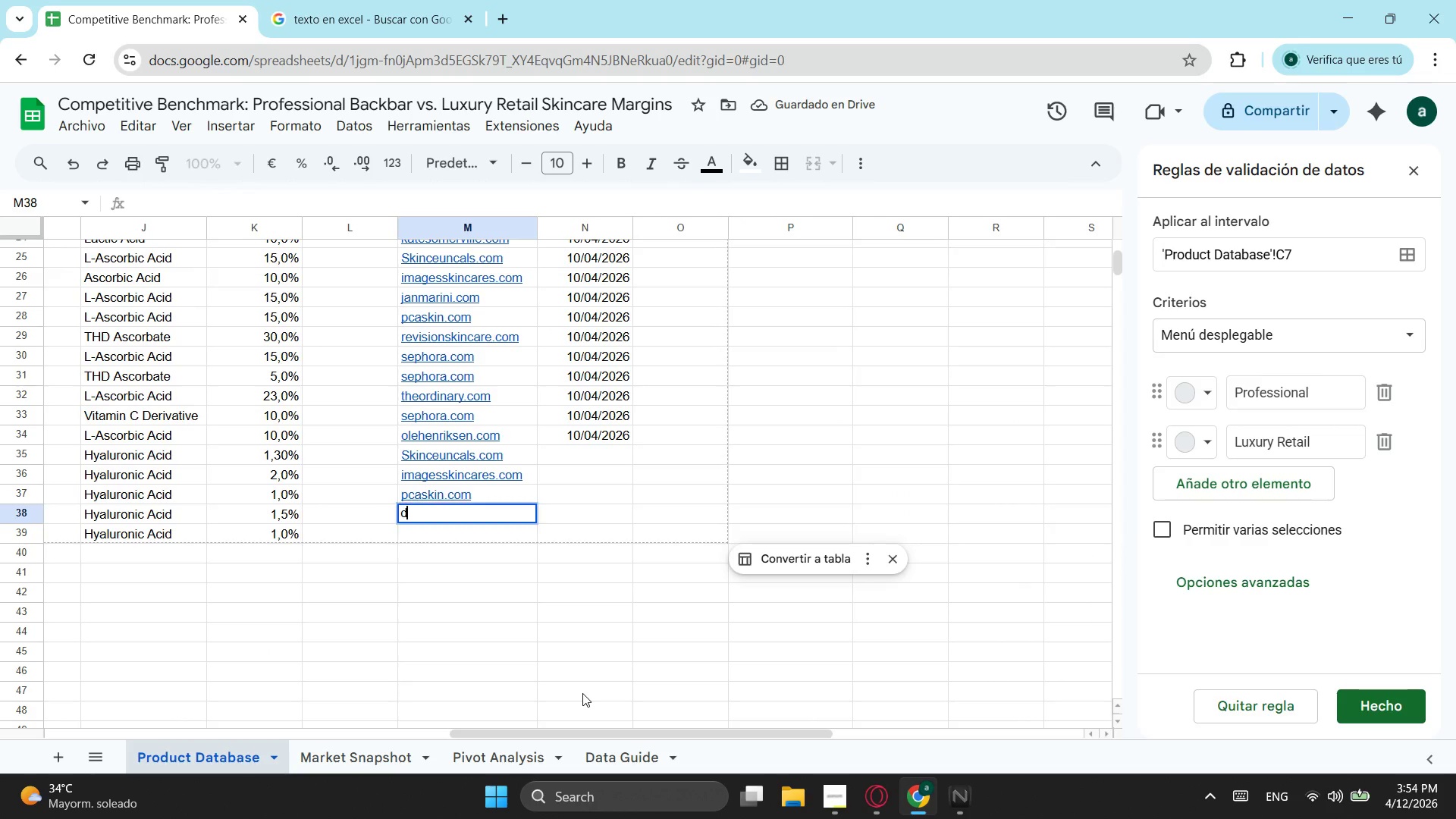 
type(der)
 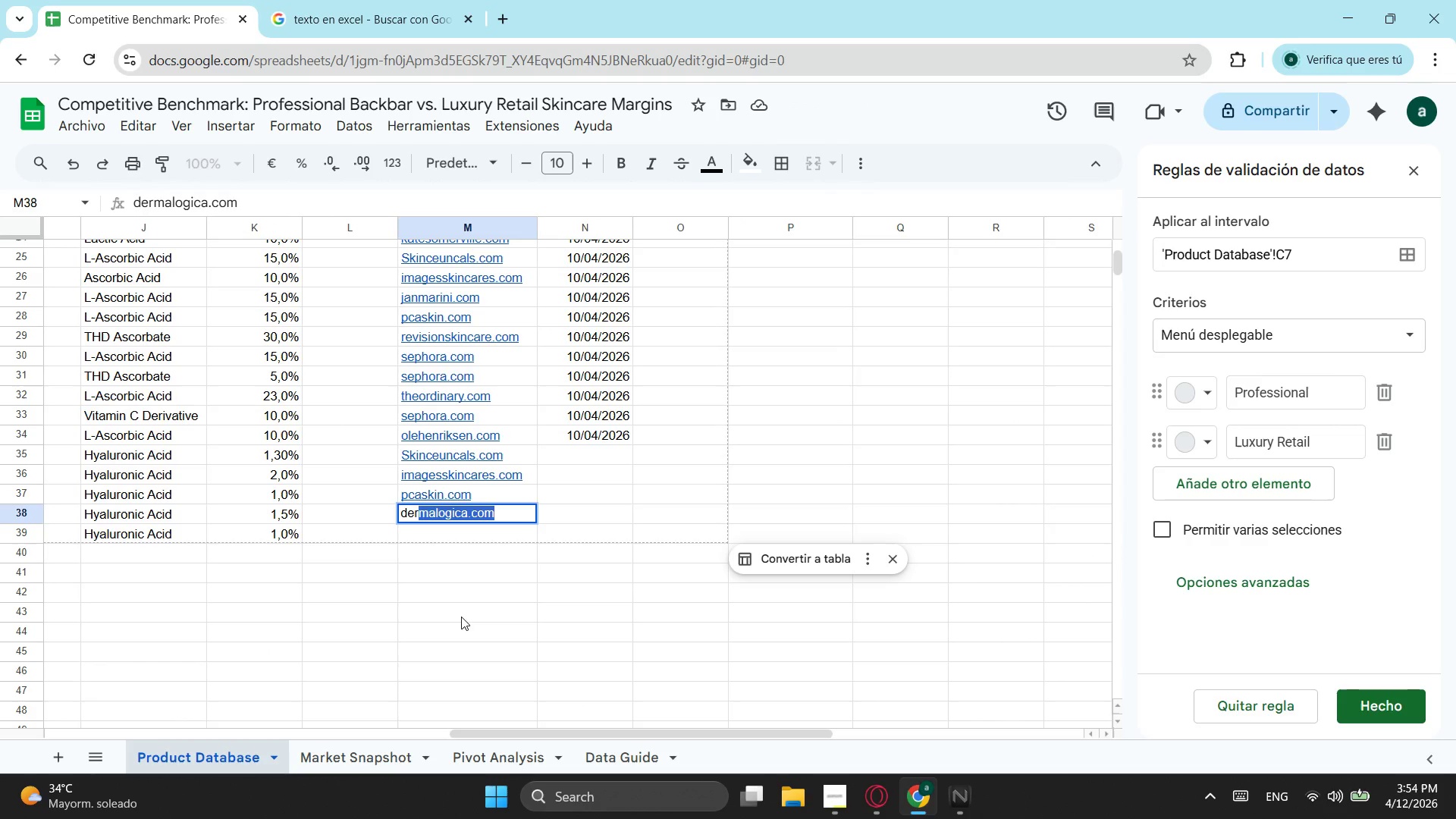 
key(Enter)
 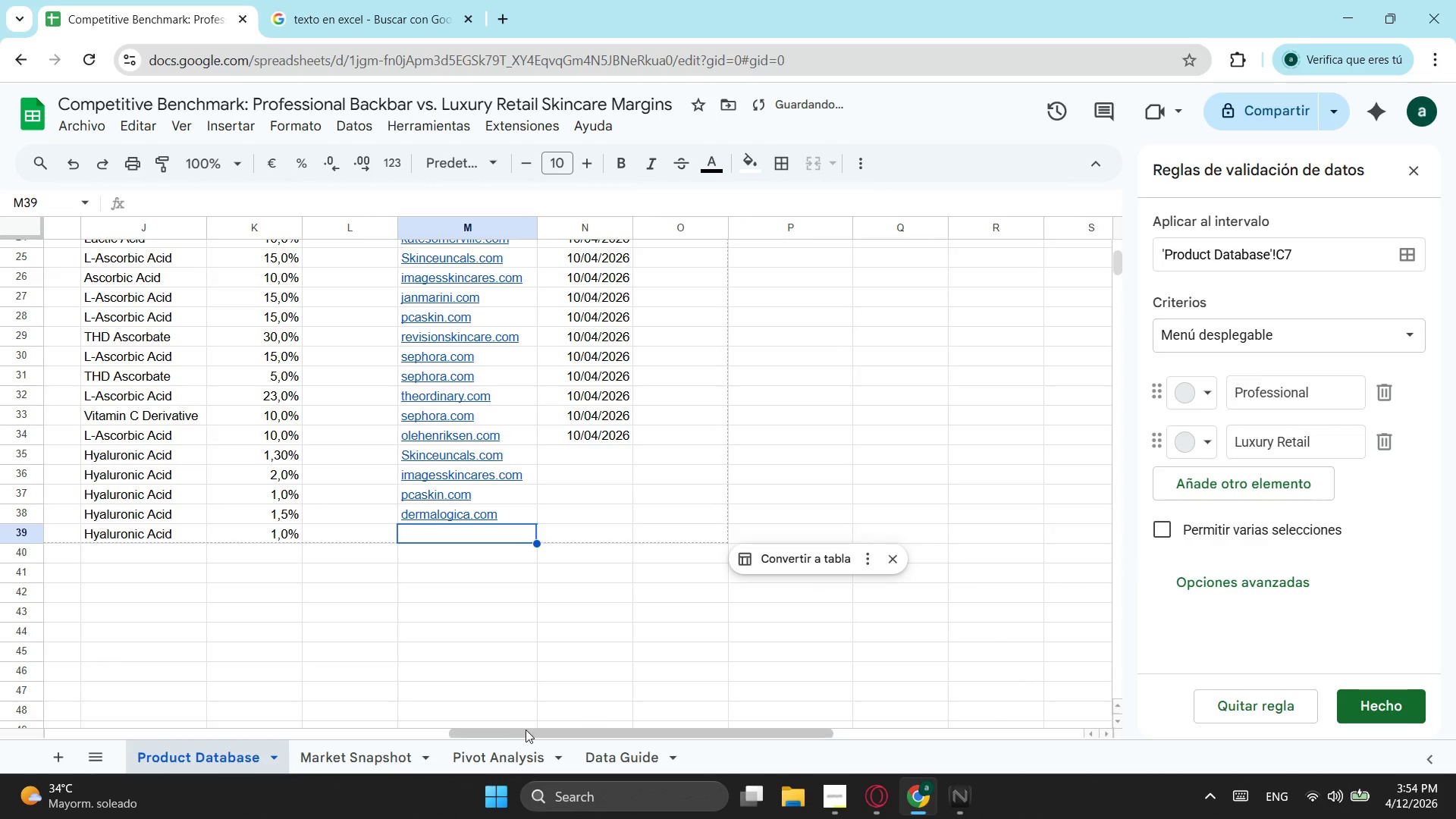 
left_click_drag(start_coordinate=[527, 731], to_coordinate=[549, 647])
 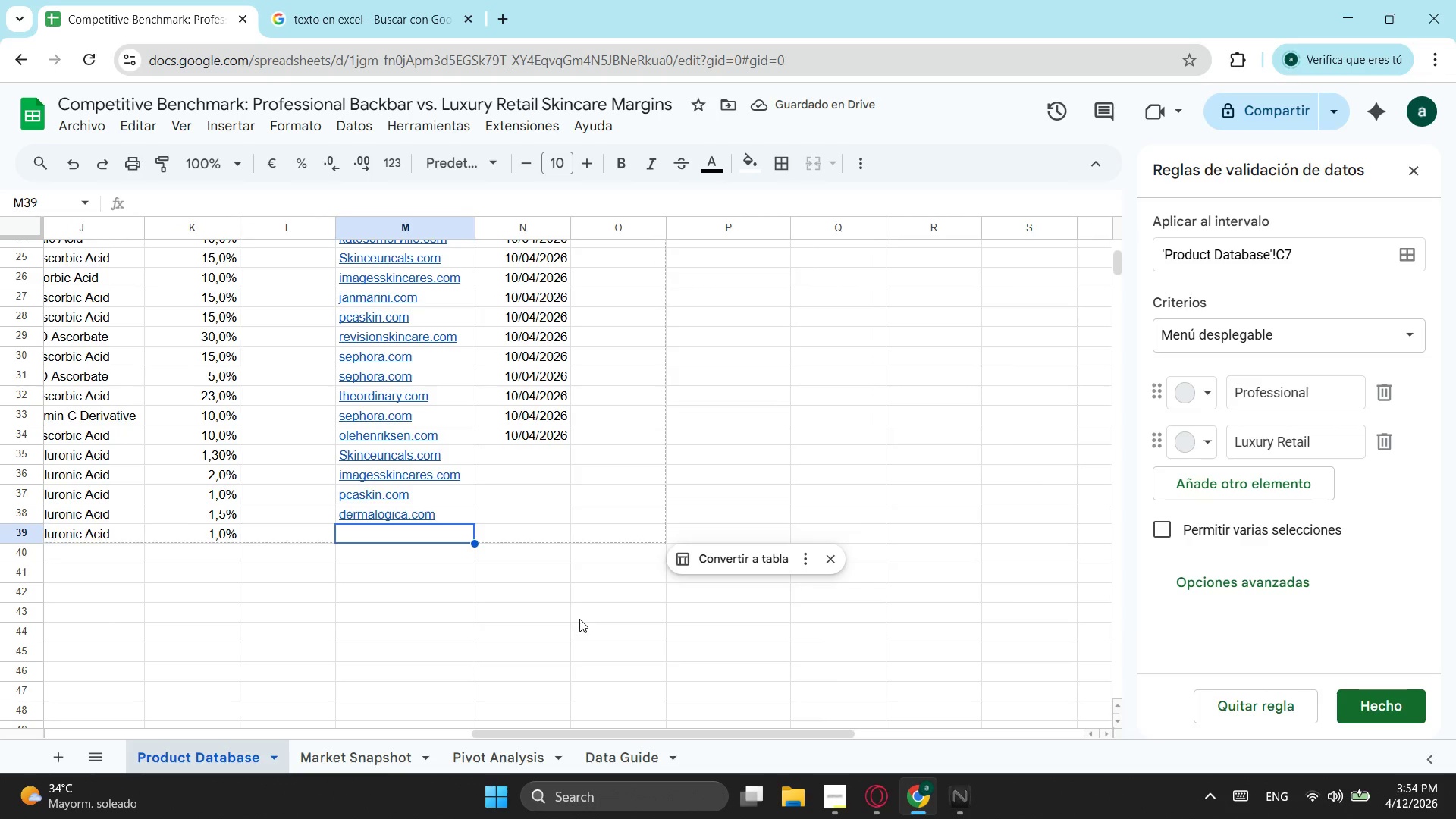 
type(skinhea)
 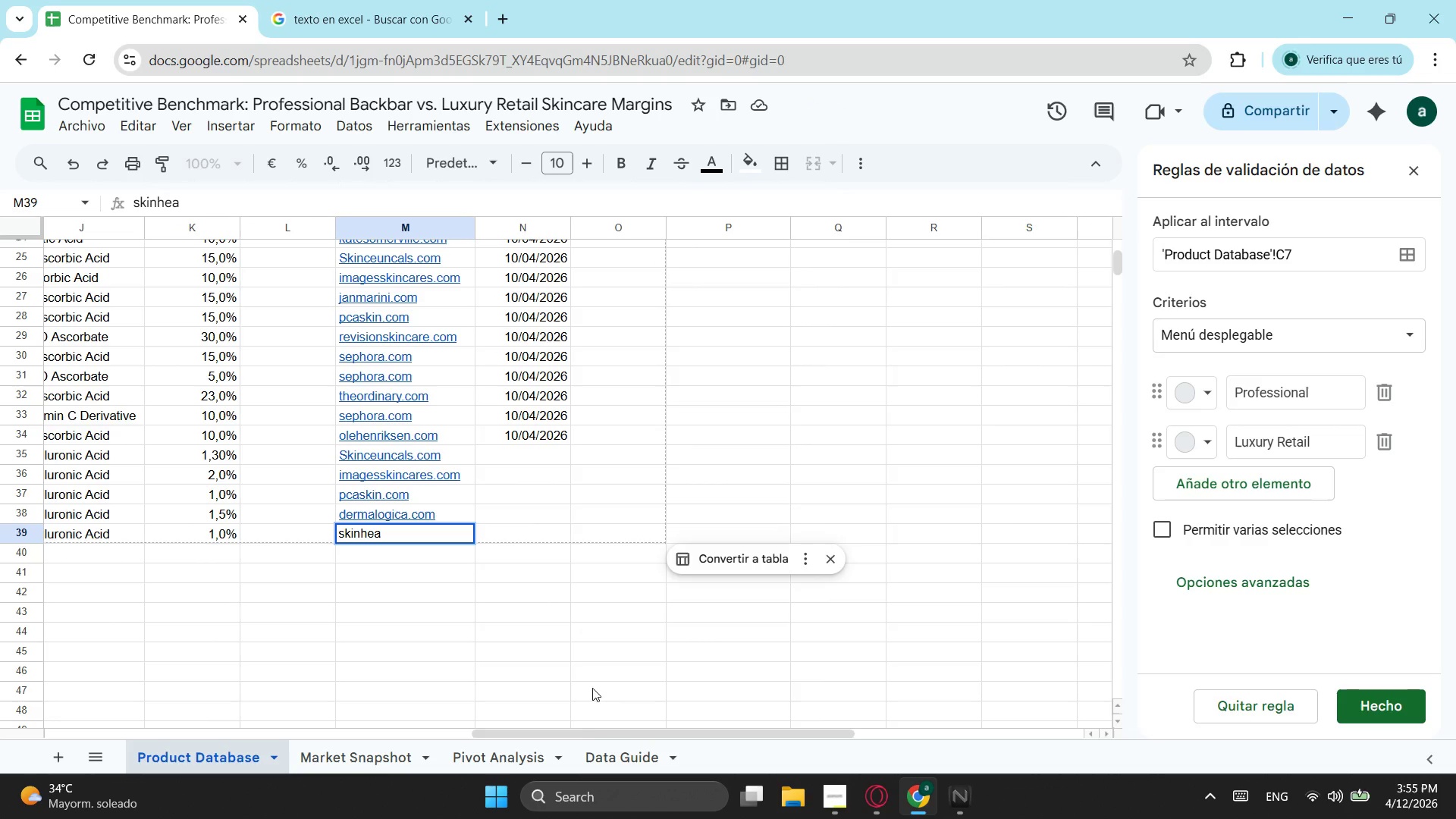 
scroll: coordinate [404, 655], scroll_direction: up, amount: 2.0
 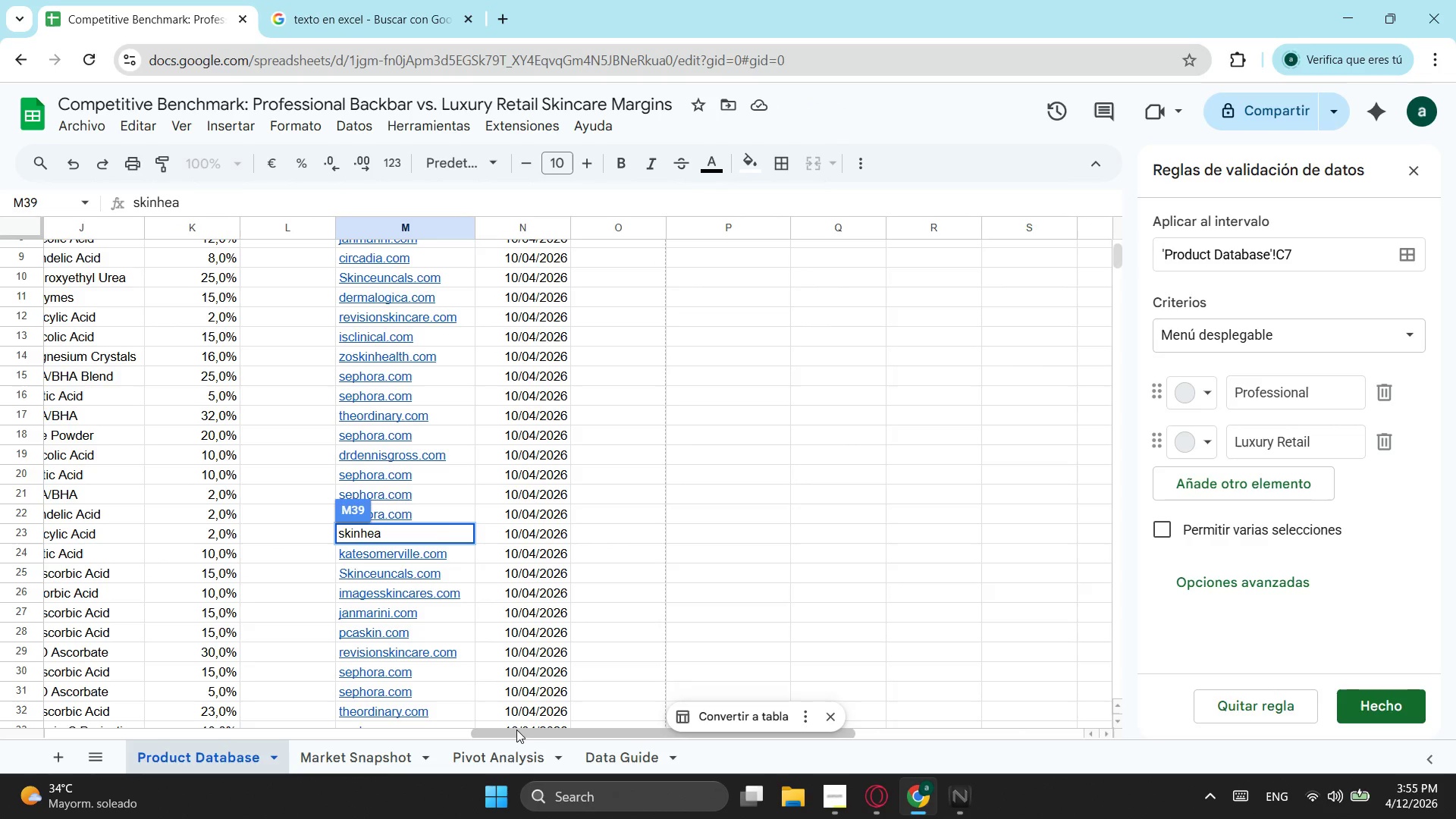 
left_click_drag(start_coordinate=[516, 730], to_coordinate=[124, 737])
 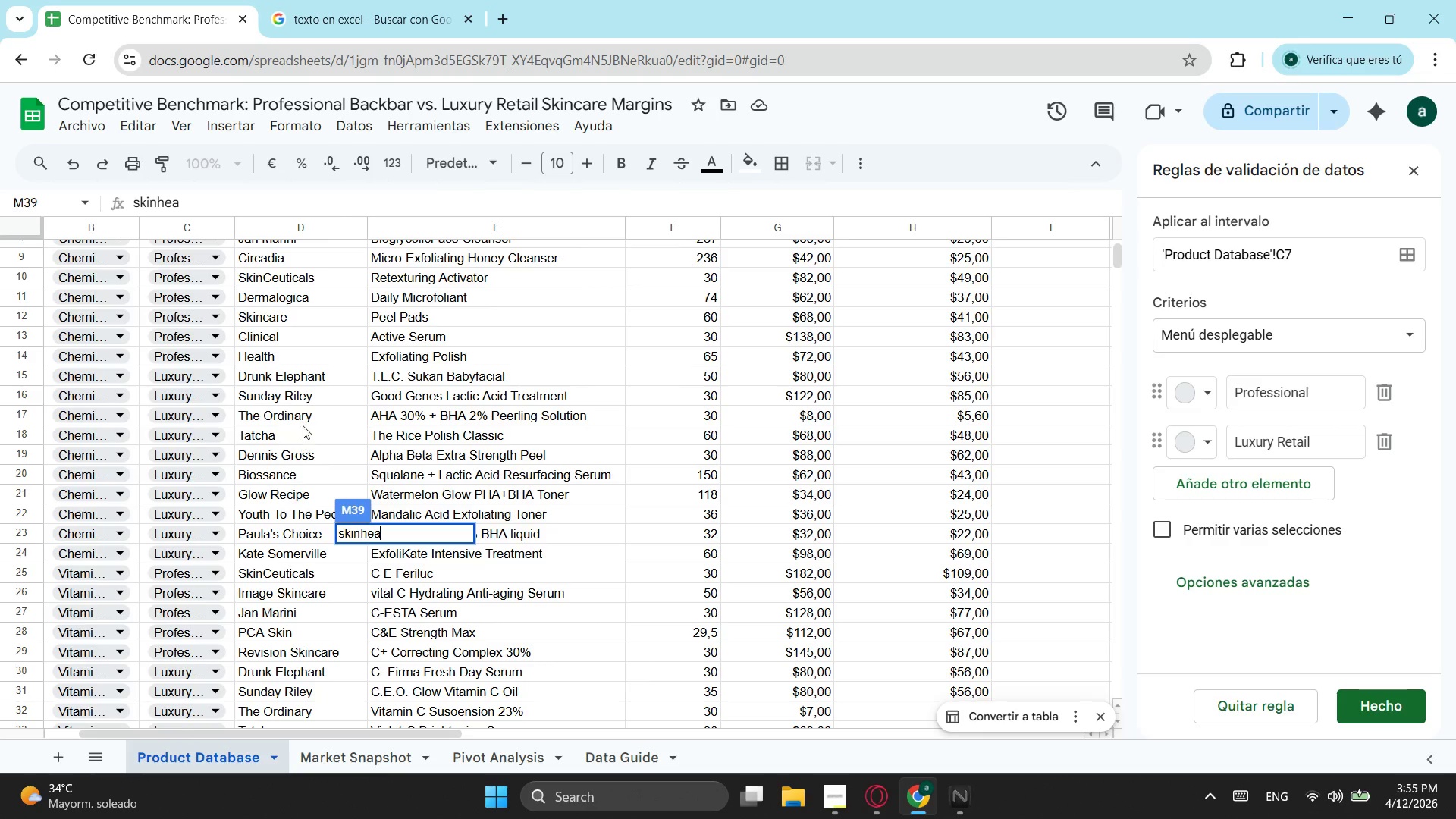 
wait(5.5)
 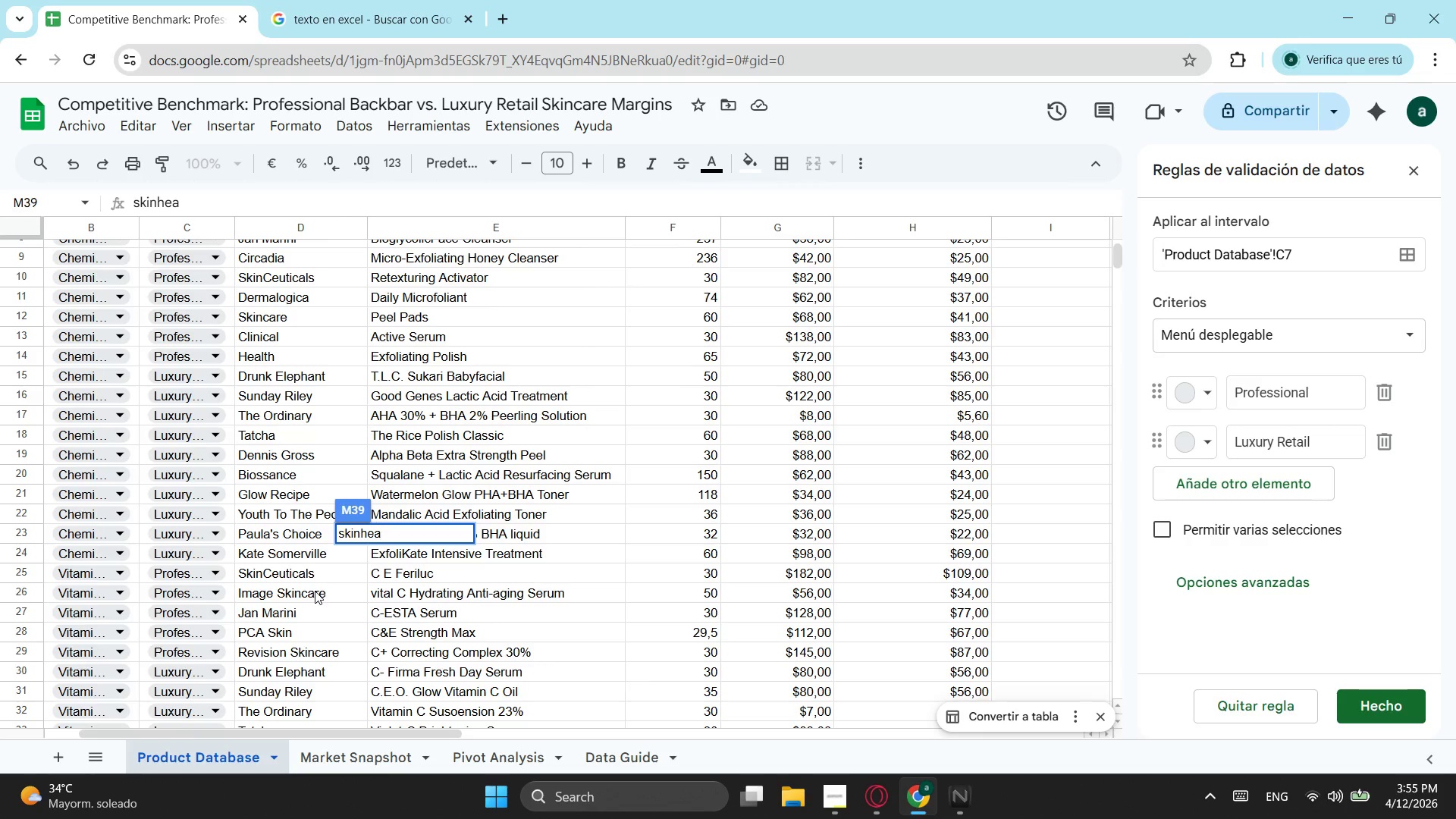 
scroll: coordinate [297, 374], scroll_direction: up, amount: 1.0
 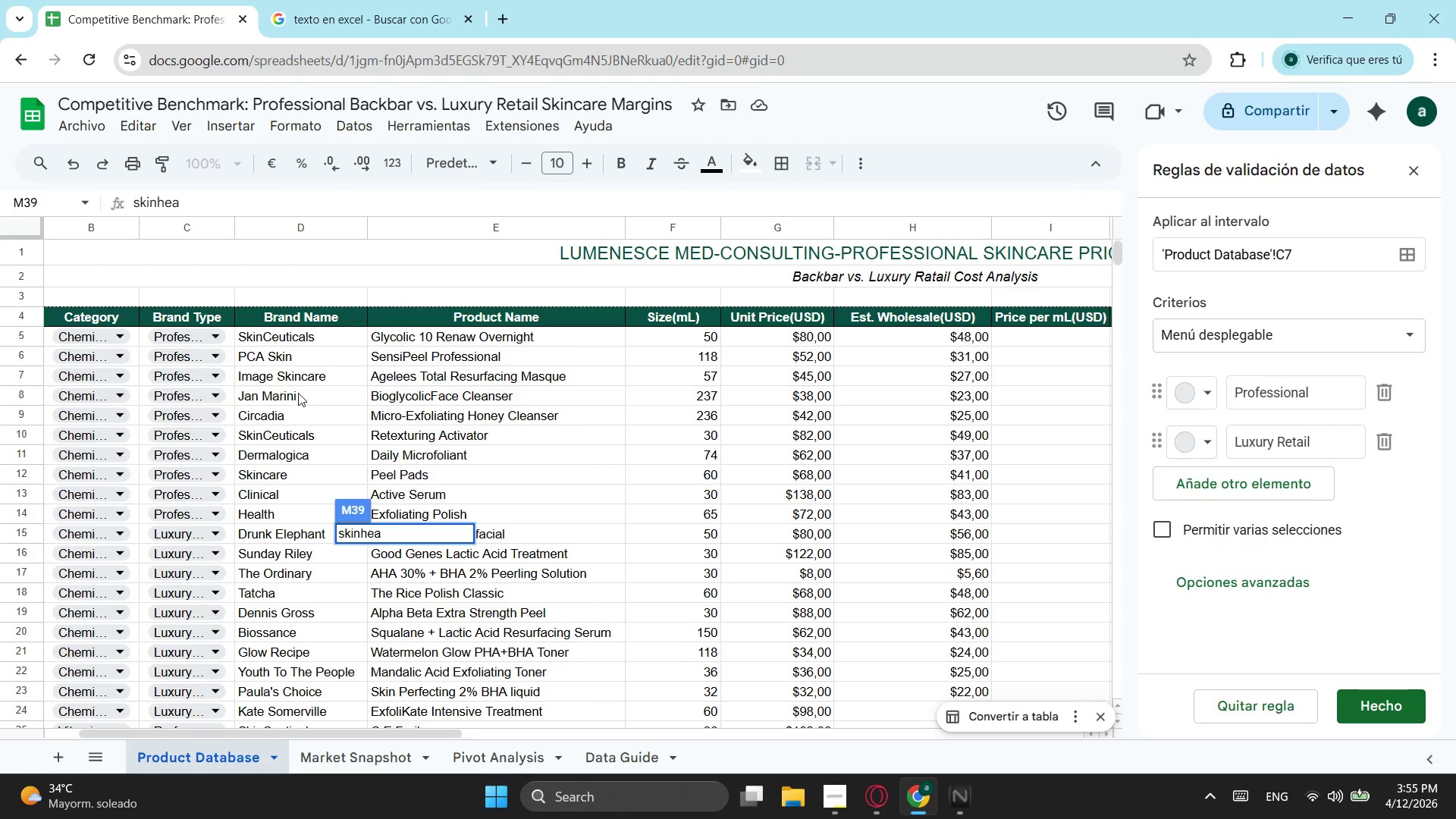 
wait(6.99)
 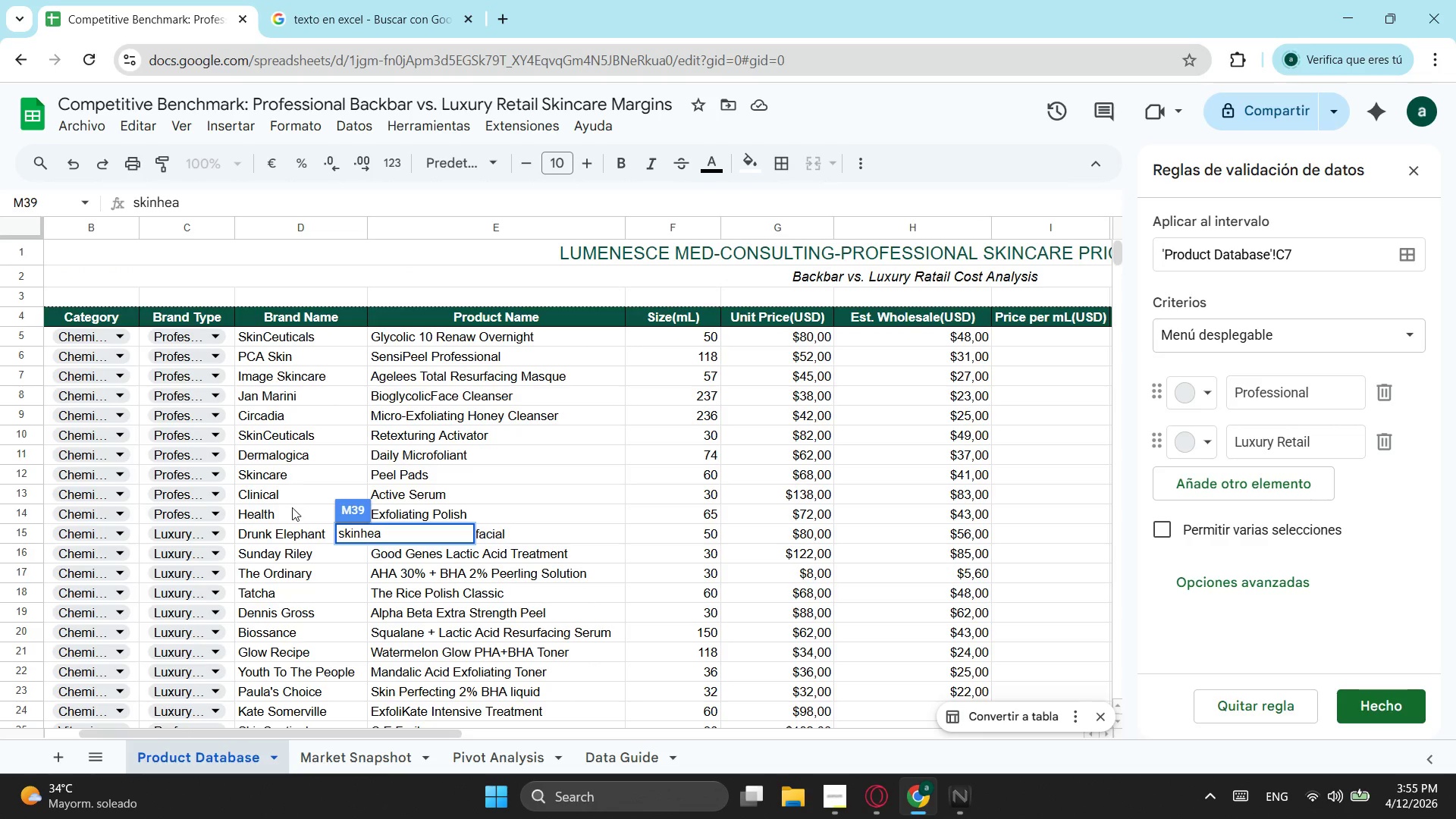 
scroll: coordinate [386, 422], scroll_direction: down, amount: 3.0
 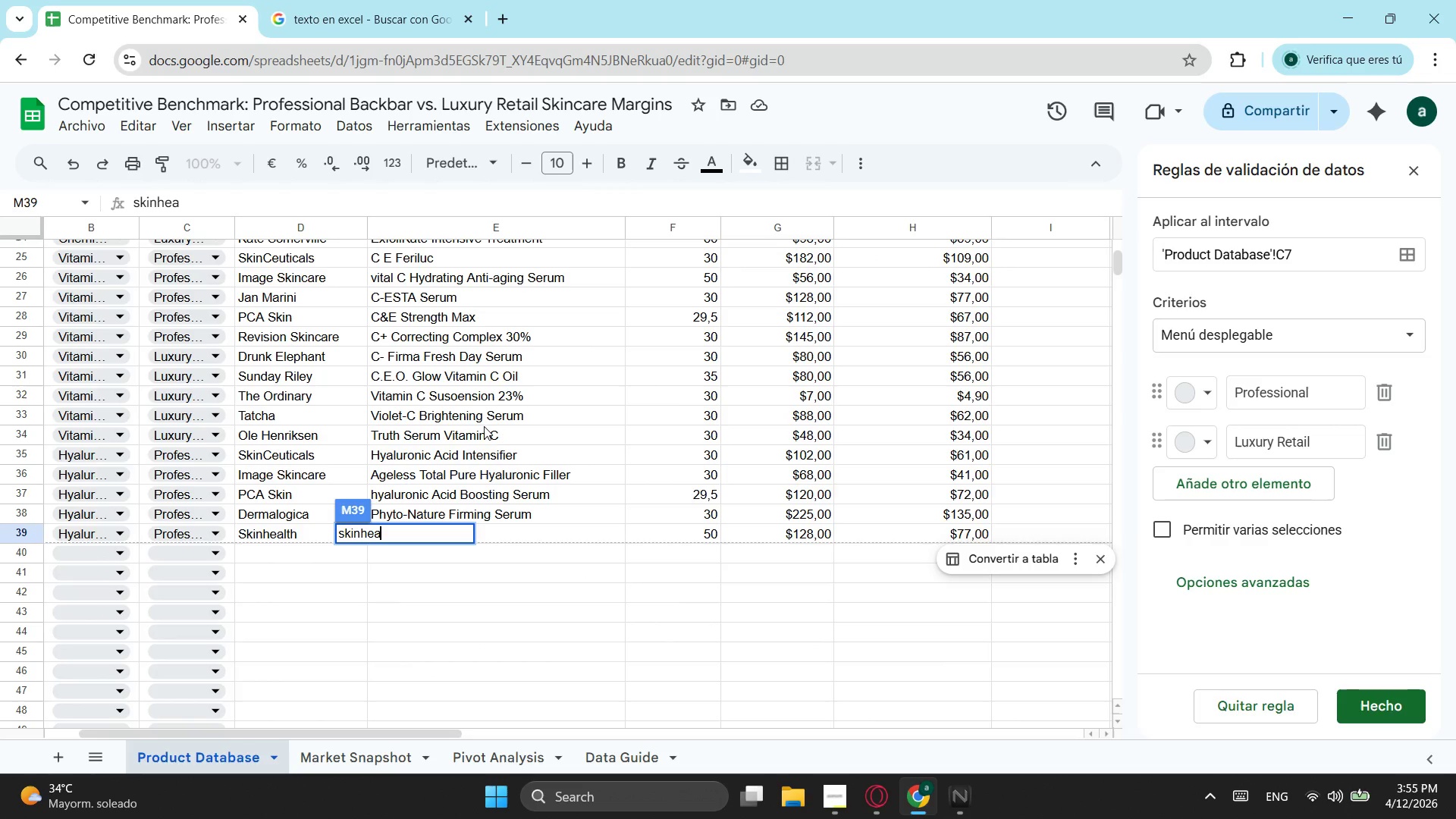 
type(lth.com)
 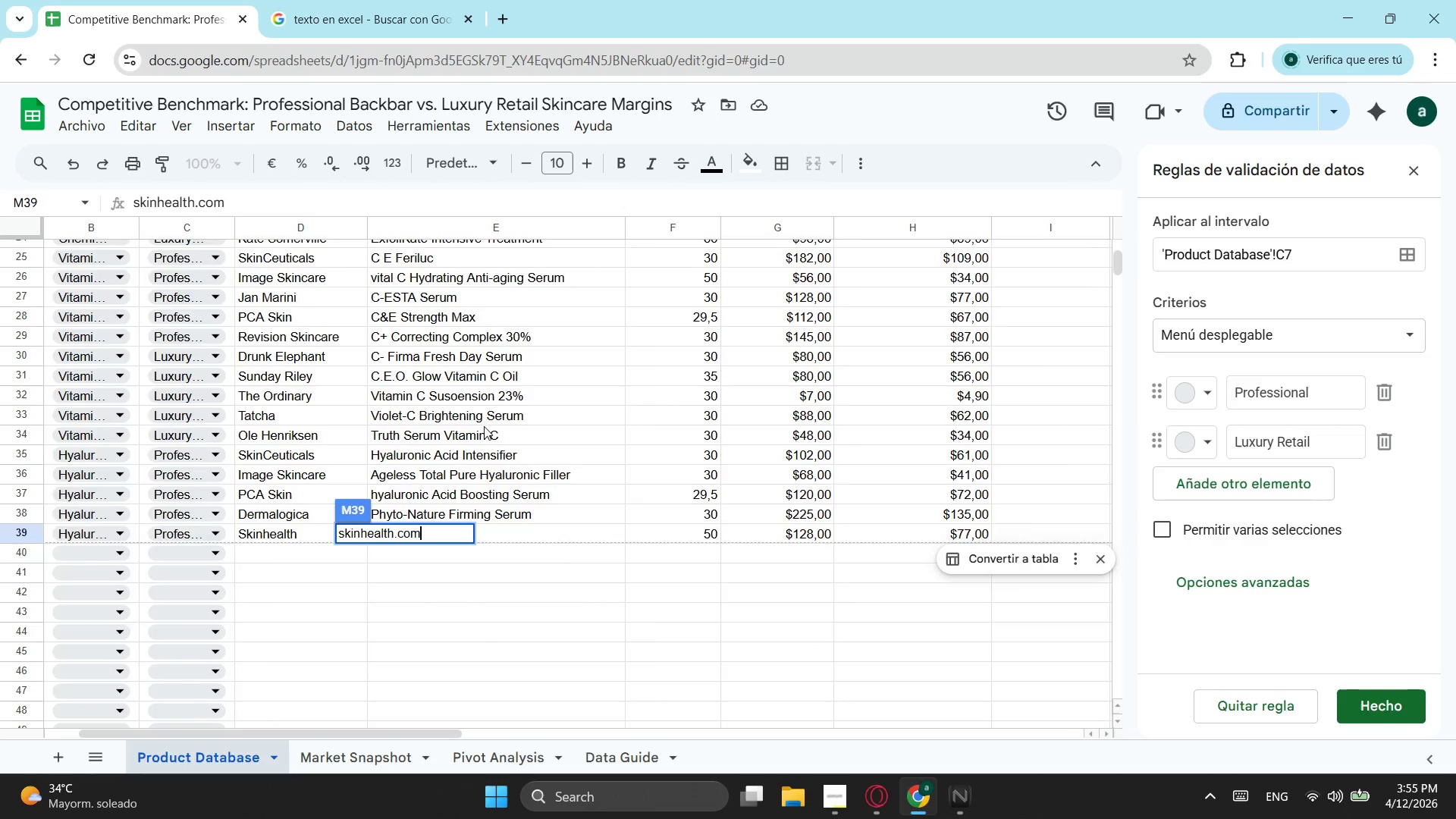 
key(Enter)
 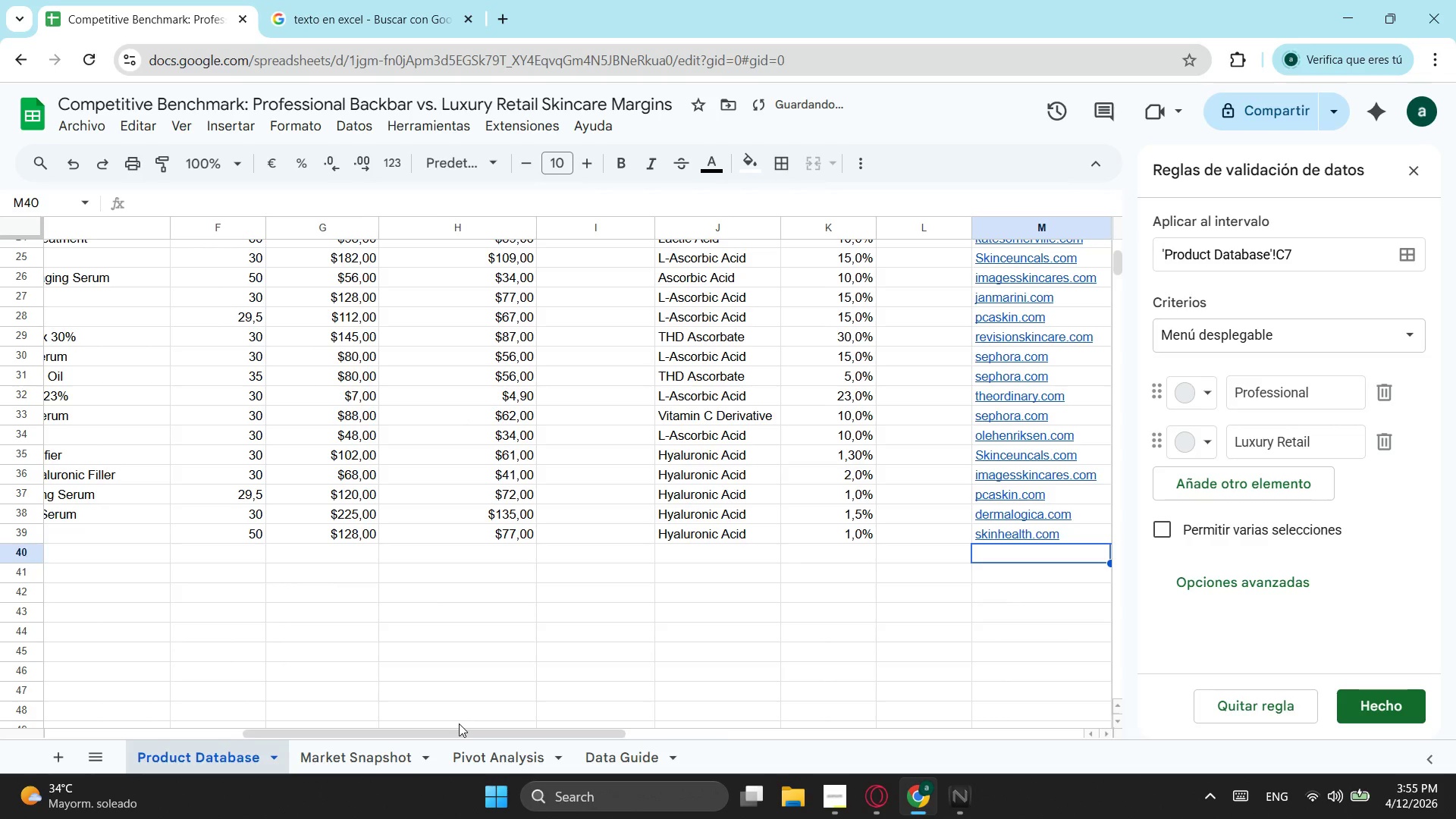 
left_click_drag(start_coordinate=[469, 731], to_coordinate=[615, 693])
 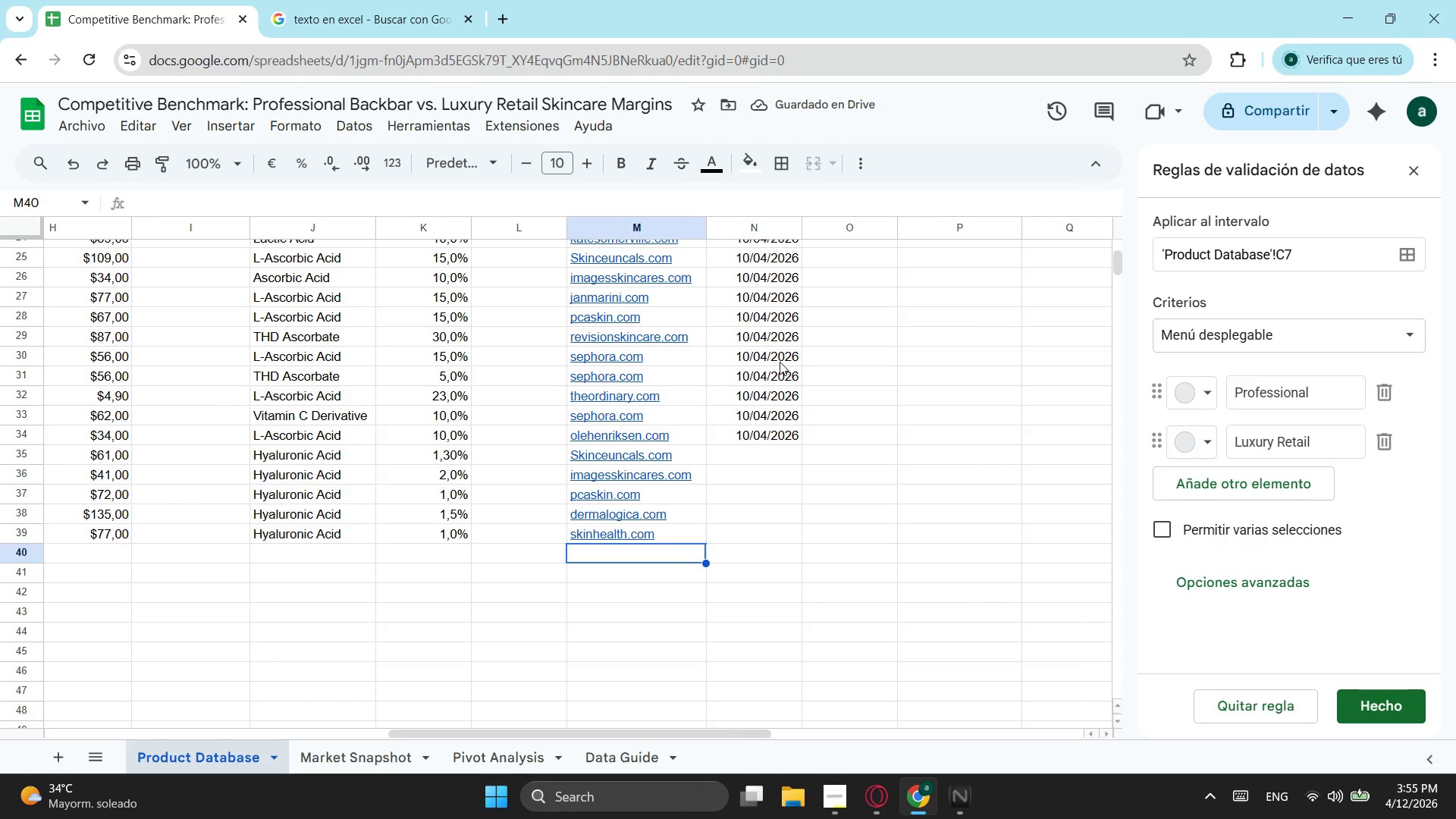 
left_click_drag(start_coordinate=[780, 362], to_coordinate=[765, 434])
 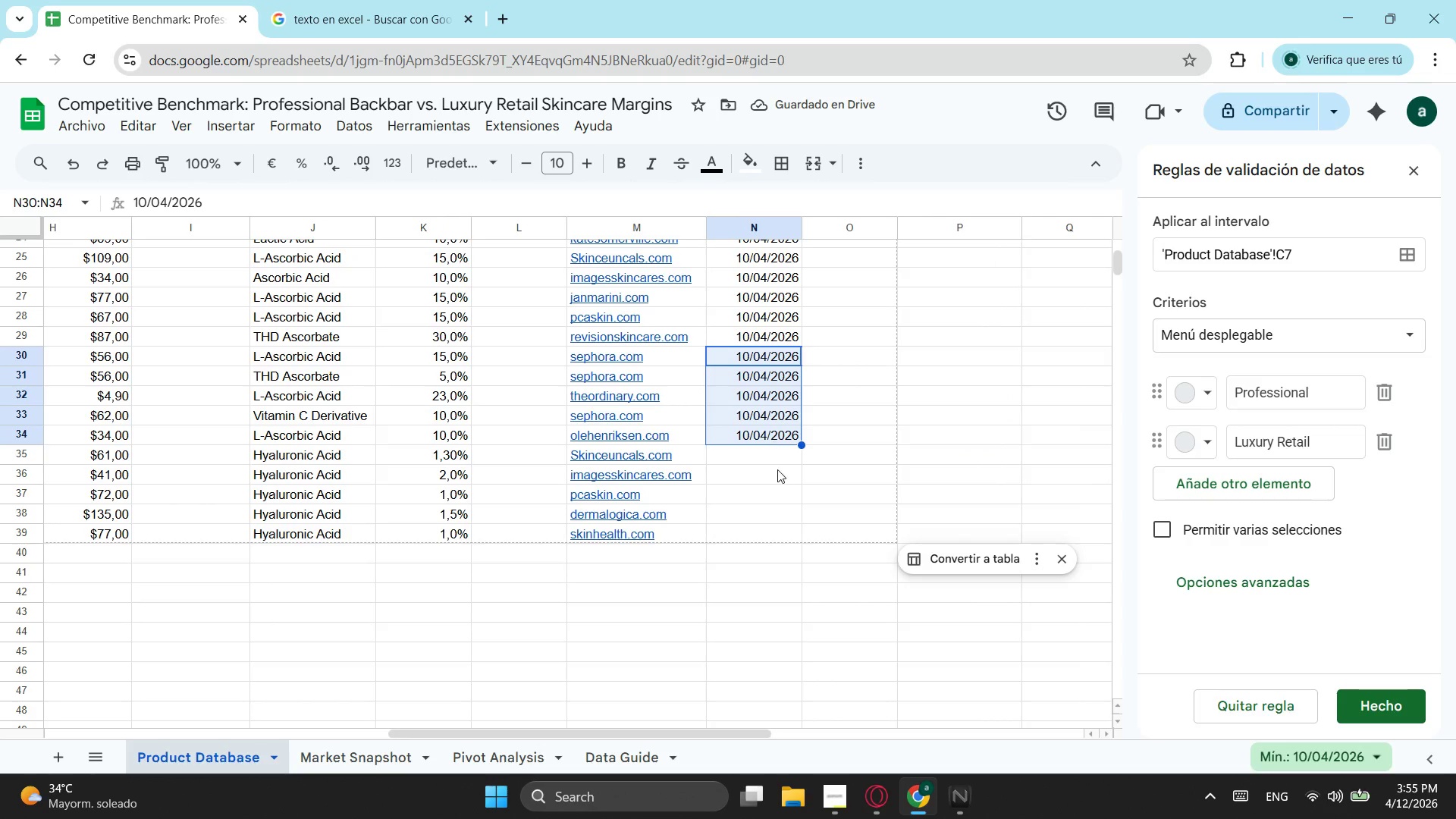 
key(Control+C)
 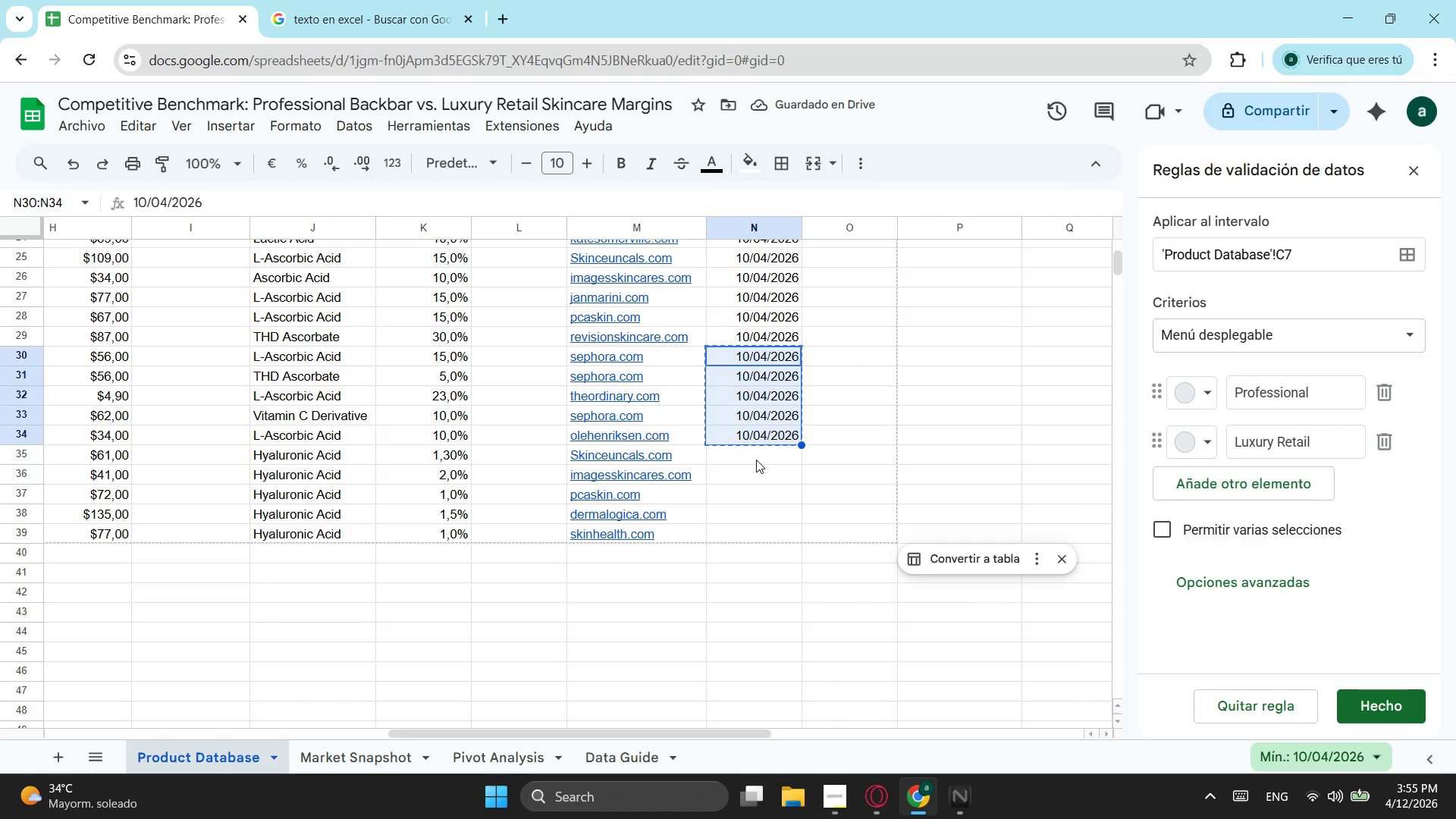 
left_click([756, 460])
 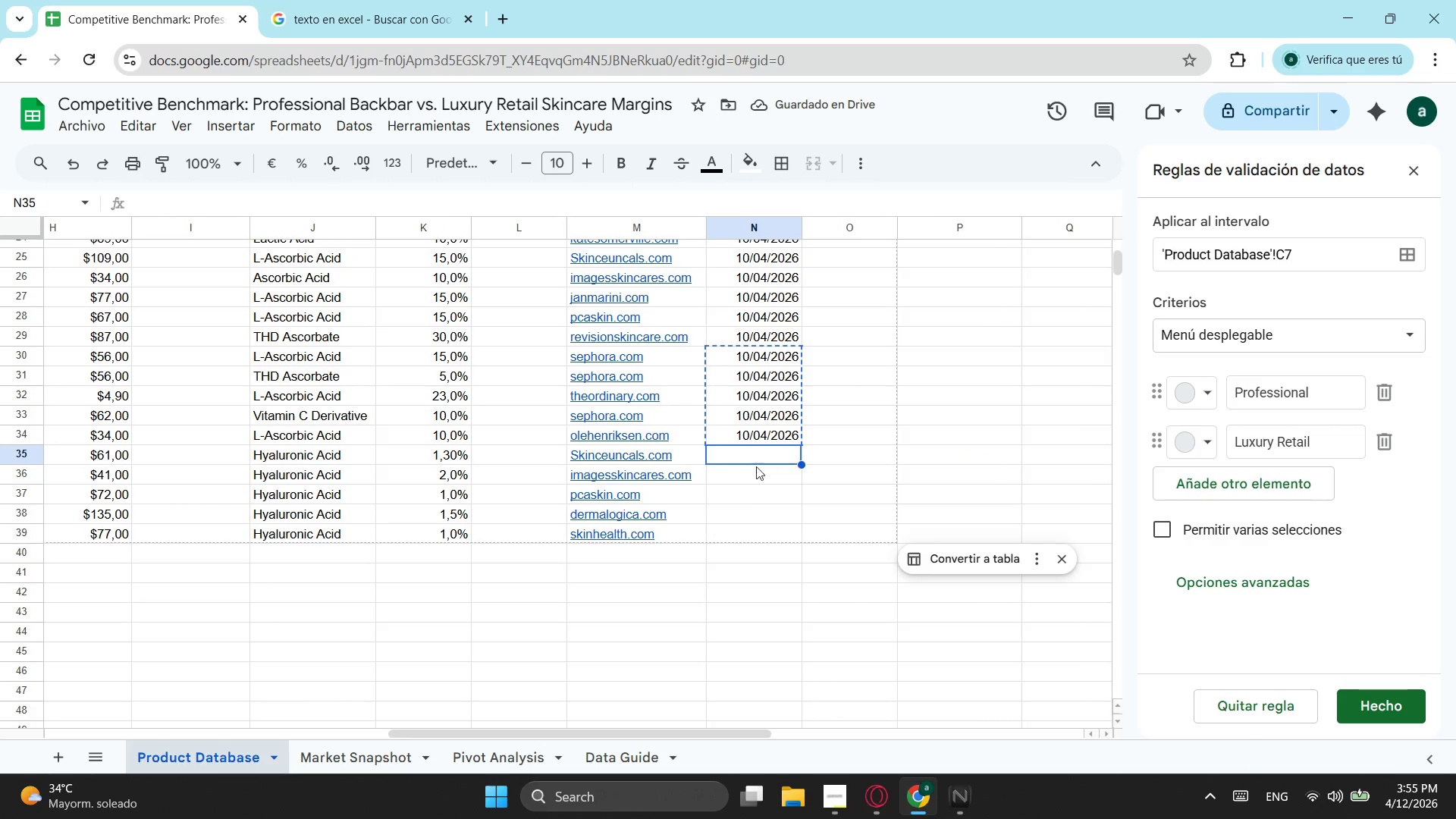 
key(Control+ControlLeft)
 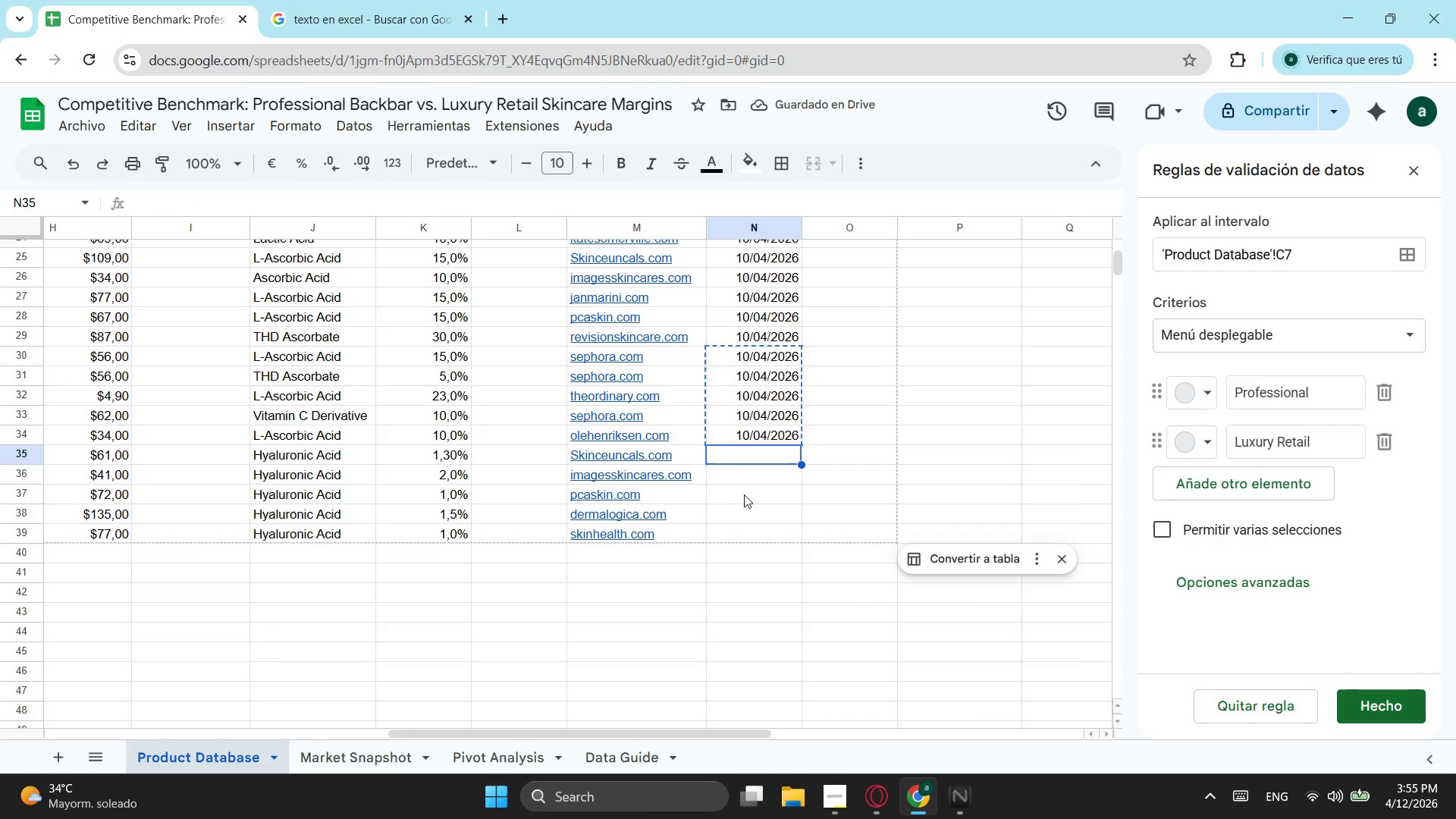 
key(Control+V)
 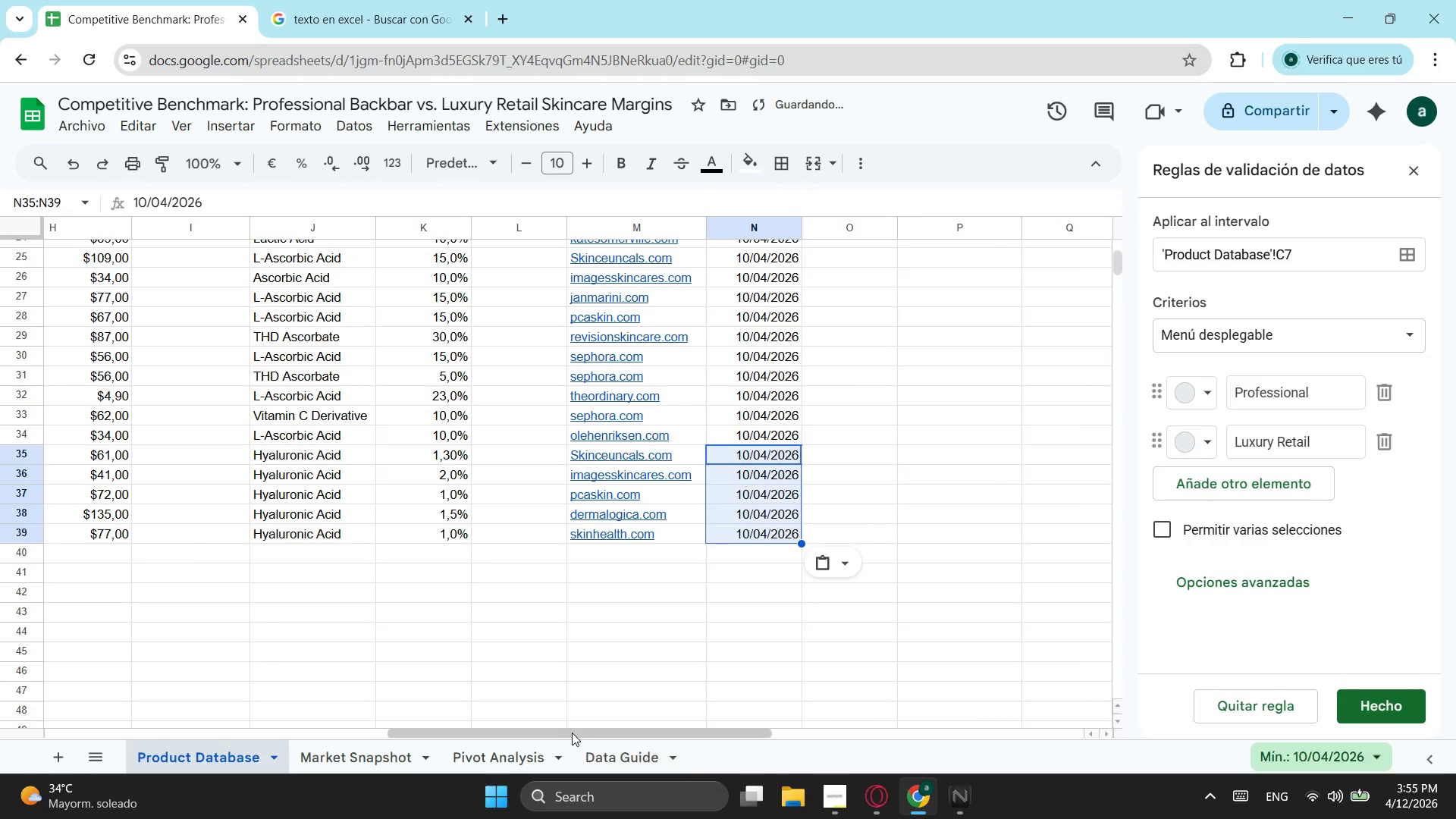 
left_click_drag(start_coordinate=[569, 733], to_coordinate=[5, 755])
 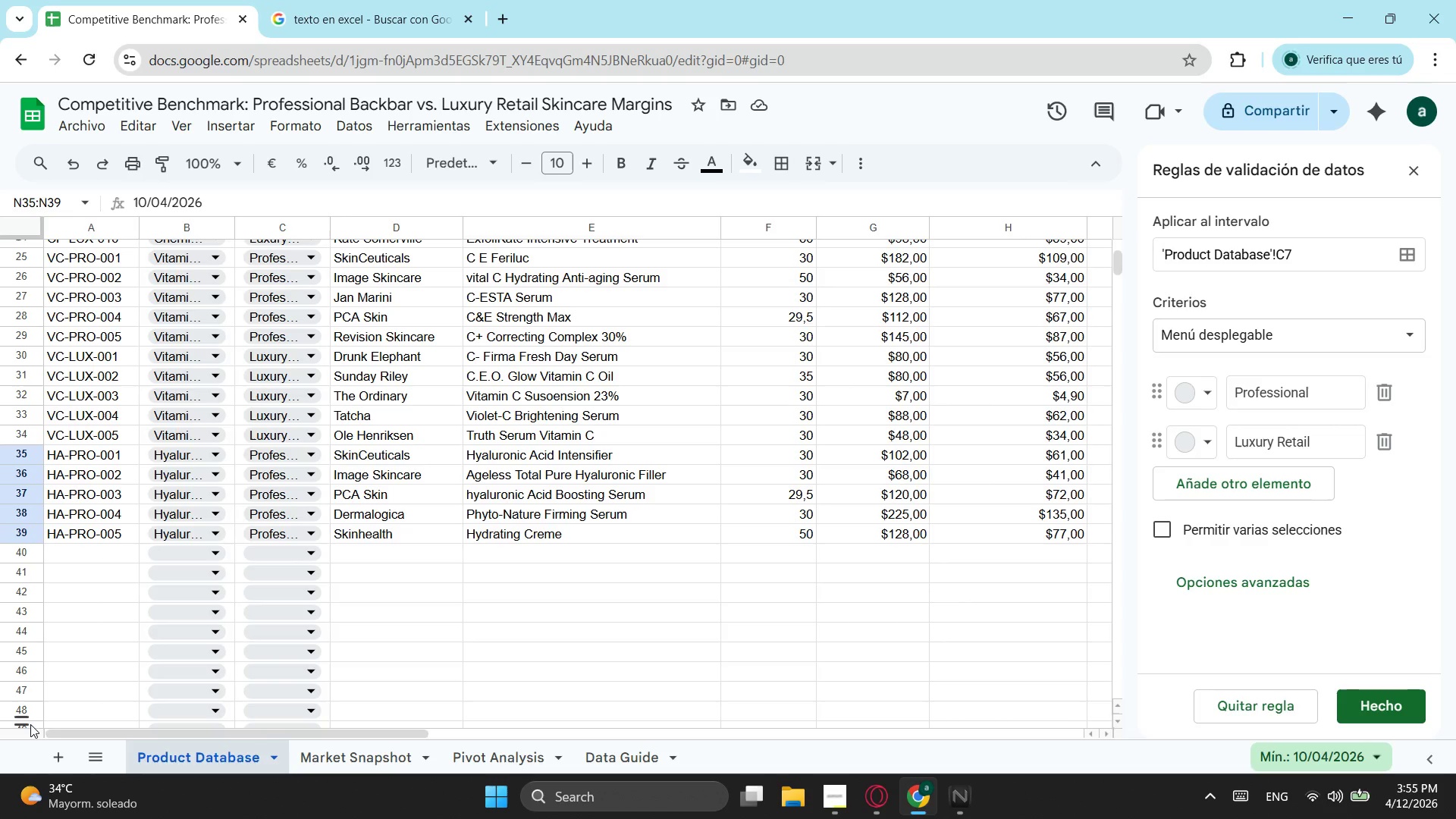 
wait(18.14)
 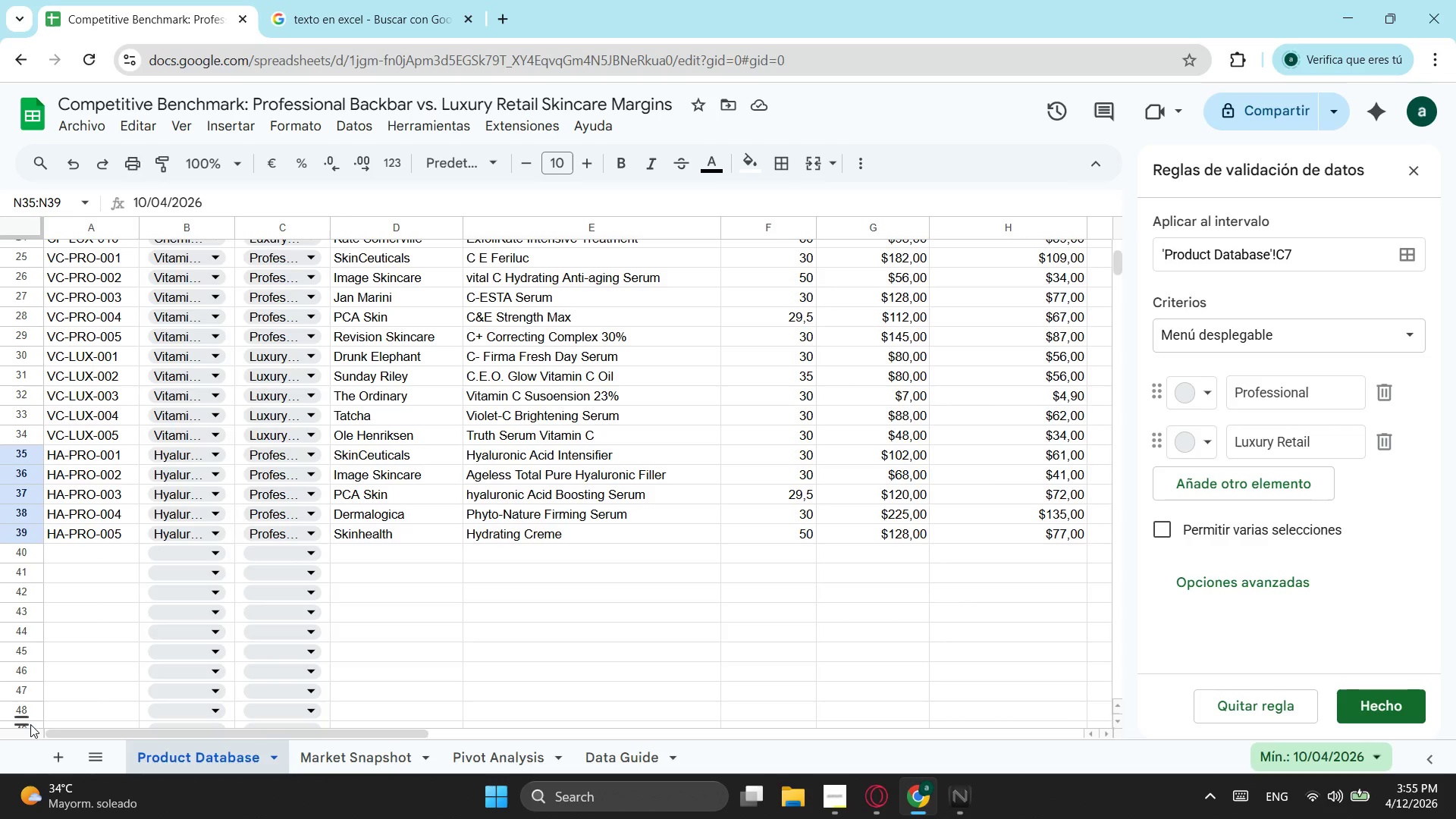 
left_click_drag(start_coordinate=[148, 479], to_coordinate=[147, 537])
 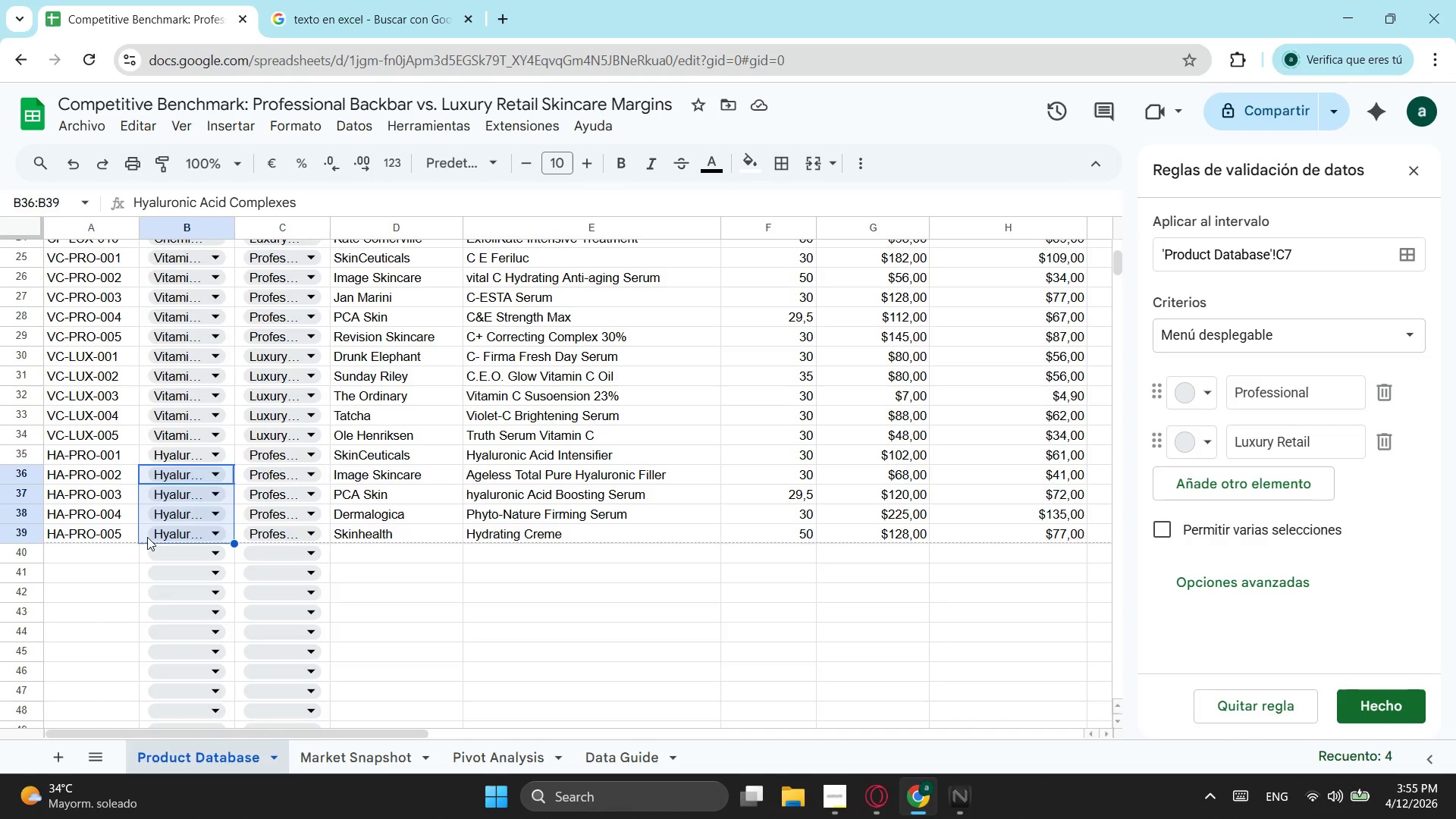 
key(Control+ControlLeft)
 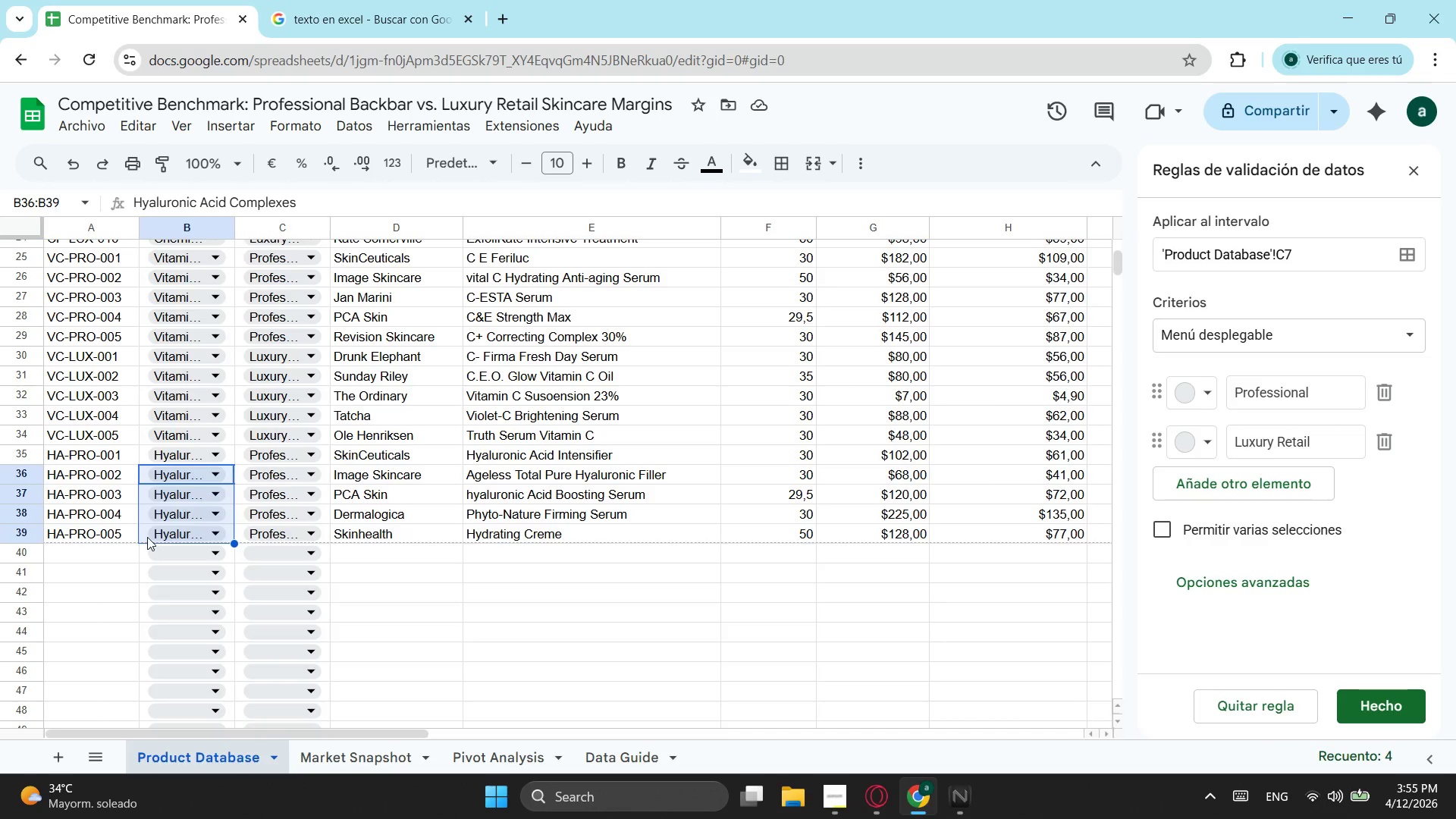 
key(Control+C)
 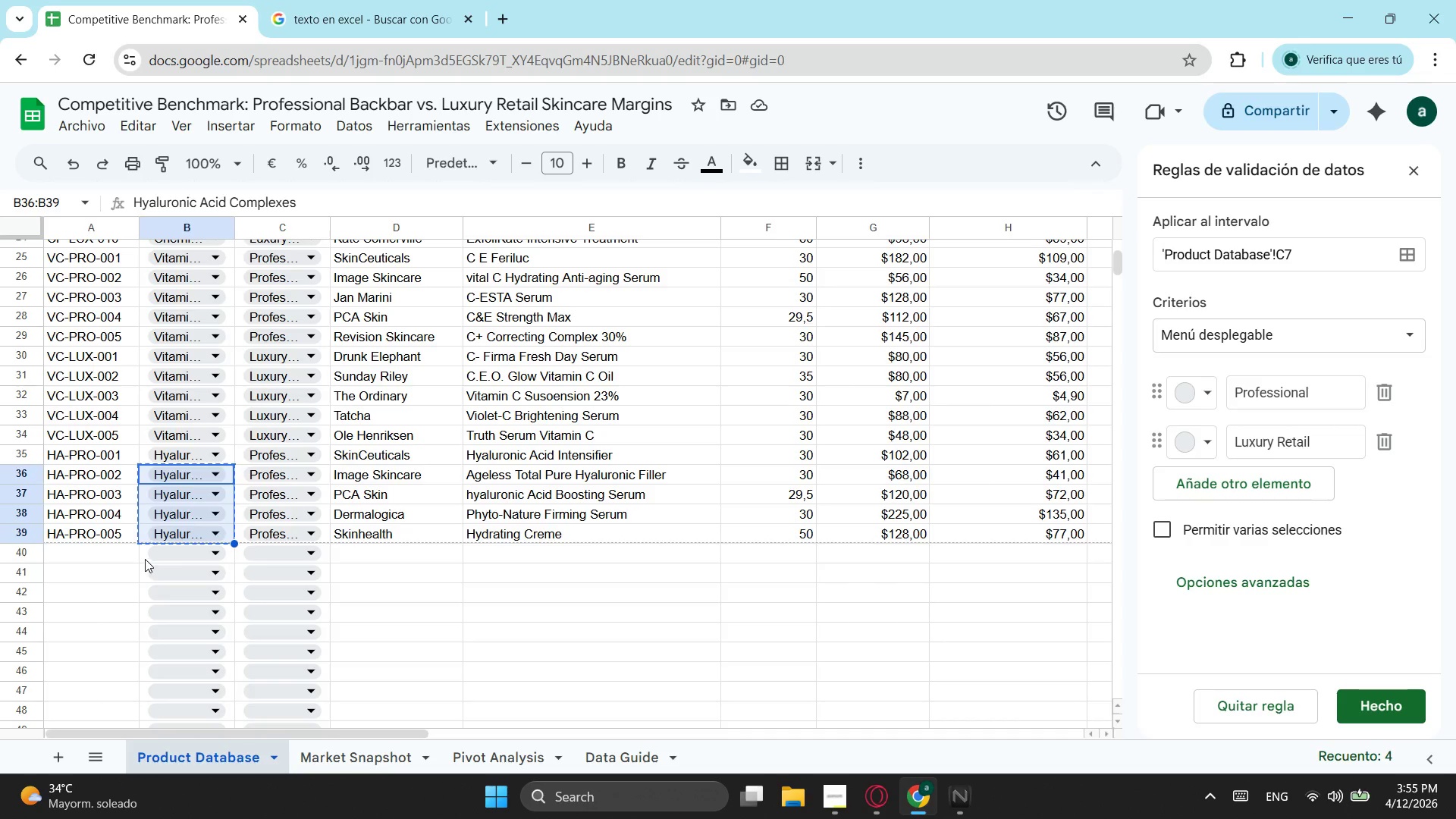 
left_click([145, 559])
 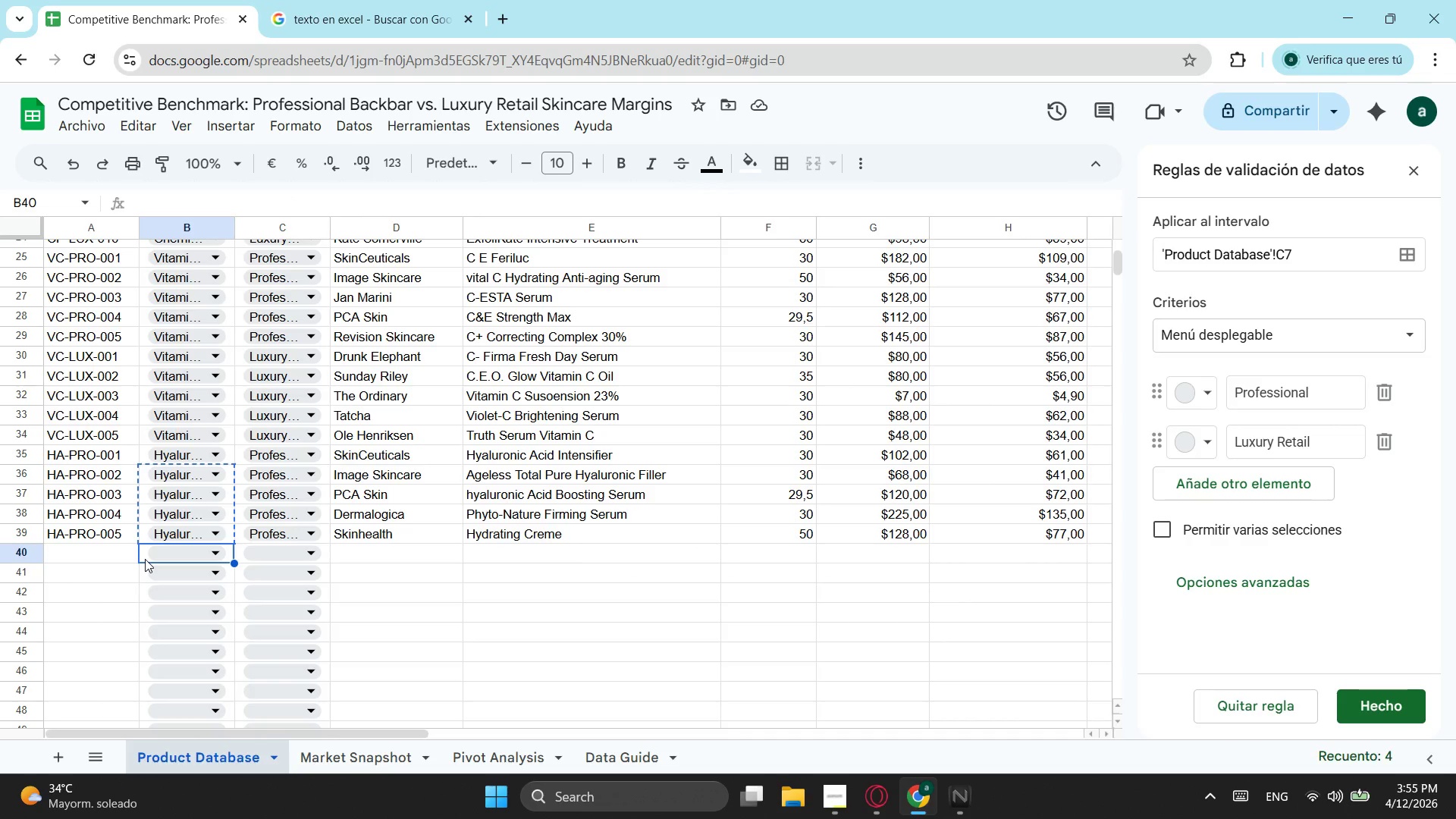 
key(Control+ControlLeft)
 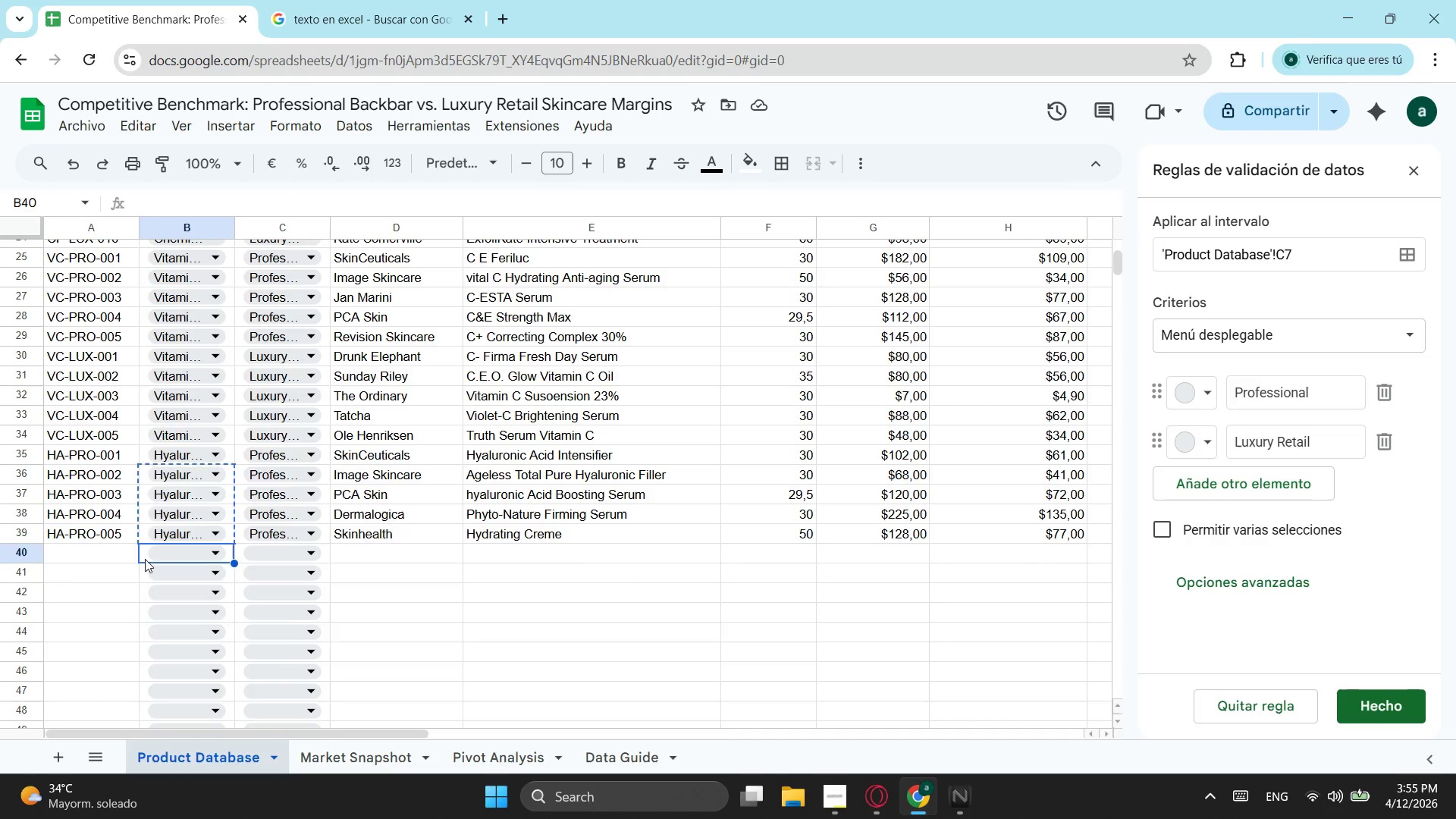 
key(Control+V)
 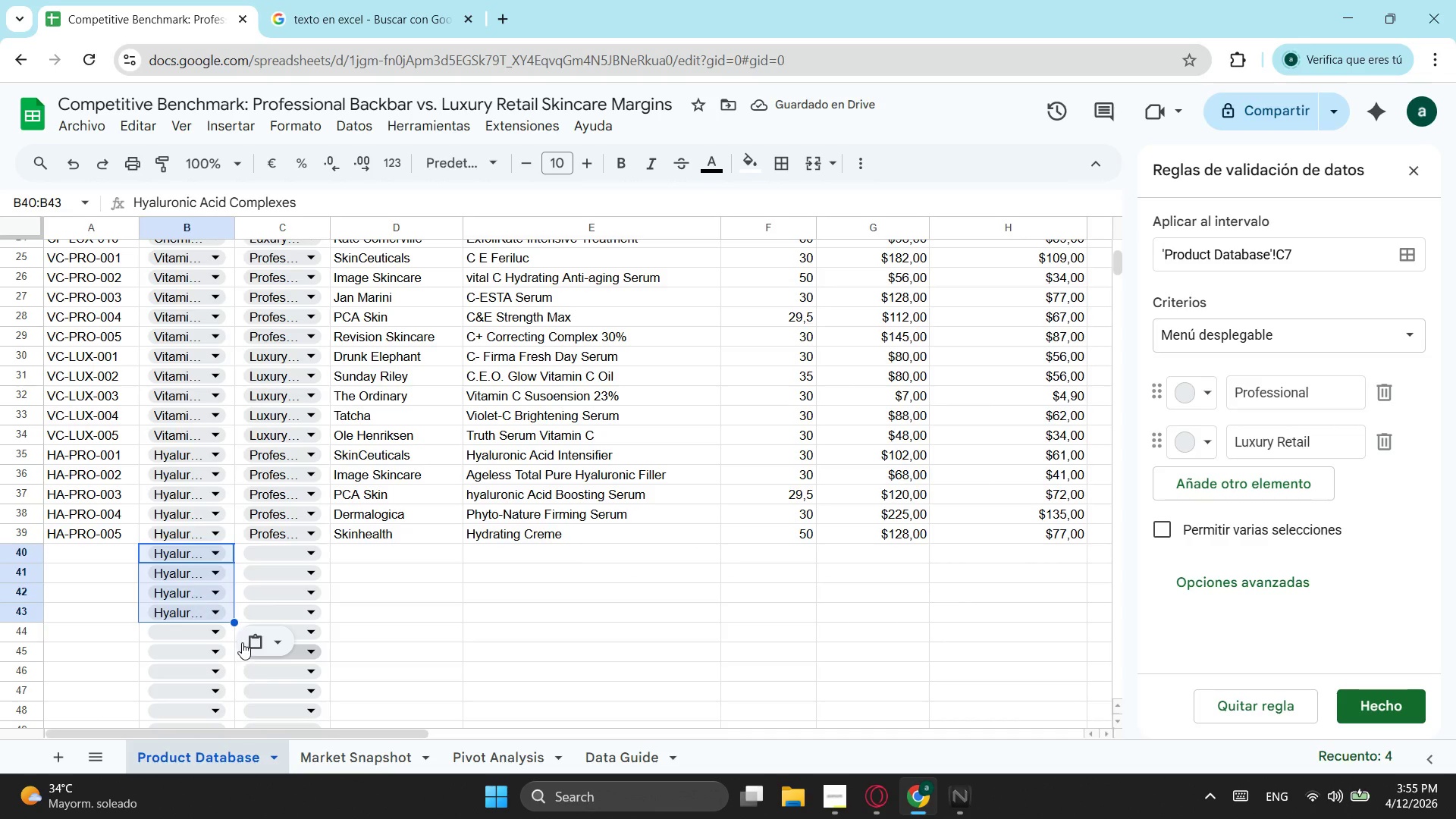 
wait(8.59)
 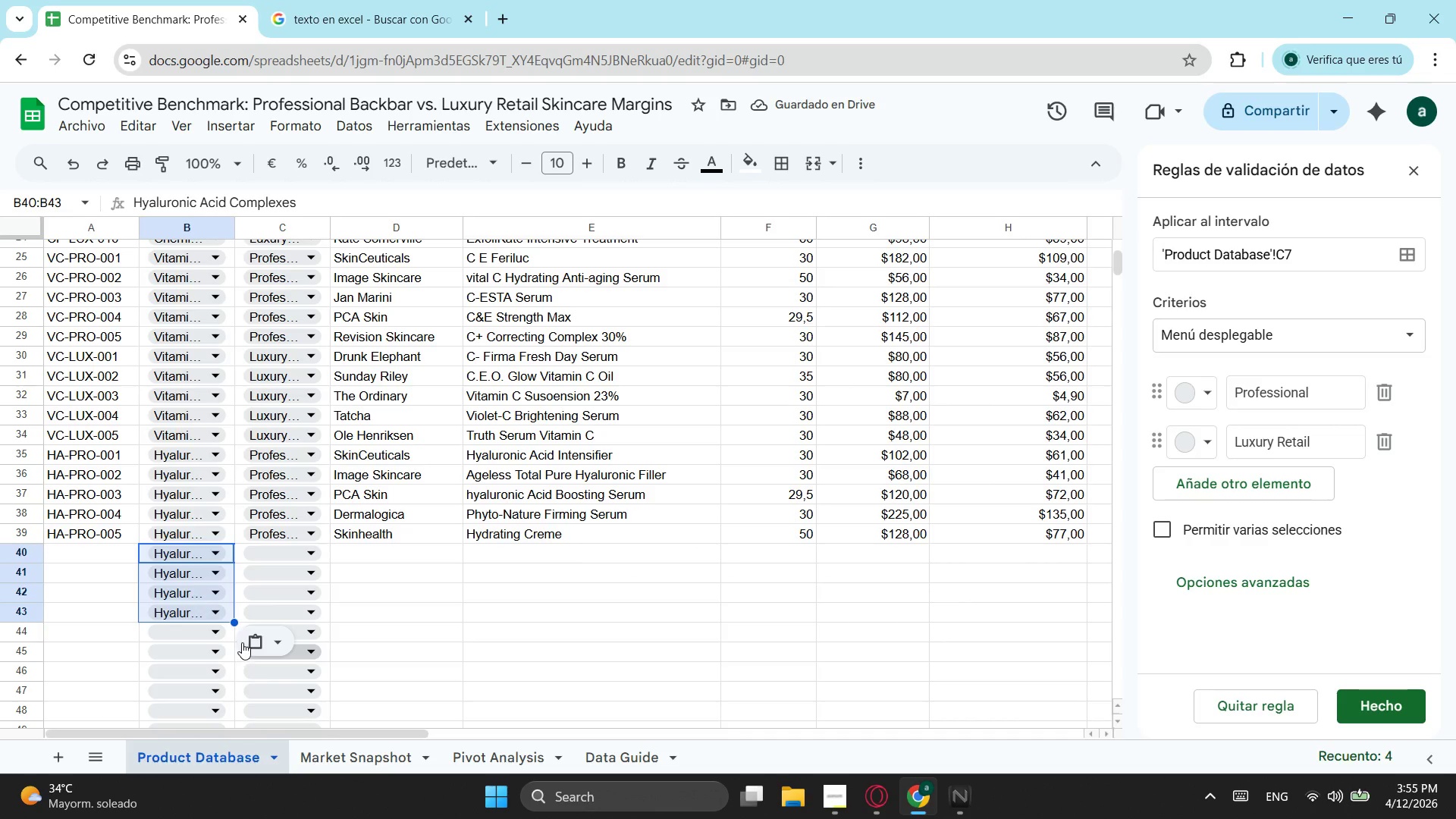 
left_click_drag(start_coordinate=[242, 353], to_coordinate=[250, 438])
 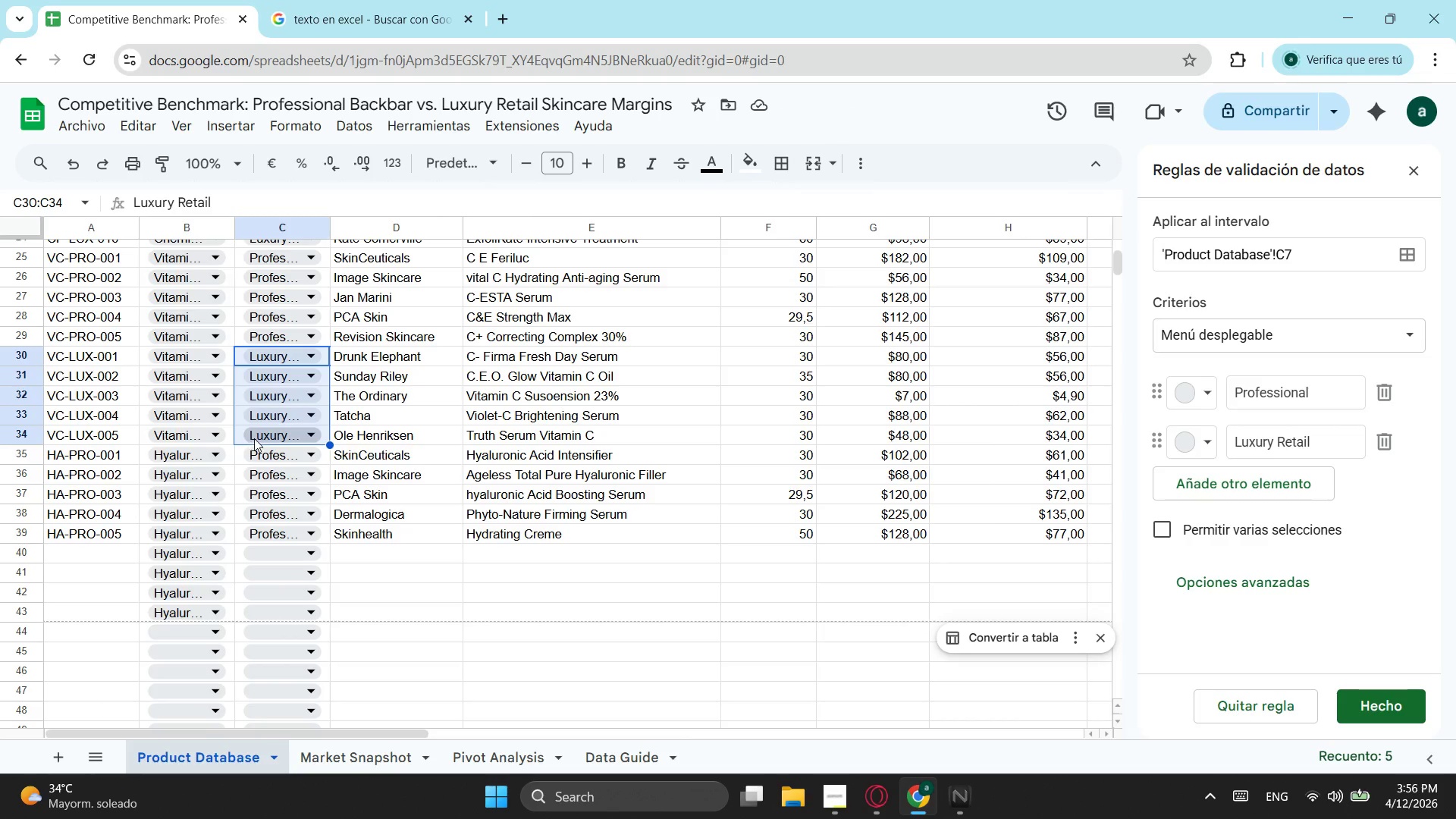 
hold_key(key=ControlLeft, duration=0.83)
 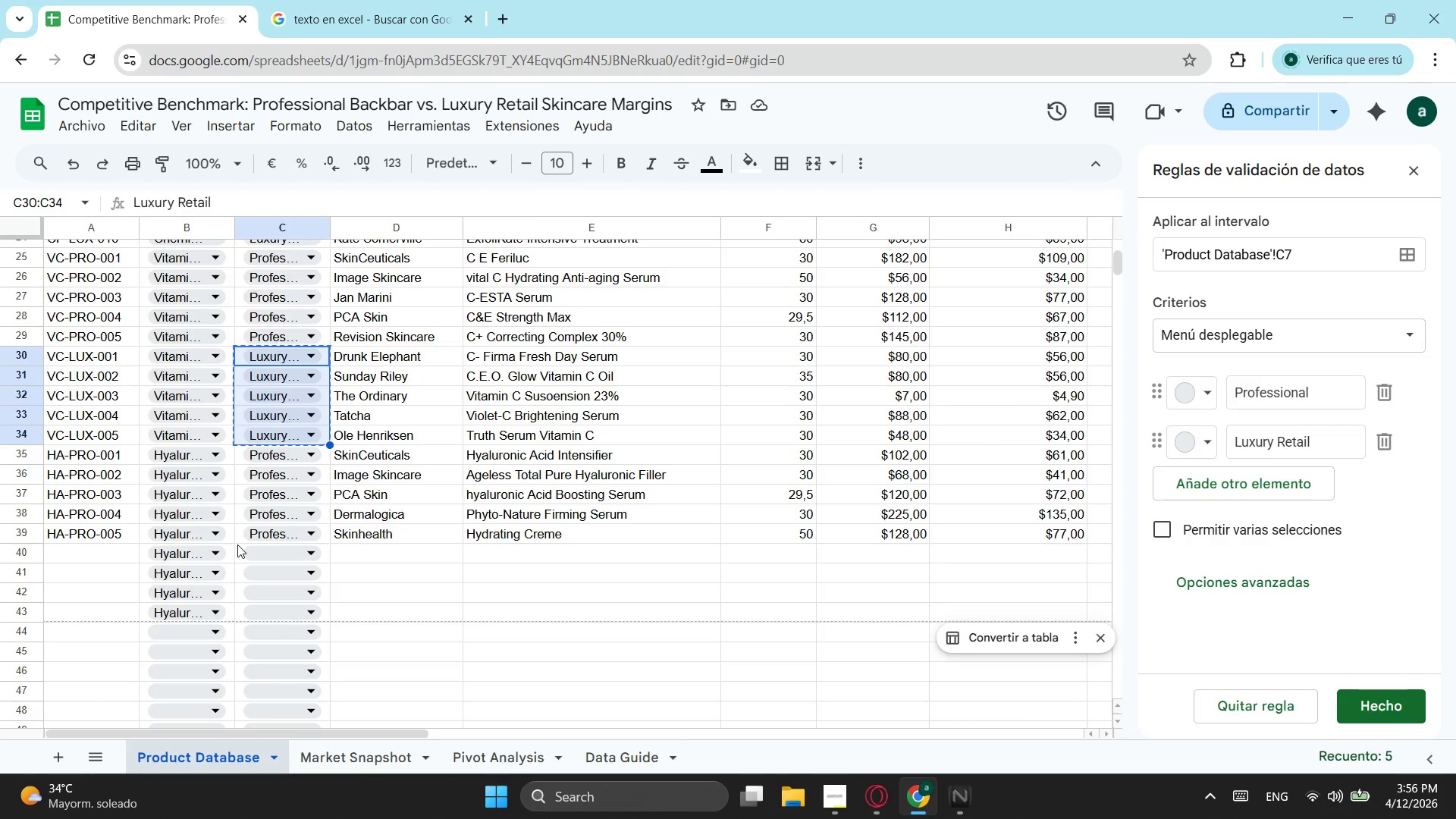 
key(C)
 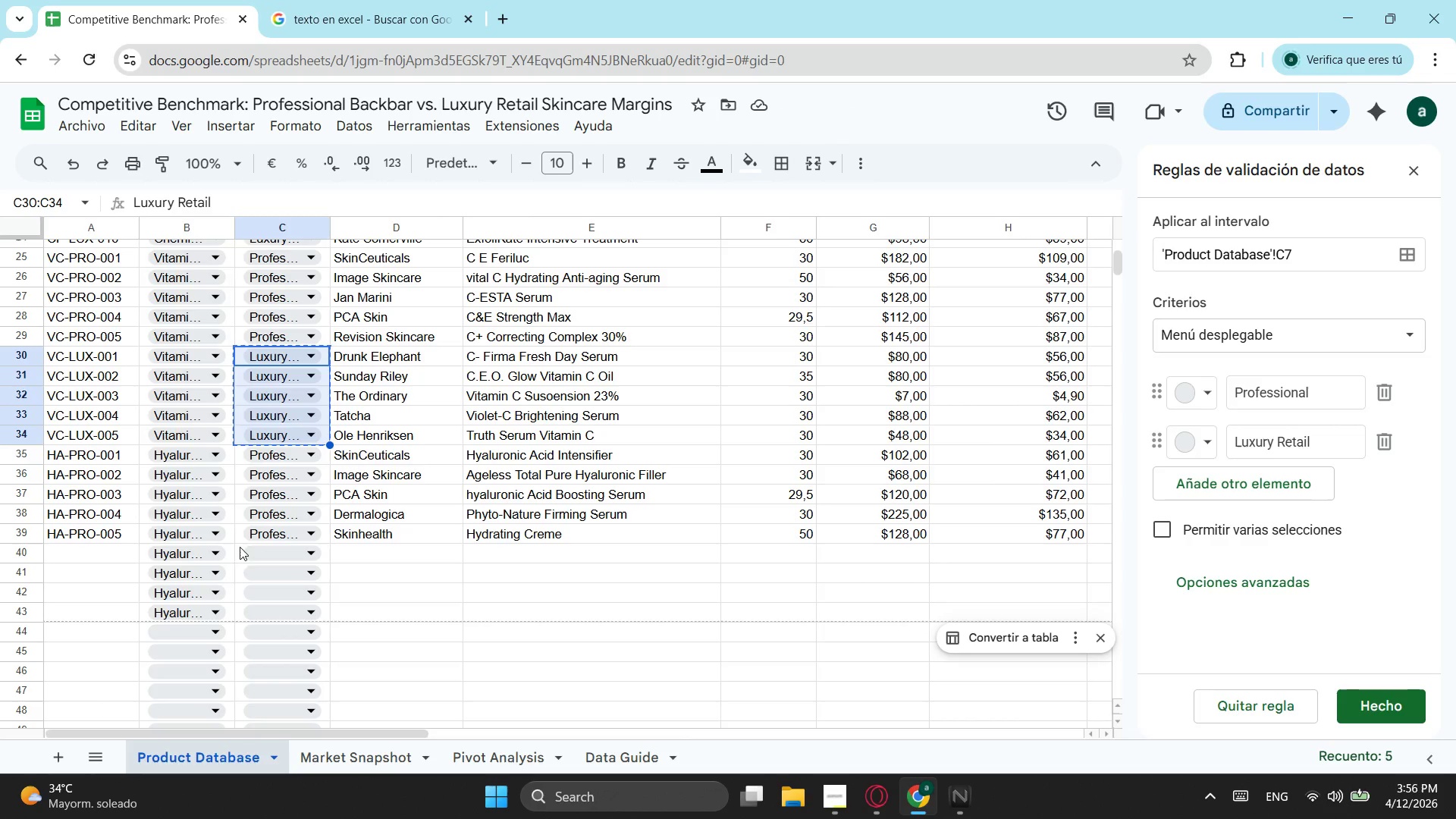 
left_click([240, 550])
 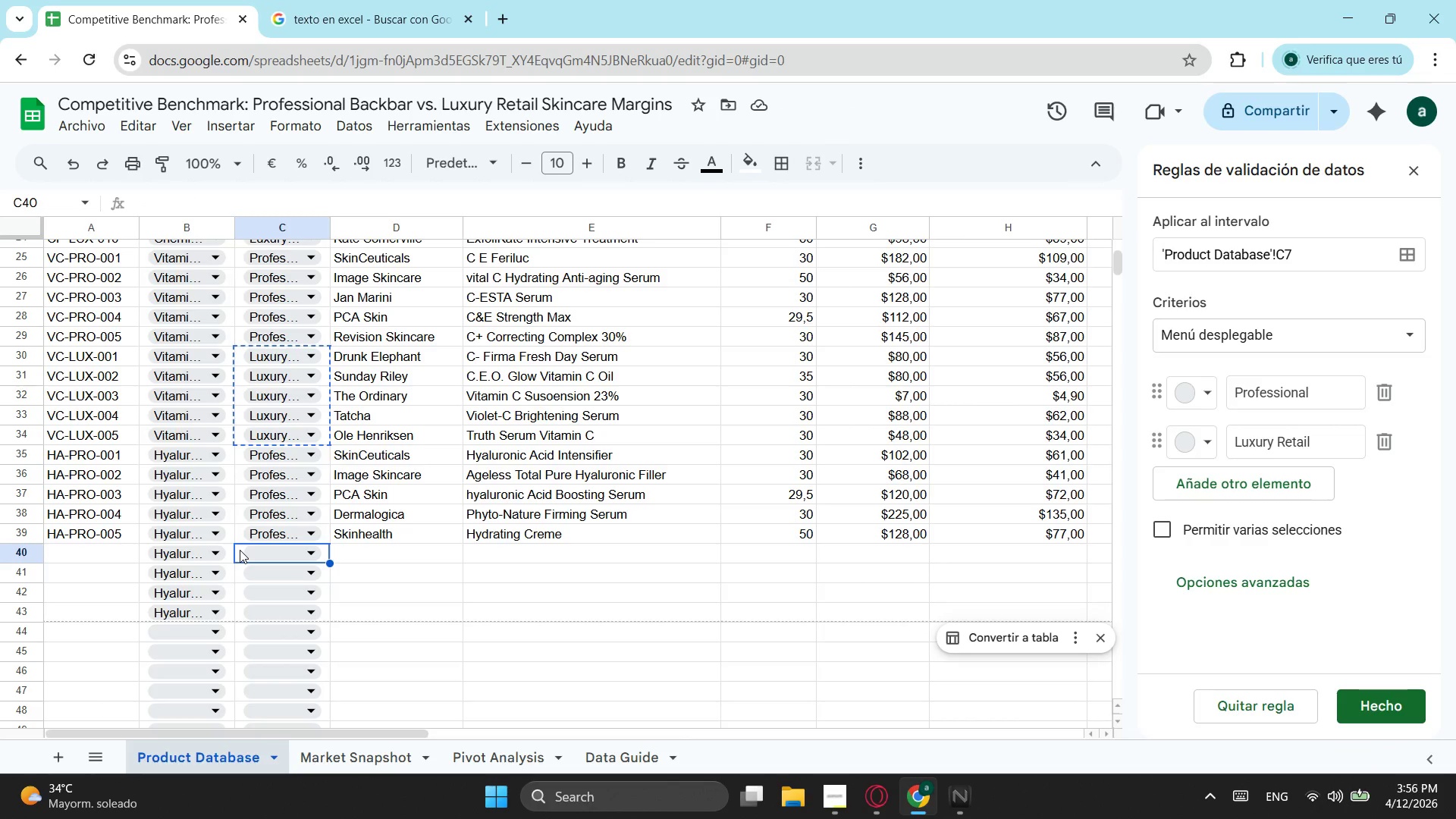 
key(Control+ControlLeft)
 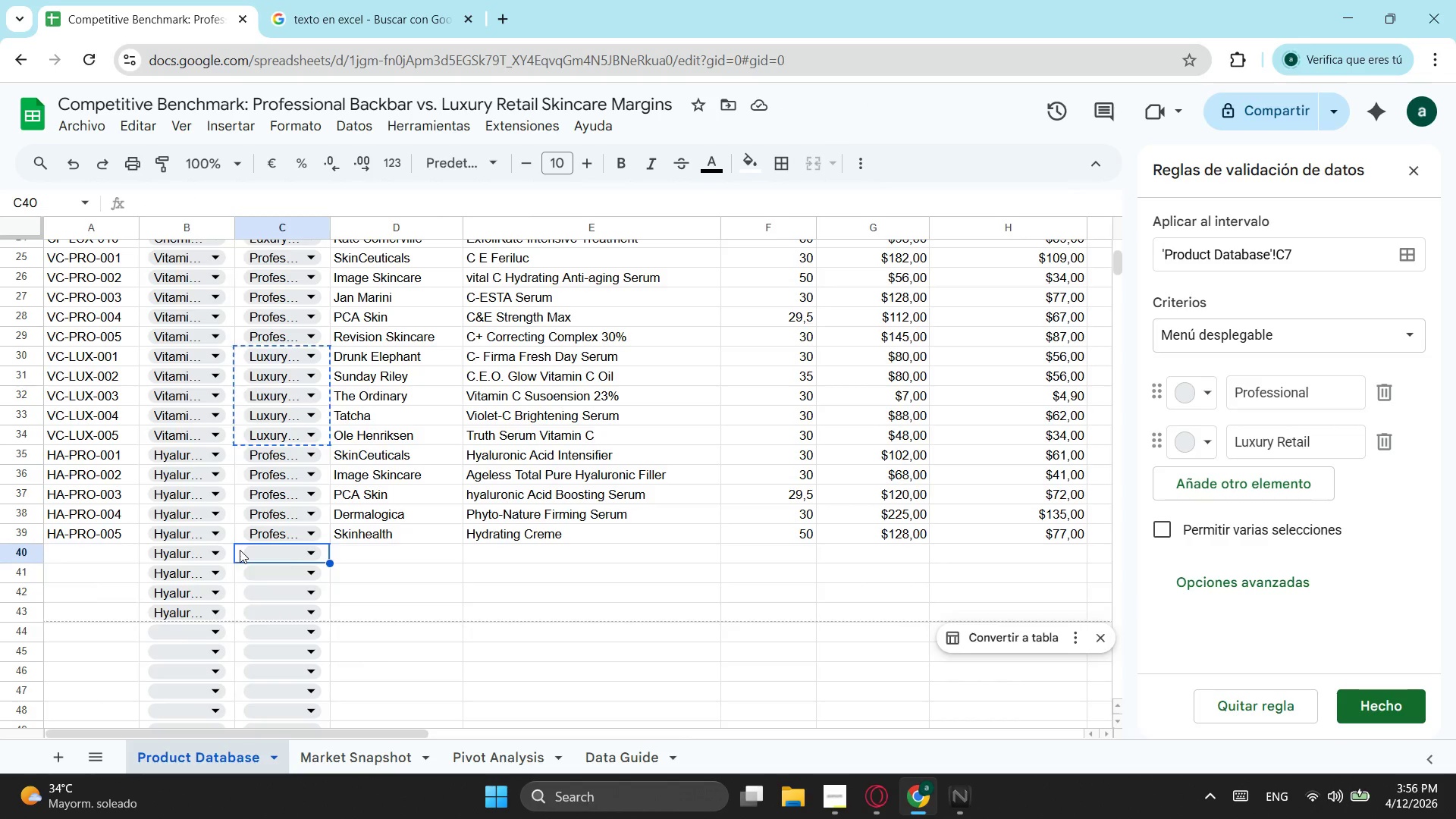 
key(Control+V)
 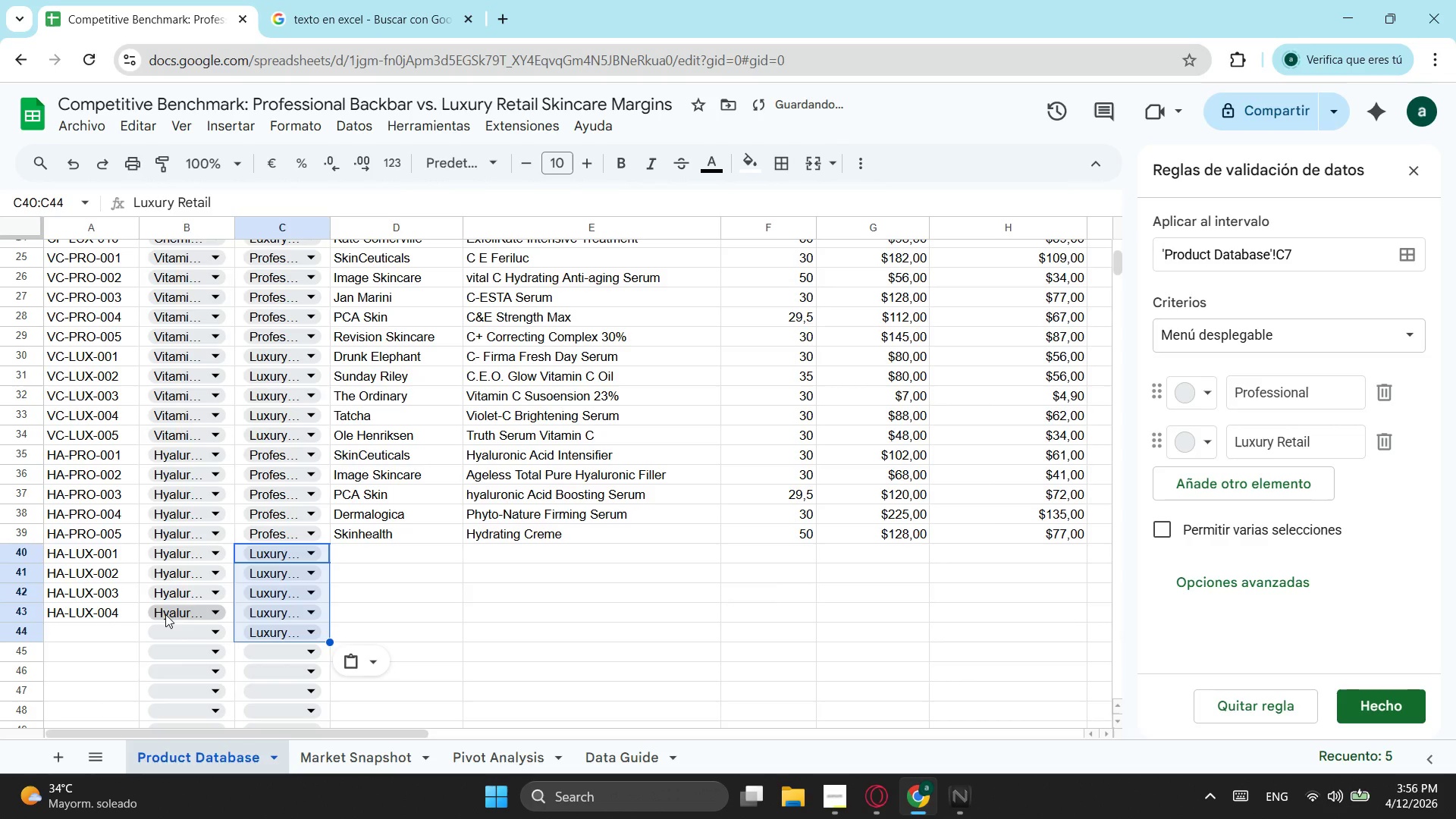 
left_click([188, 628])
 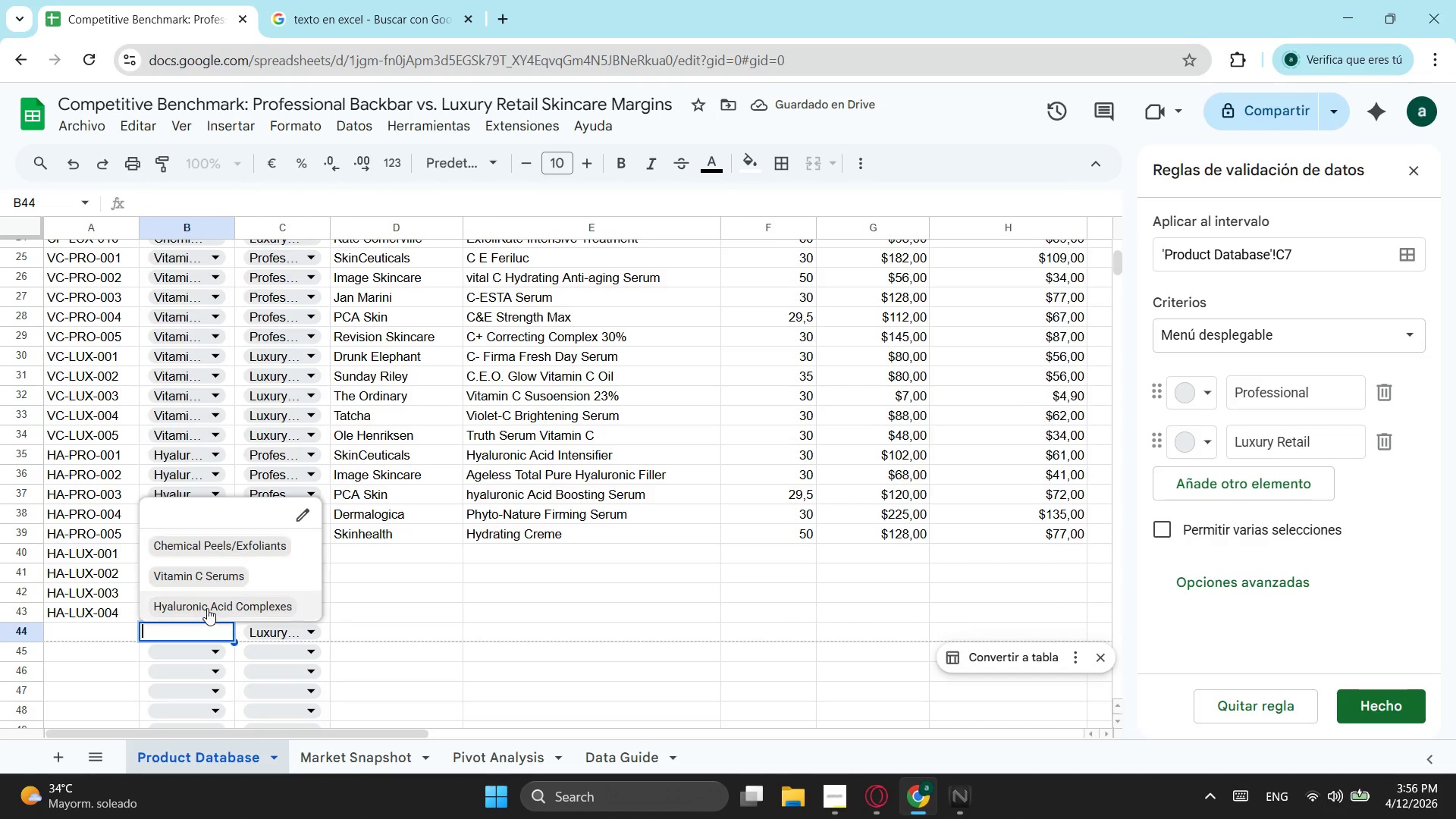 
left_click([207, 608])
 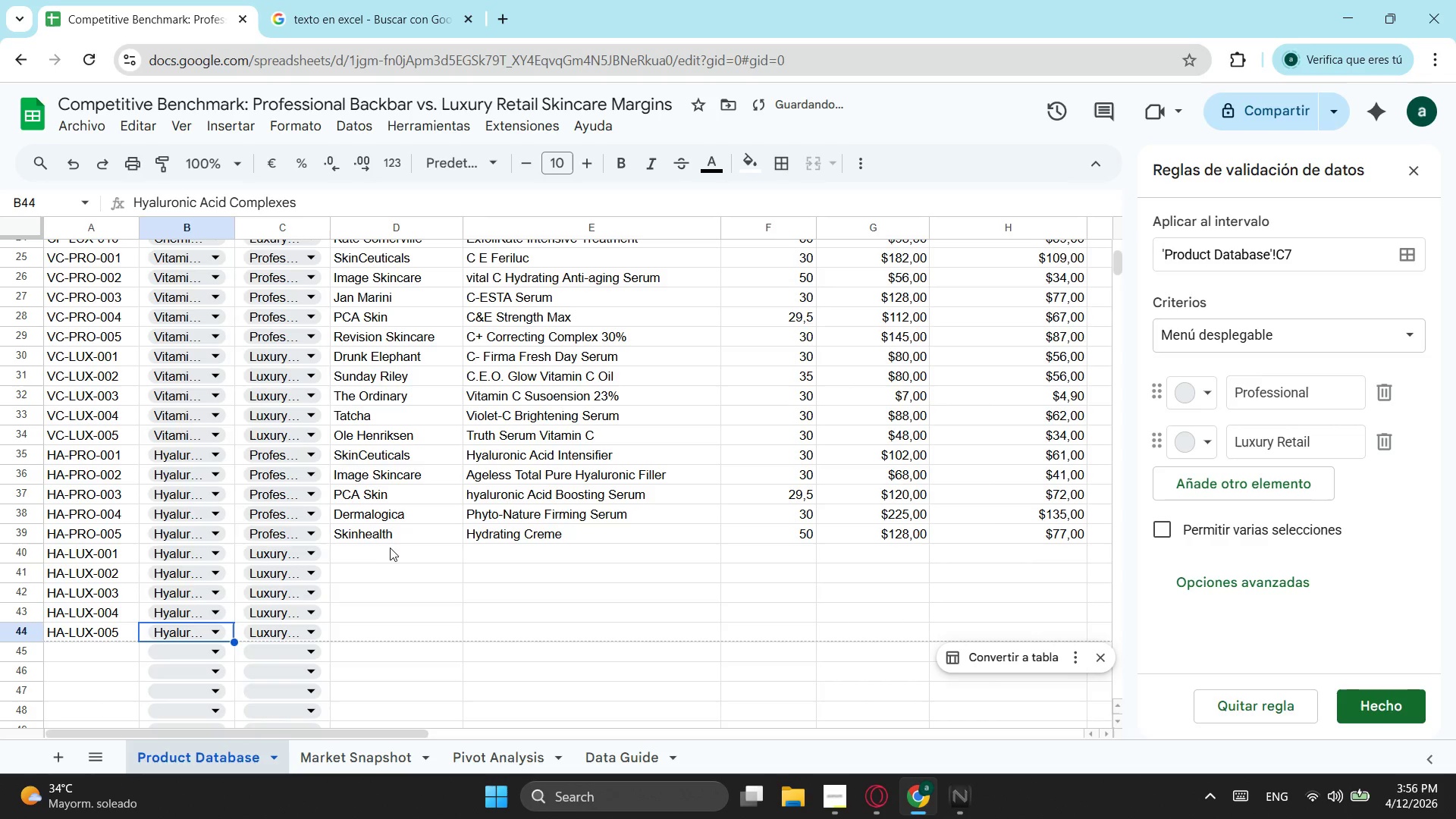 
left_click([372, 554])
 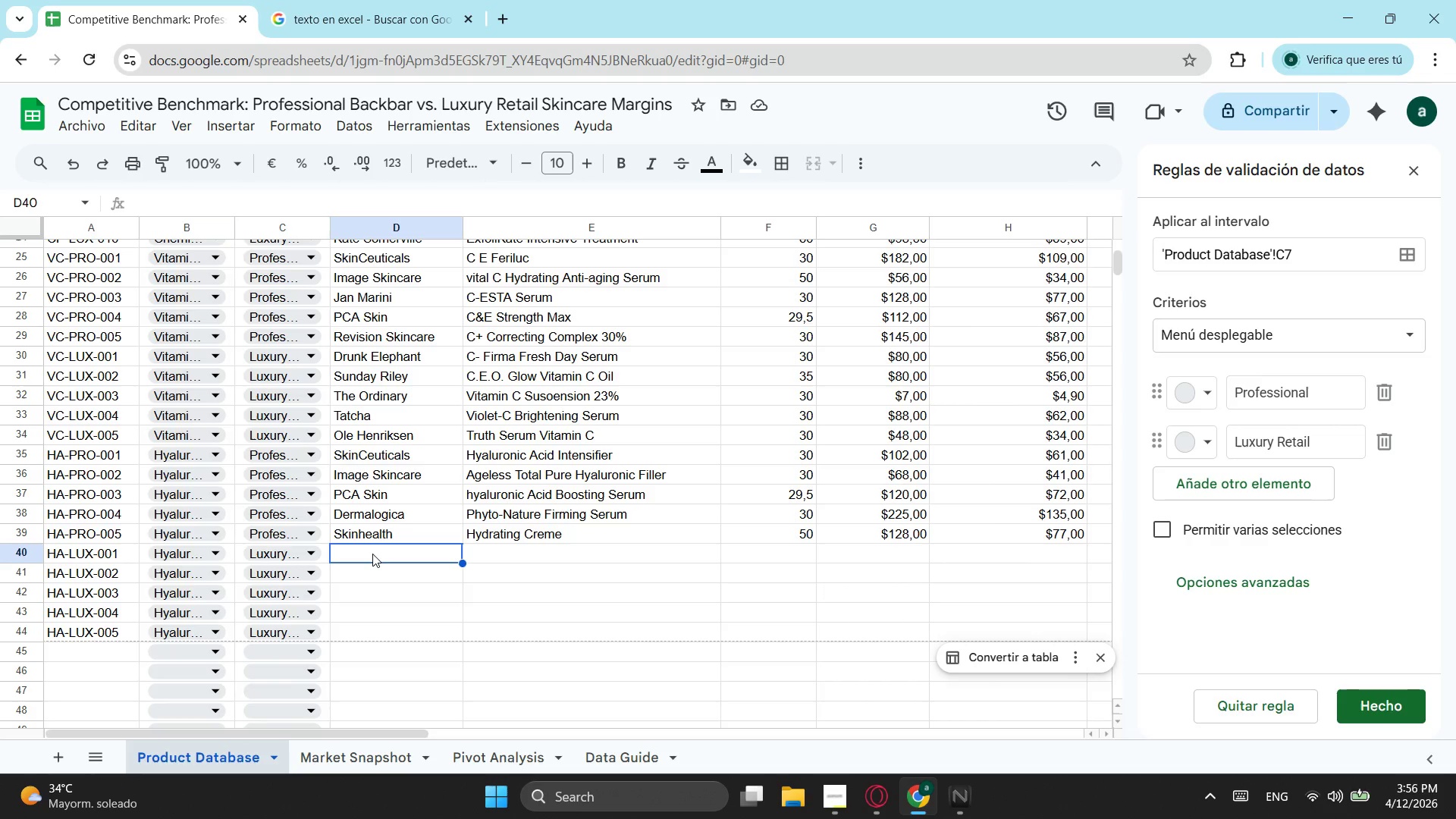 
wait(6.98)
 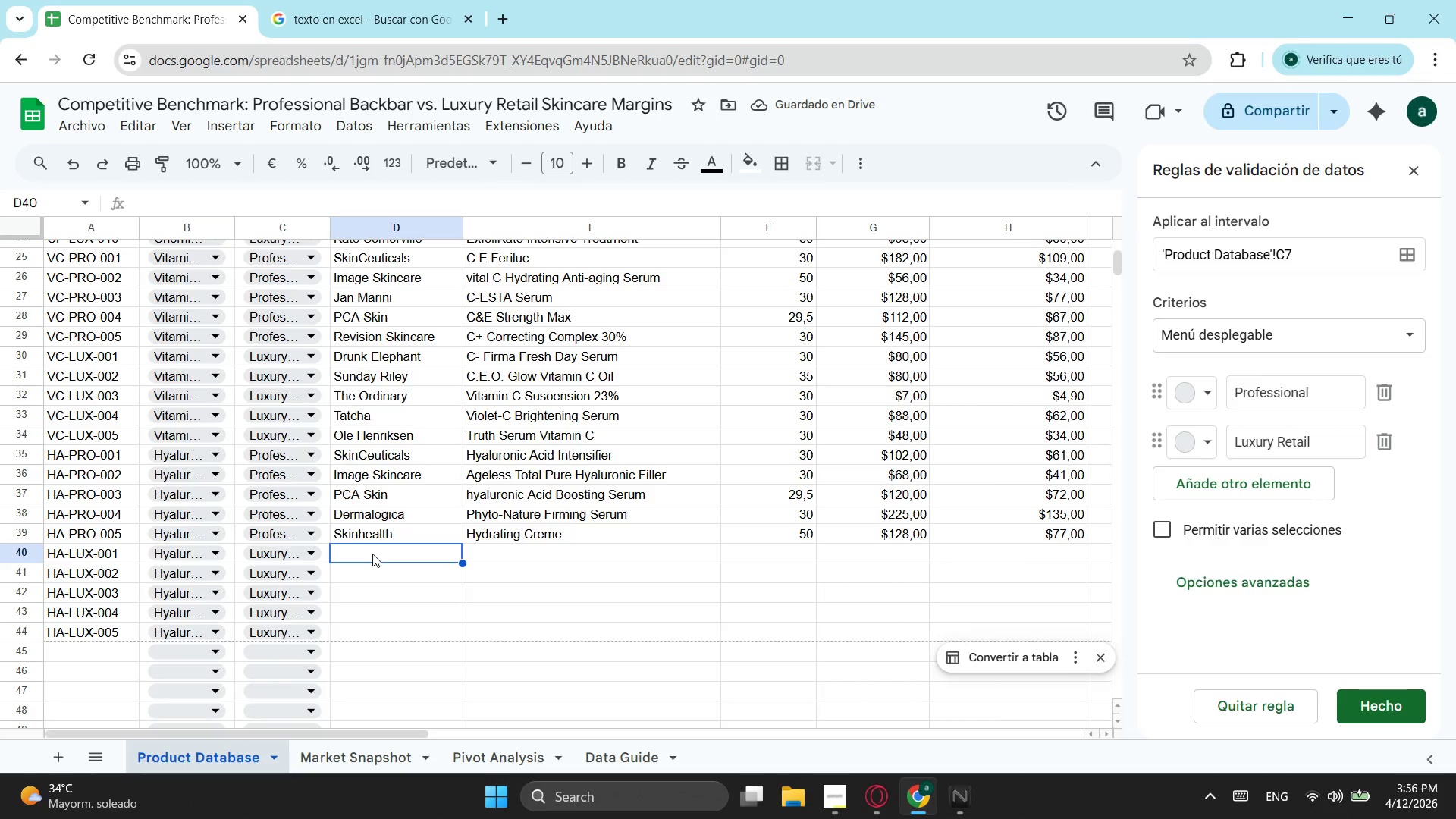 
scroll: coordinate [376, 551], scroll_direction: up, amount: 4.0
 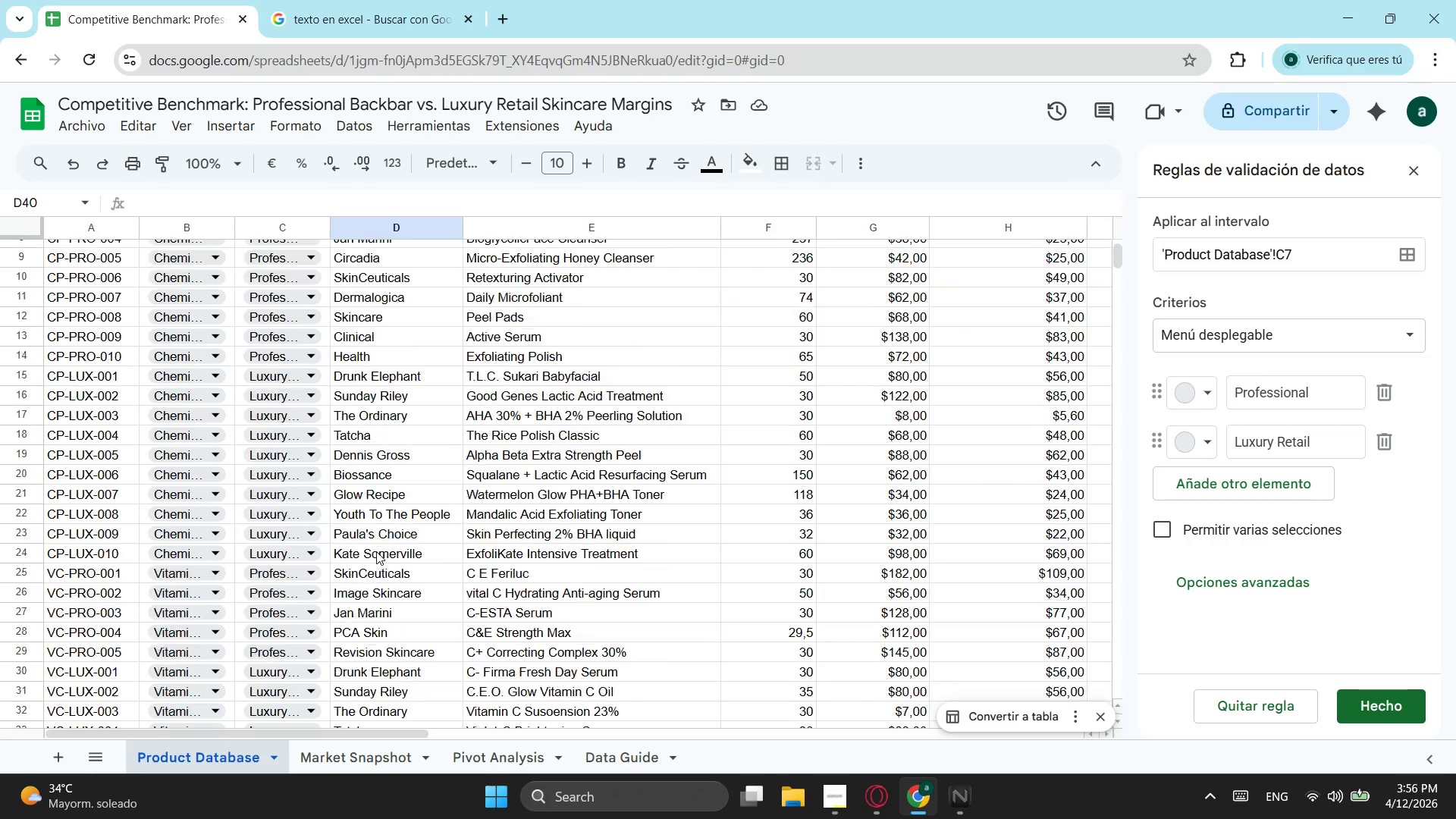 
scroll: coordinate [376, 551], scroll_direction: down, amount: 3.0
 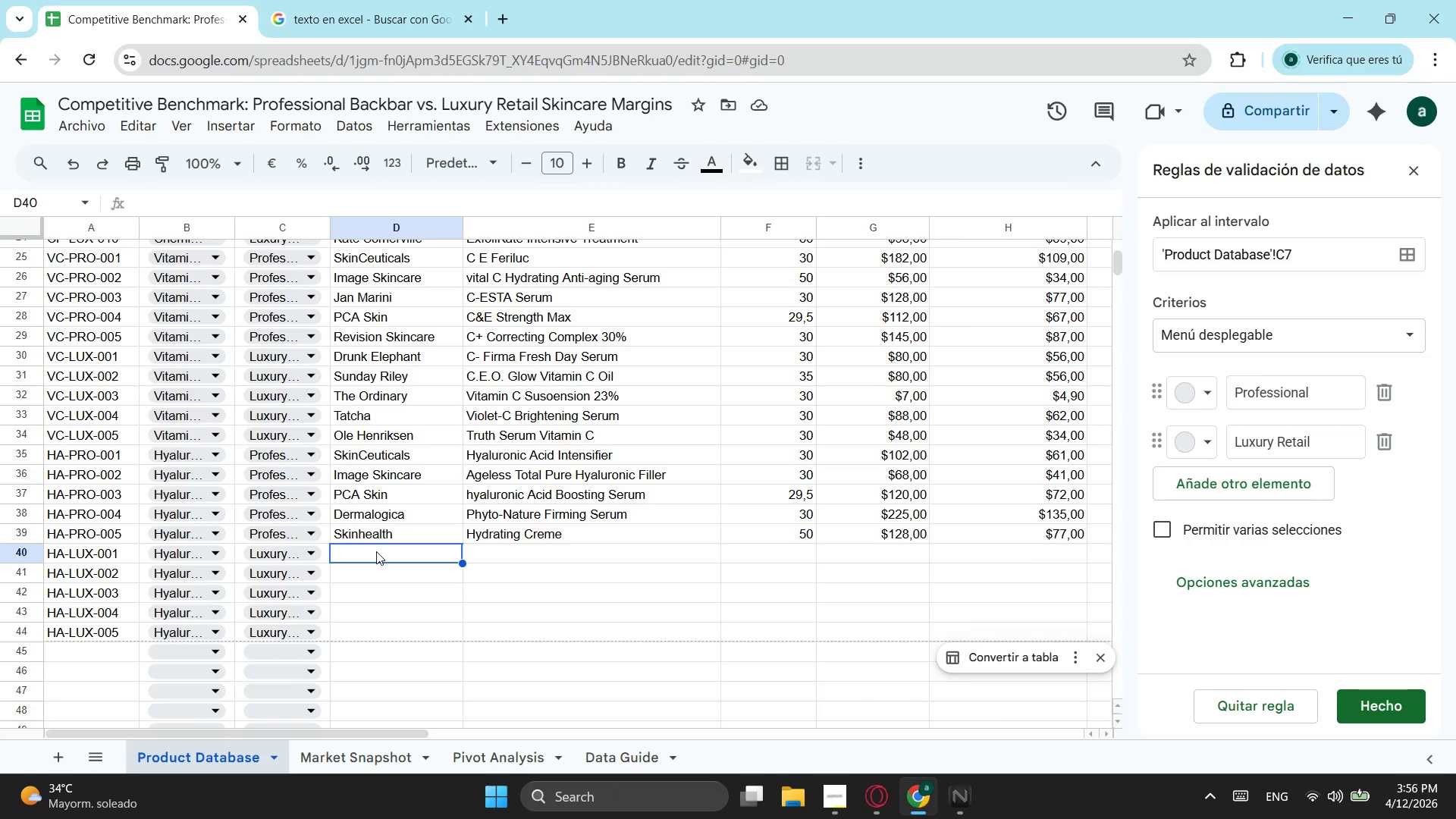 
type(Ly)
key(Backspace)
key(Backspace)
key(Backspace)
type(lu)
key(Backspace)
key(Backspace)
type(luxu)
 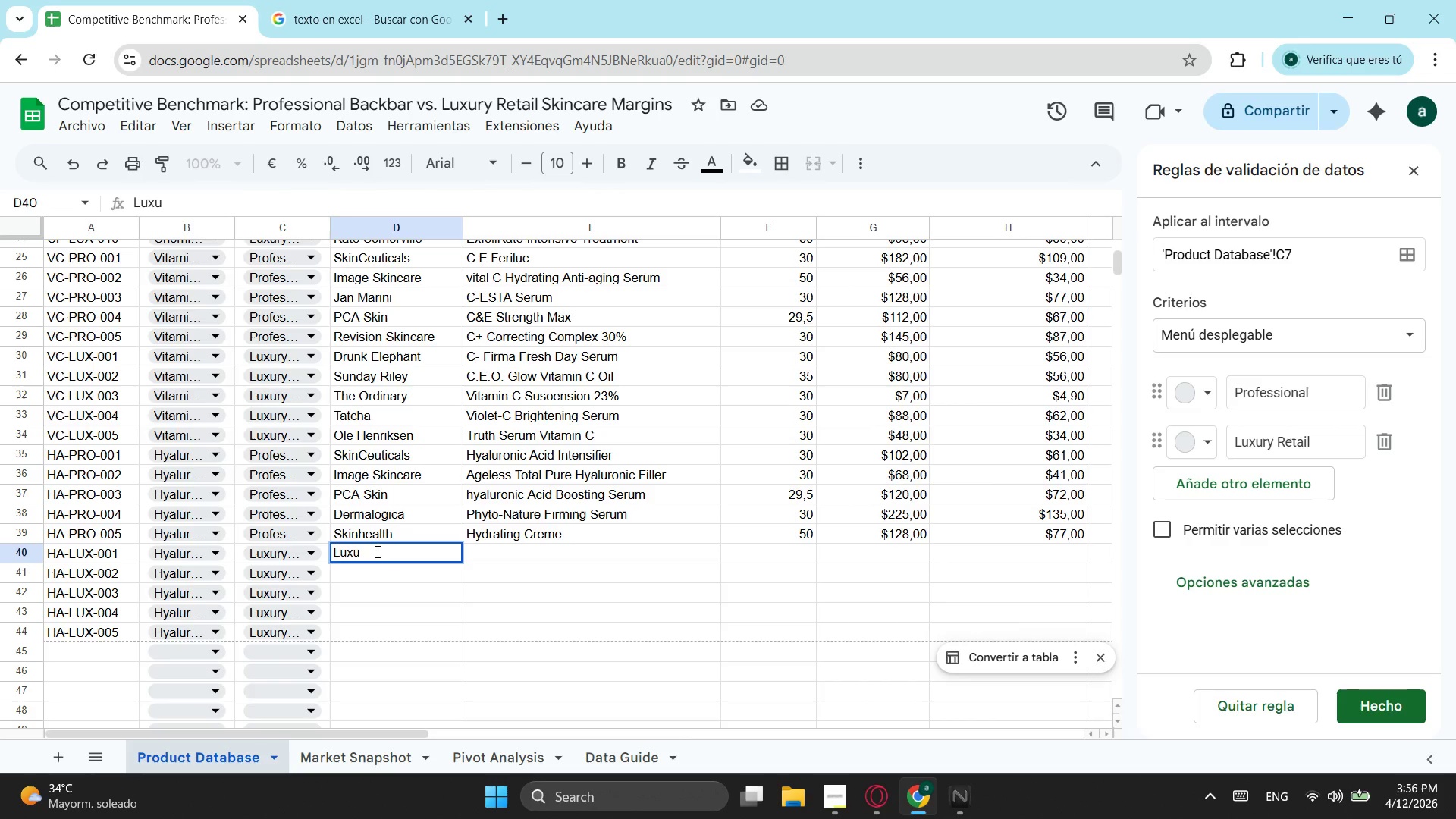 
wait(10.1)
 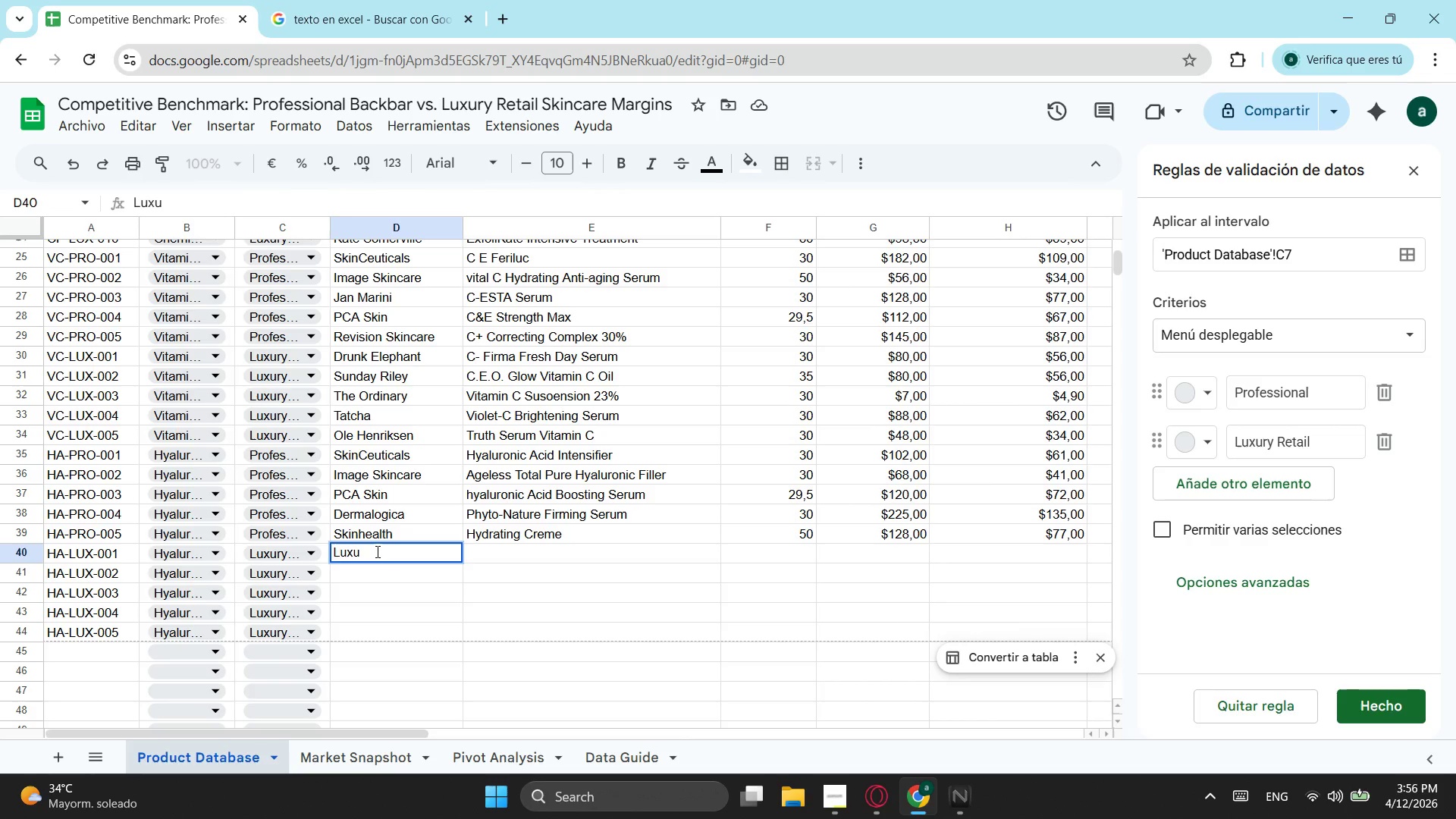 
mouse_move([504, 816])
 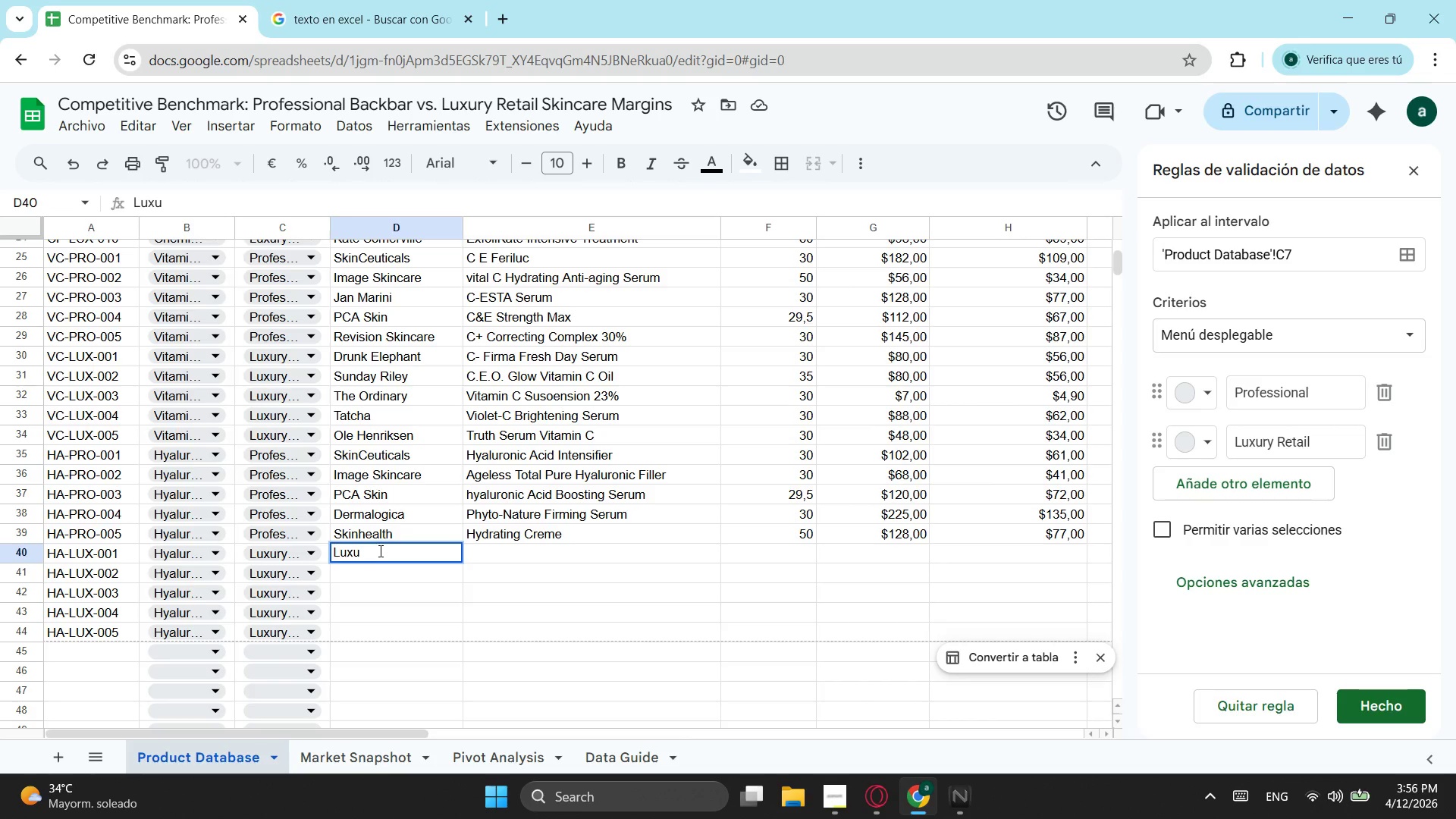 
left_click_drag(start_coordinate=[368, 557], to_coordinate=[265, 575])
 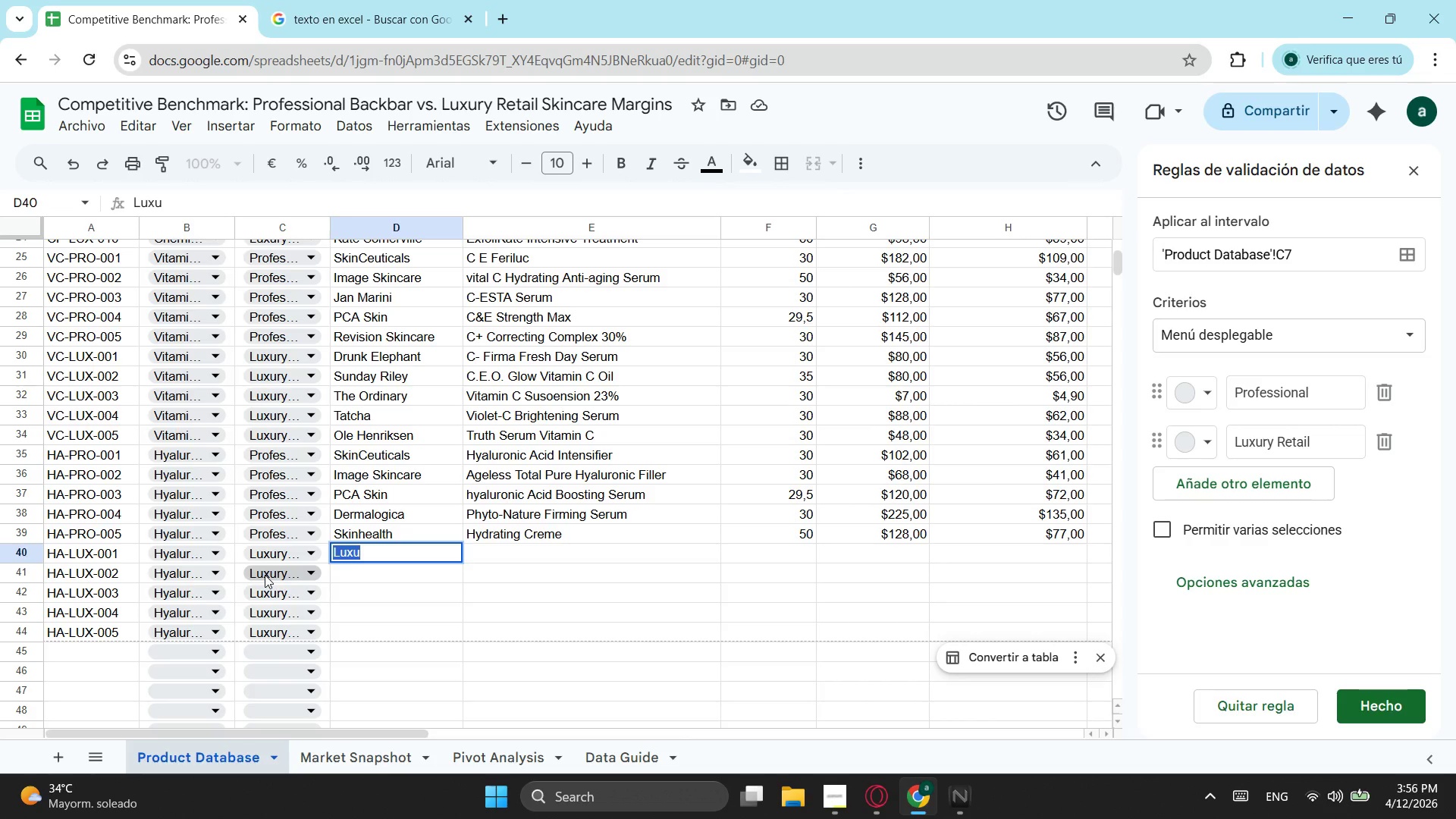 
type(Hyalorinic Acc)
key(Backspace)
type(id )
 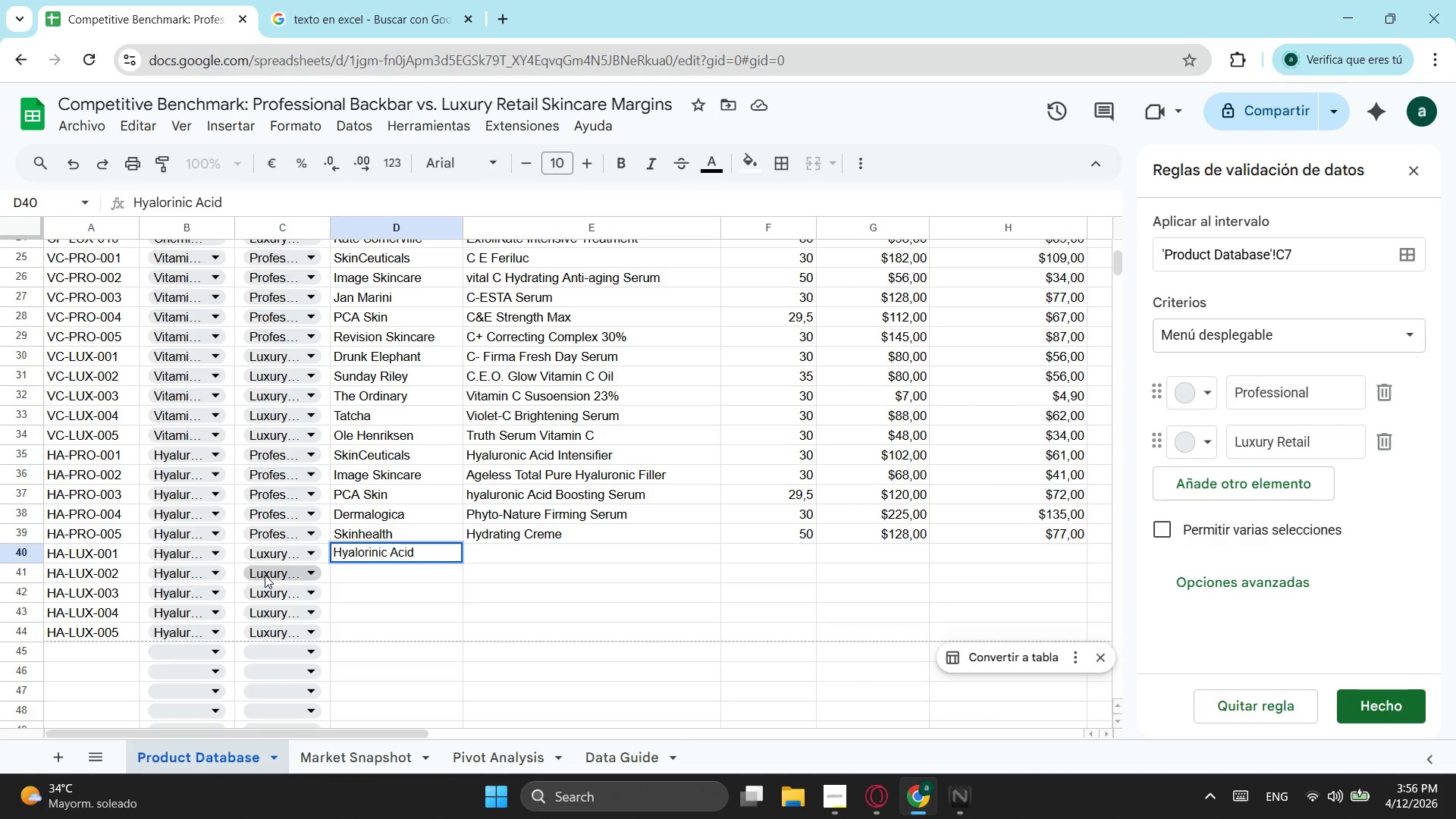 
type(Compexes)
 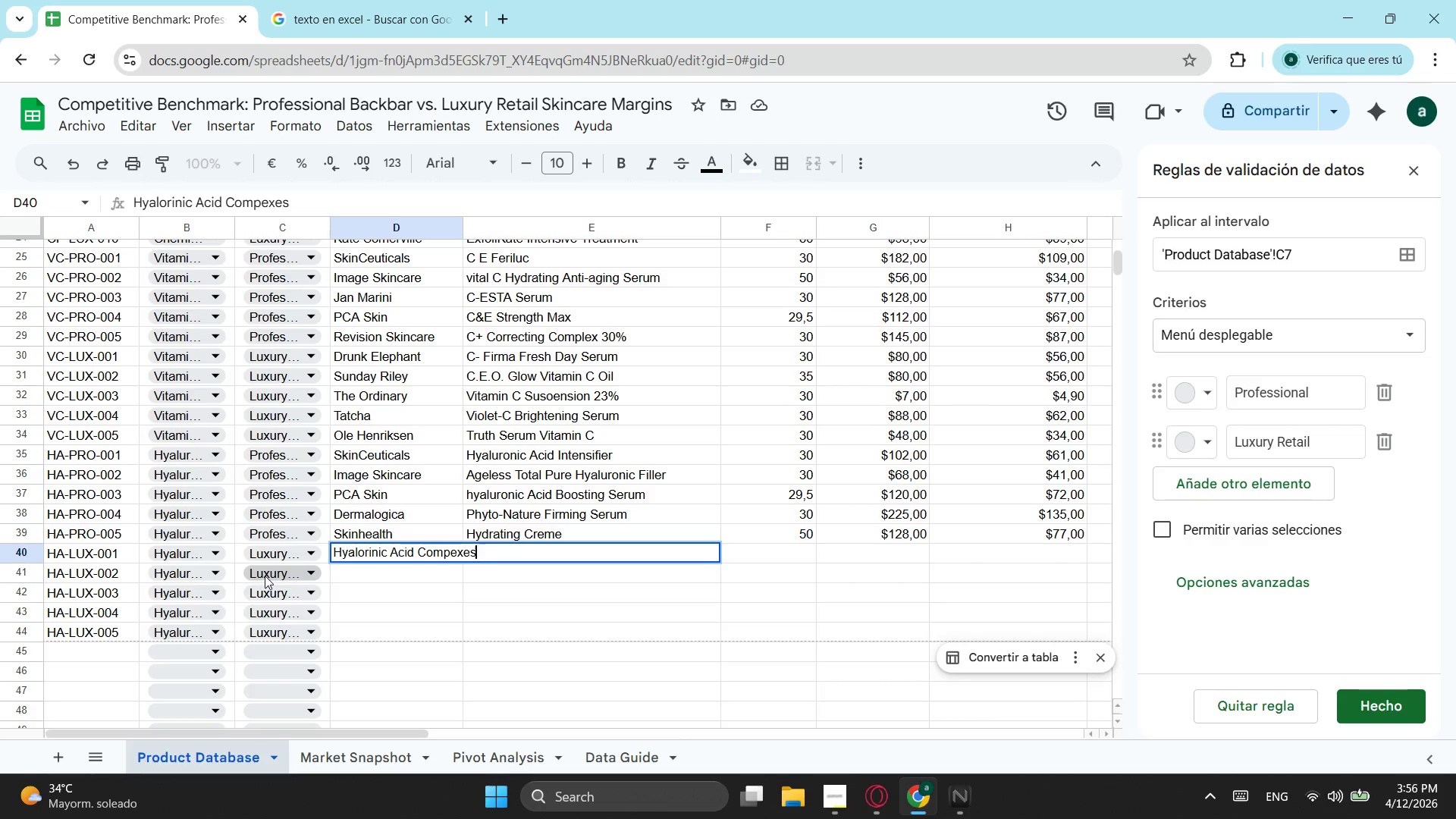 
wait(8.02)
 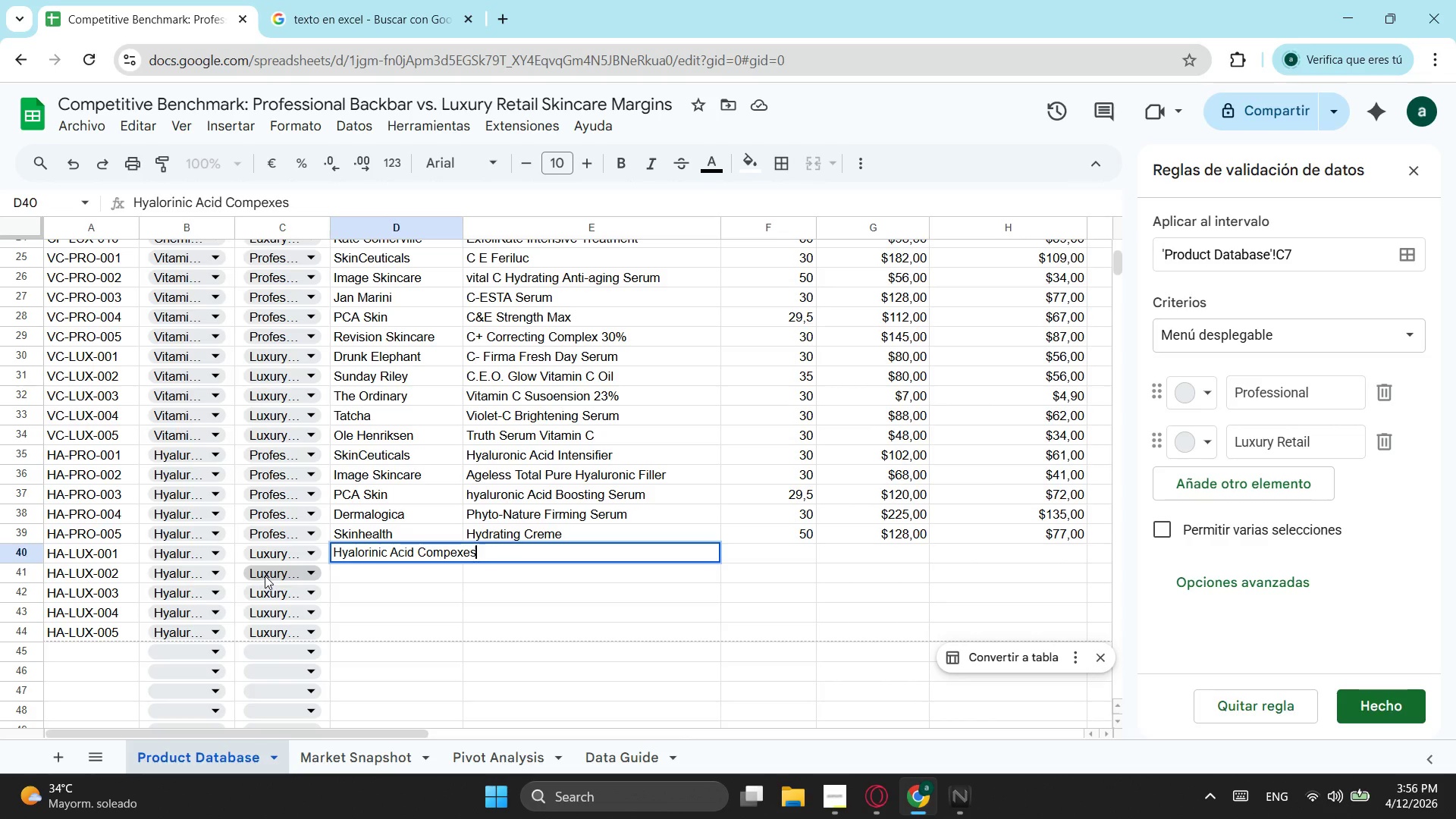 
left_click([259, 201])
 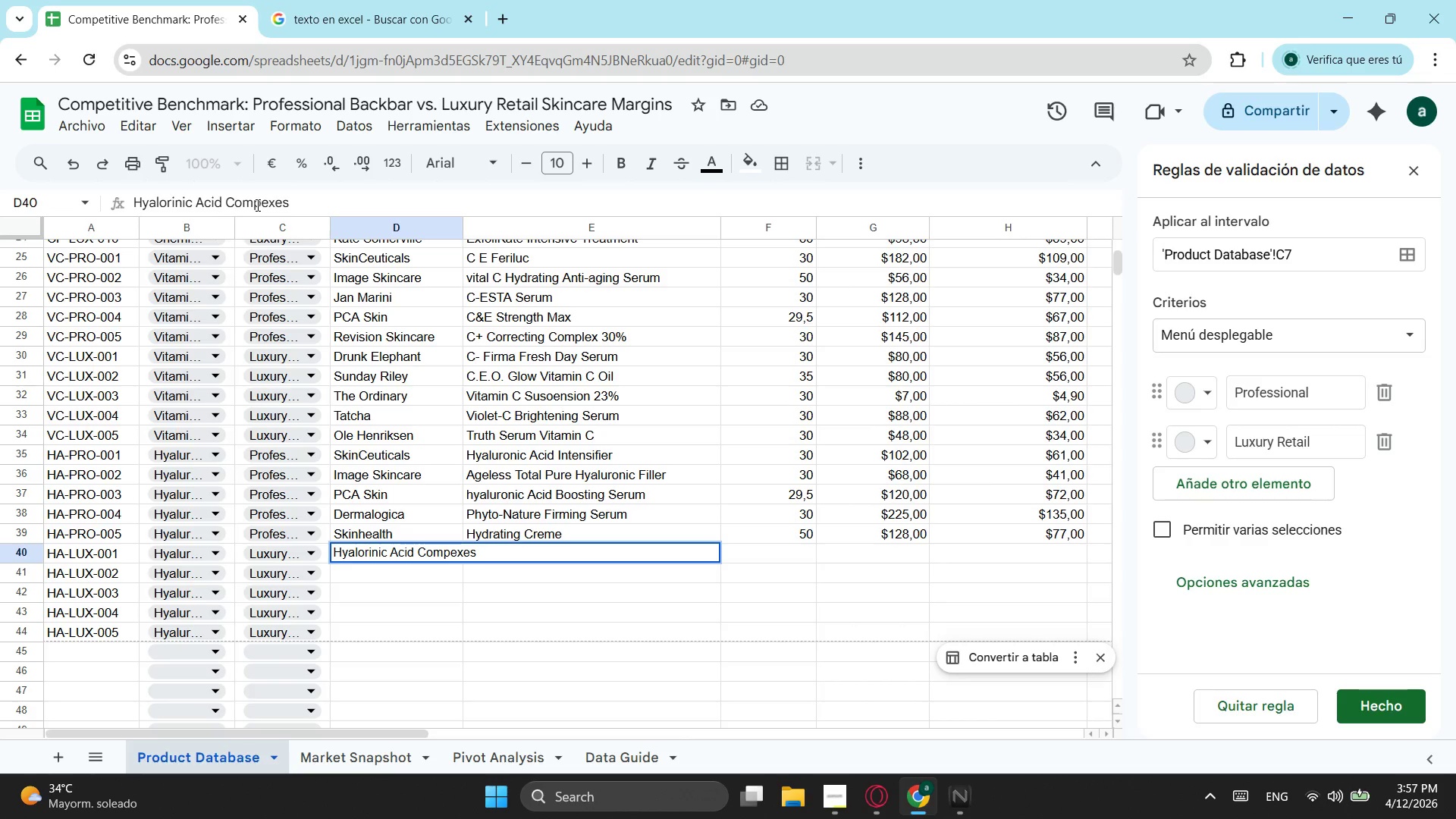 
key(L)
 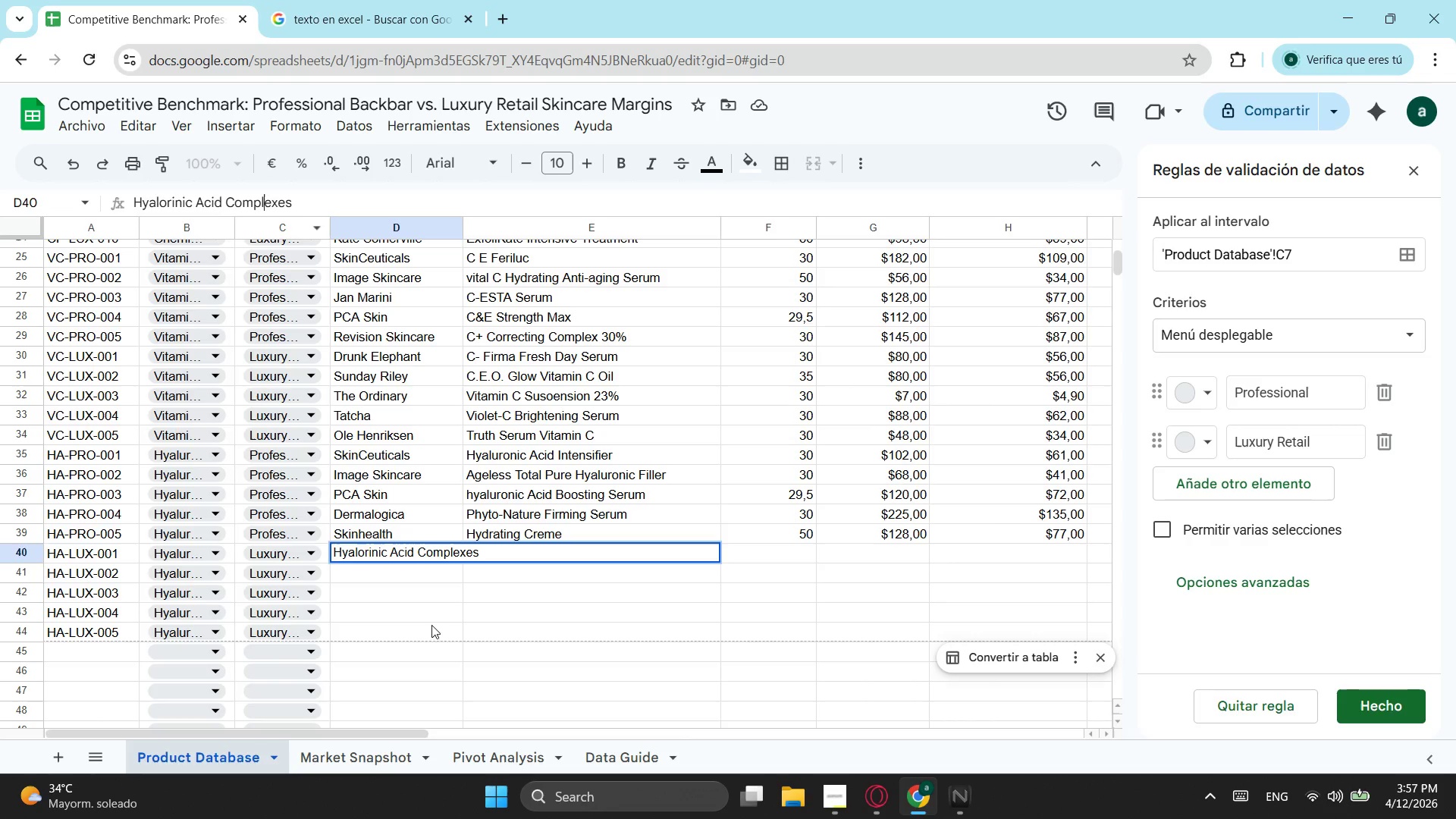 
left_click([421, 670])
 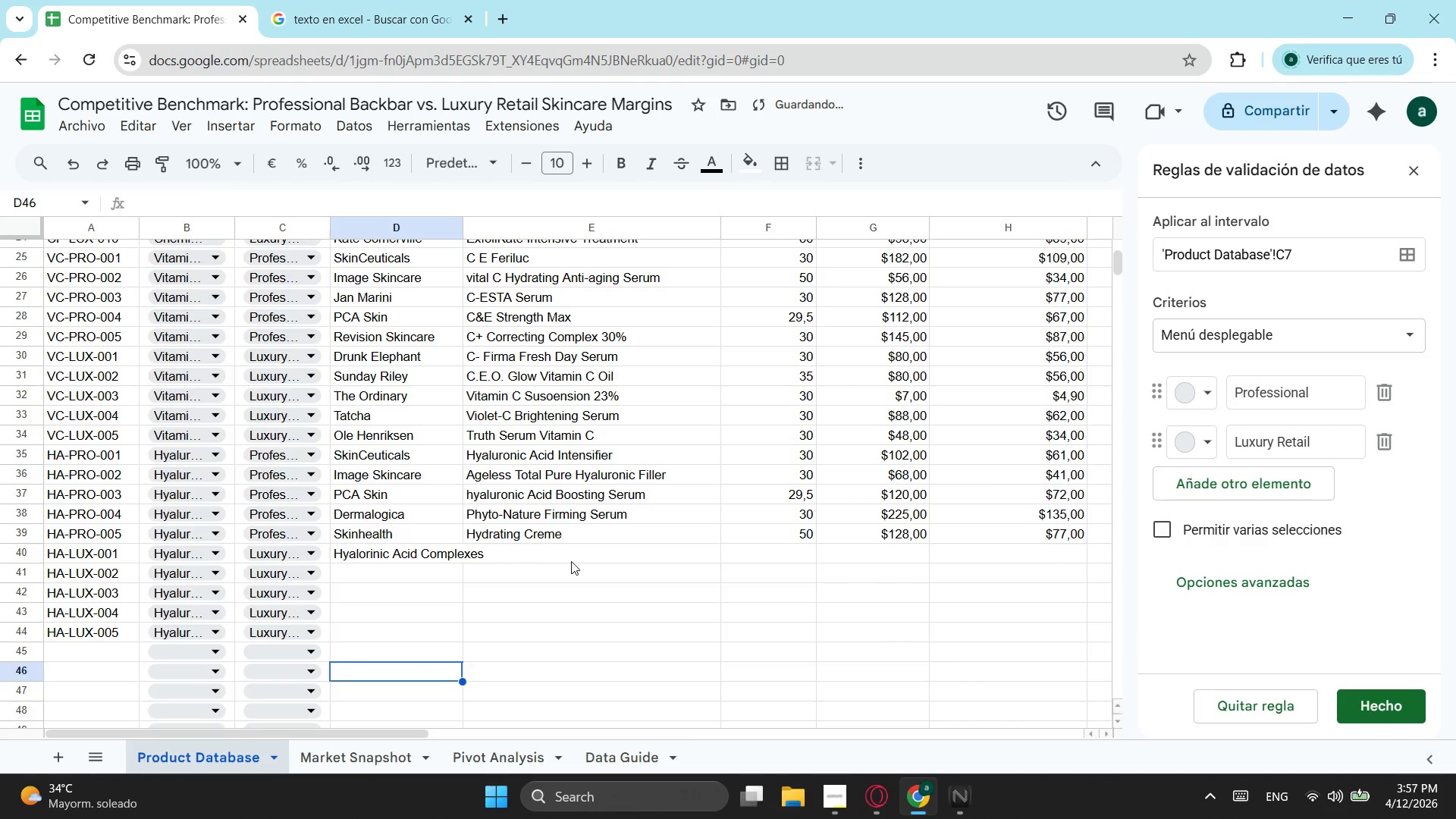 
left_click([571, 561])
 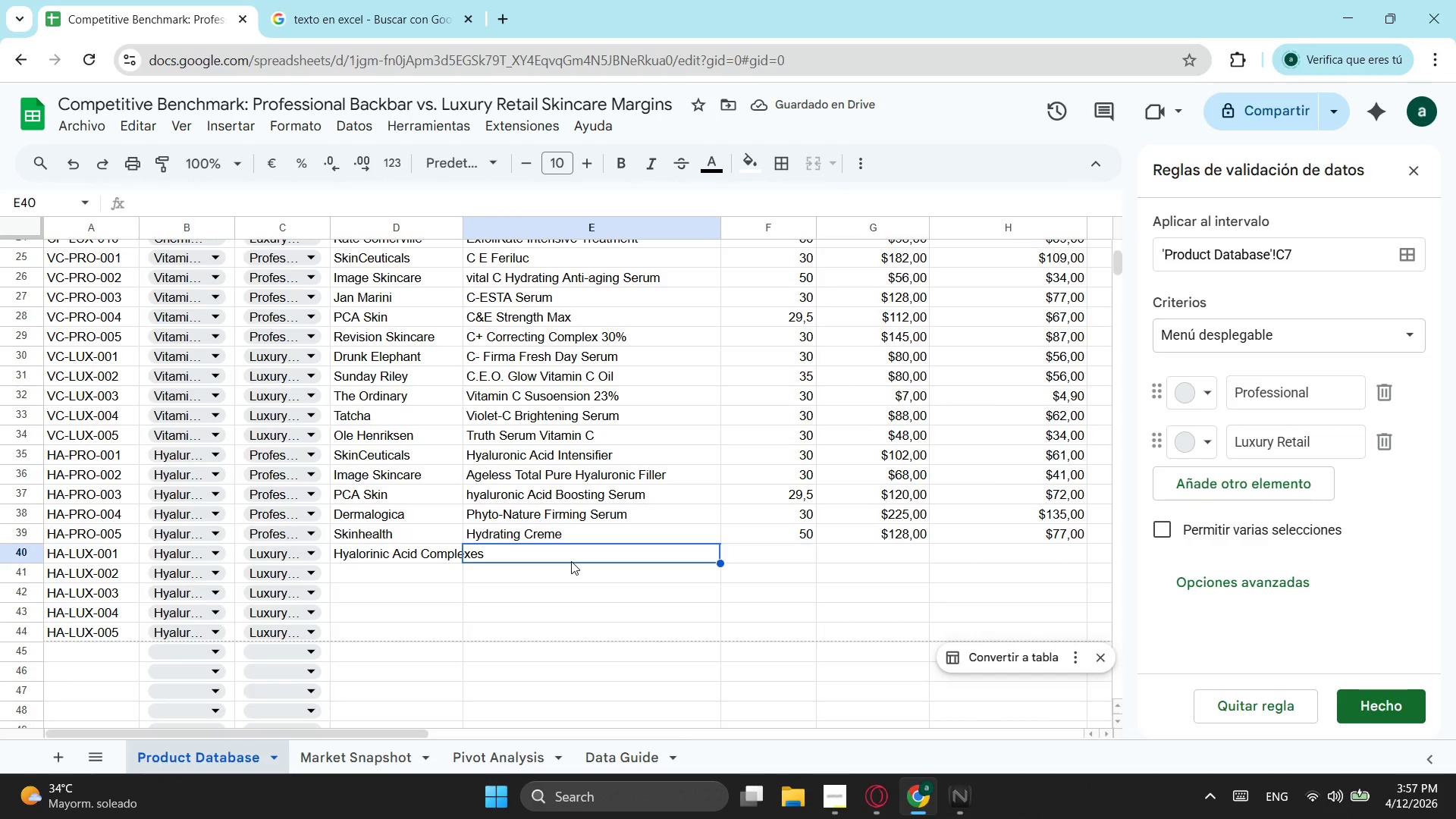 
wait(5.27)
 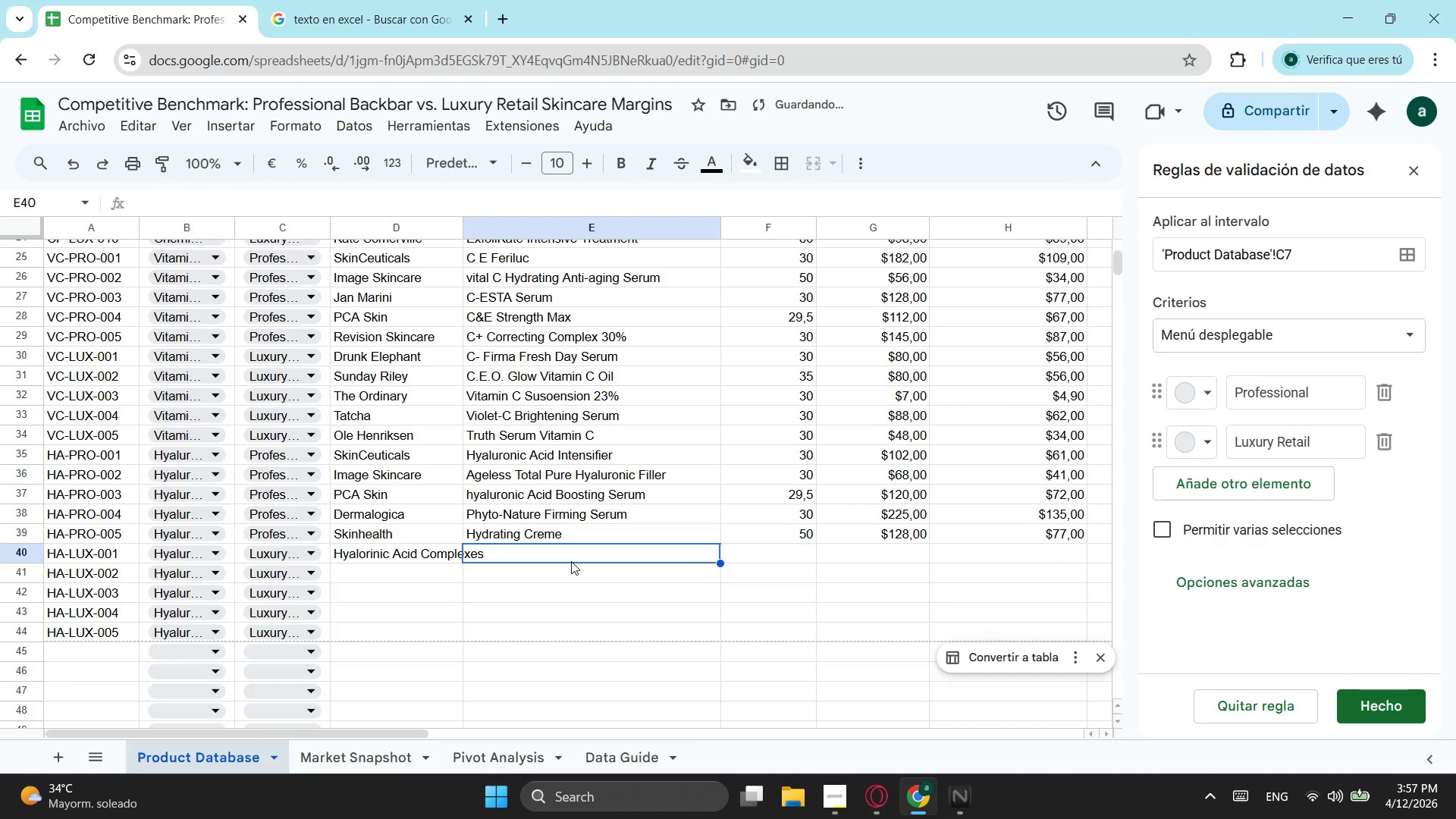 
type(Luxury Ratail)
 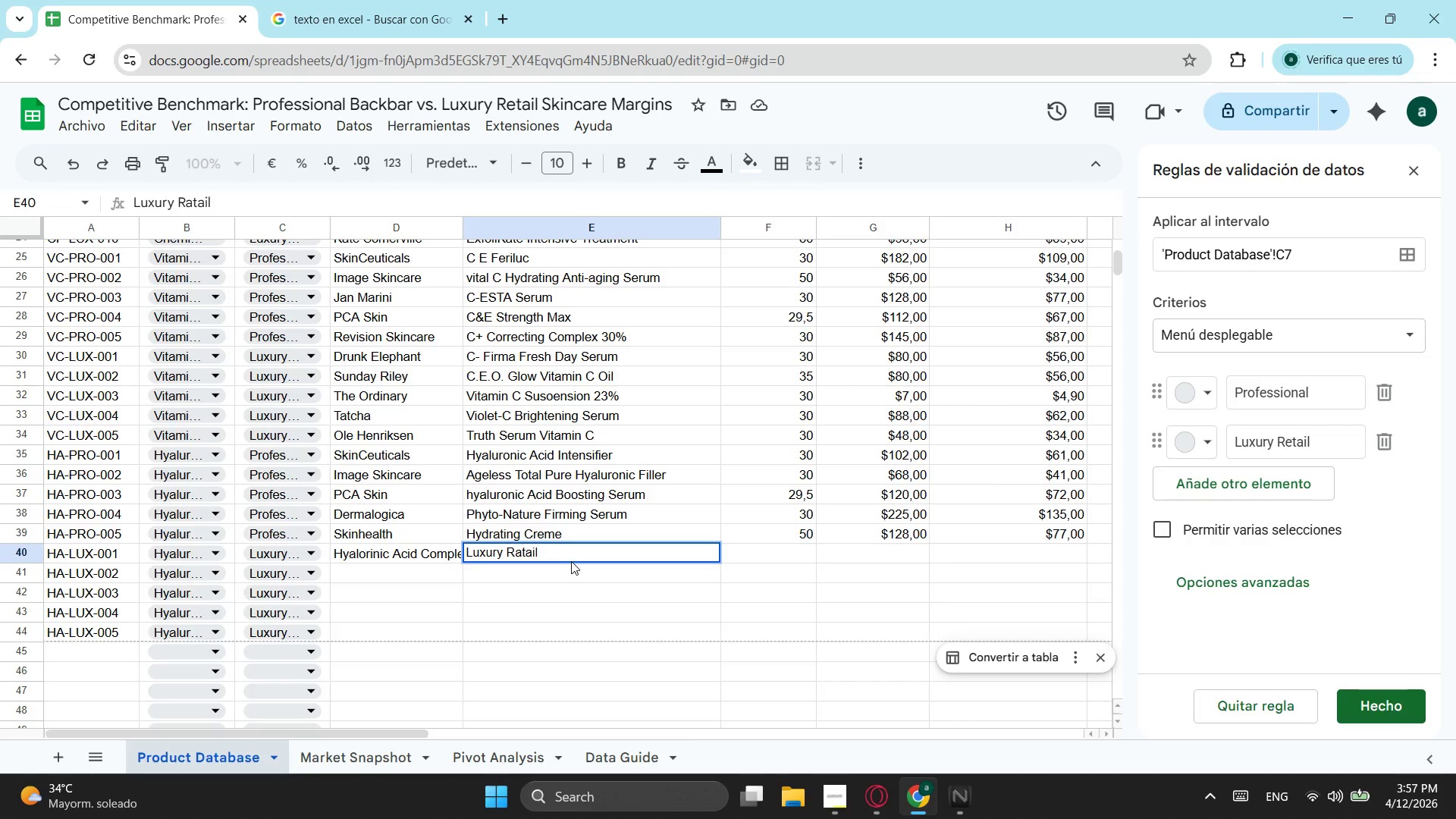 
left_click([478, 623])
 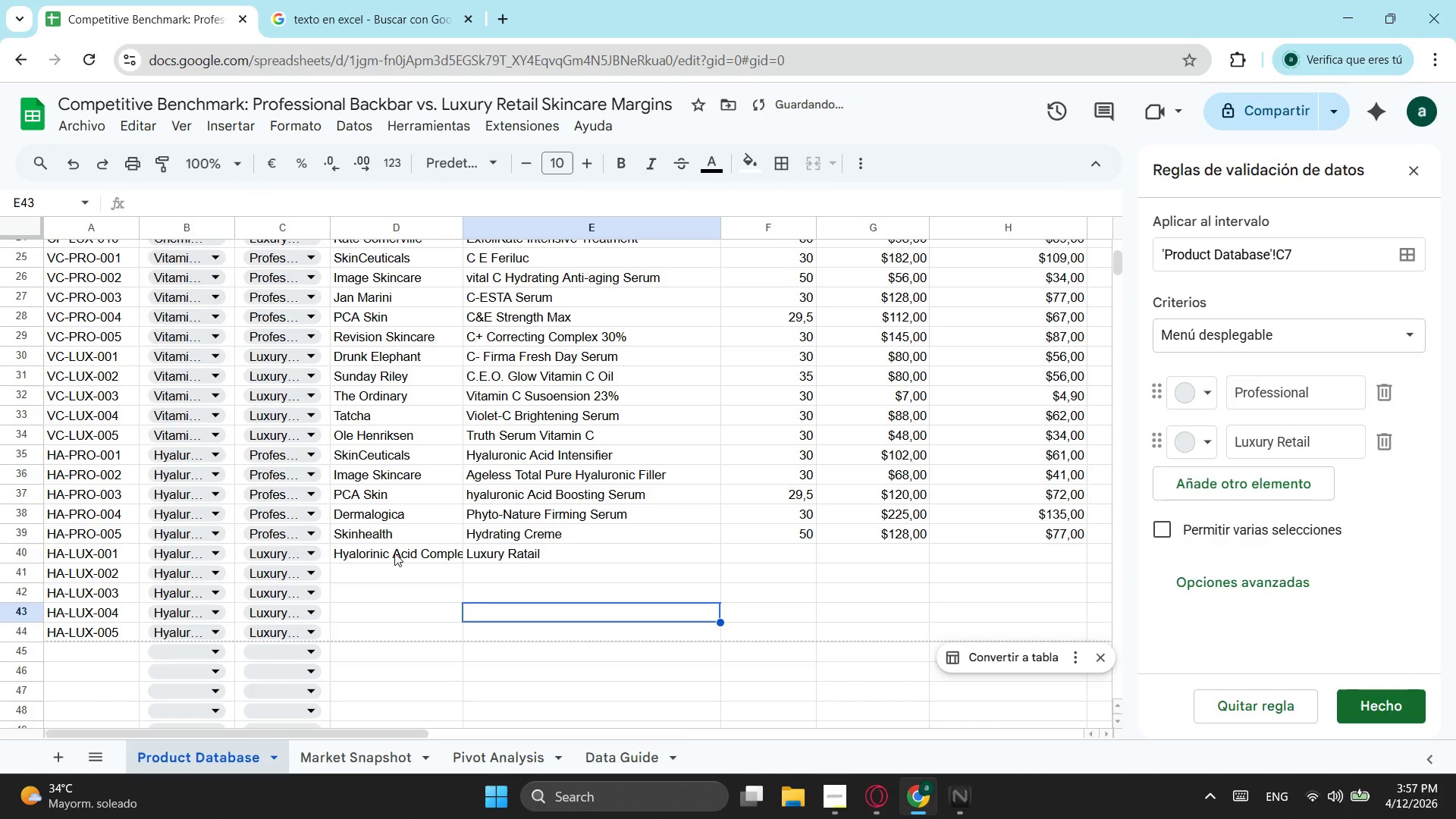 
left_click_drag(start_coordinate=[399, 553], to_coordinate=[548, 554])
 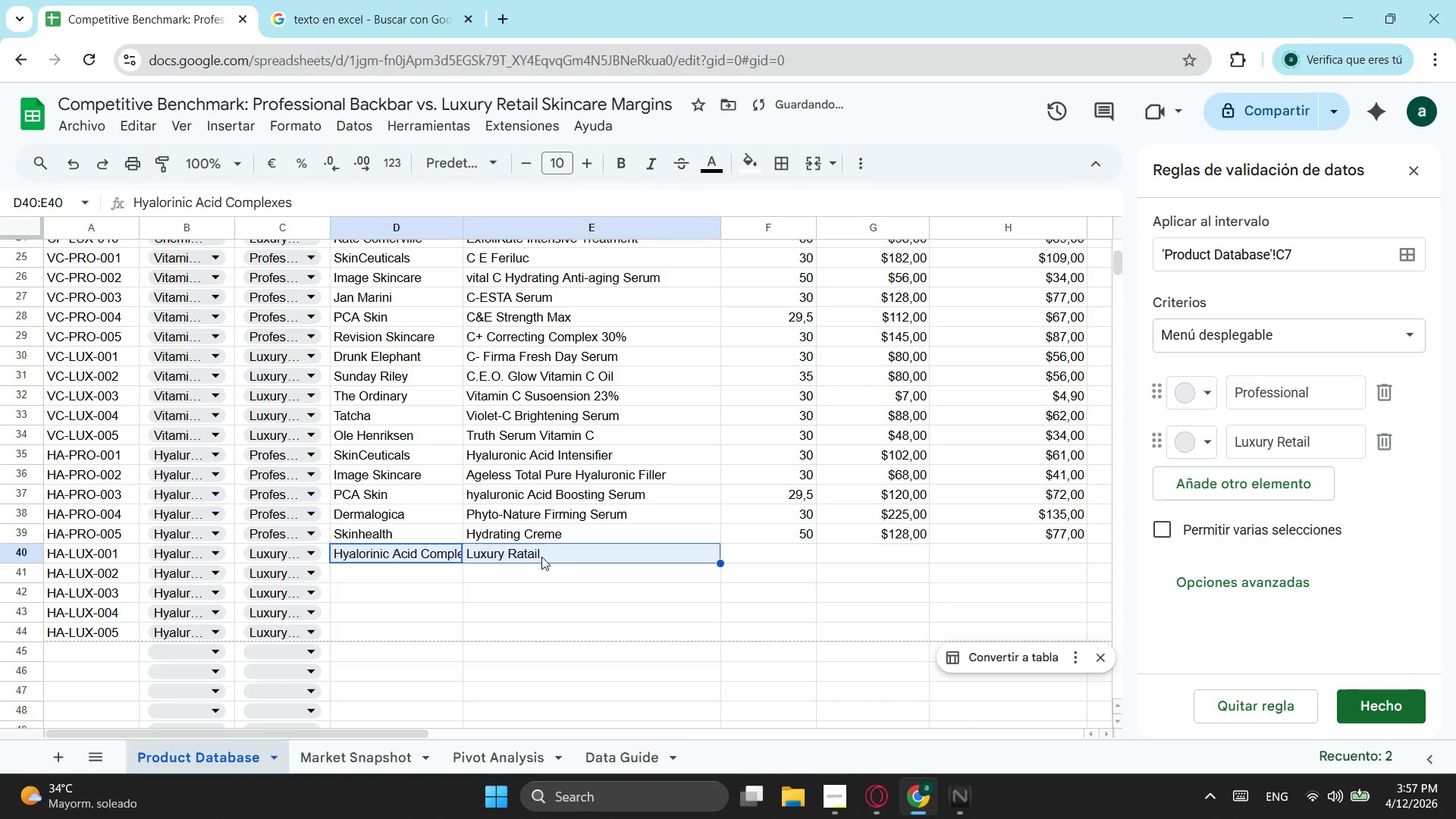 
key(Control+ControlLeft)
 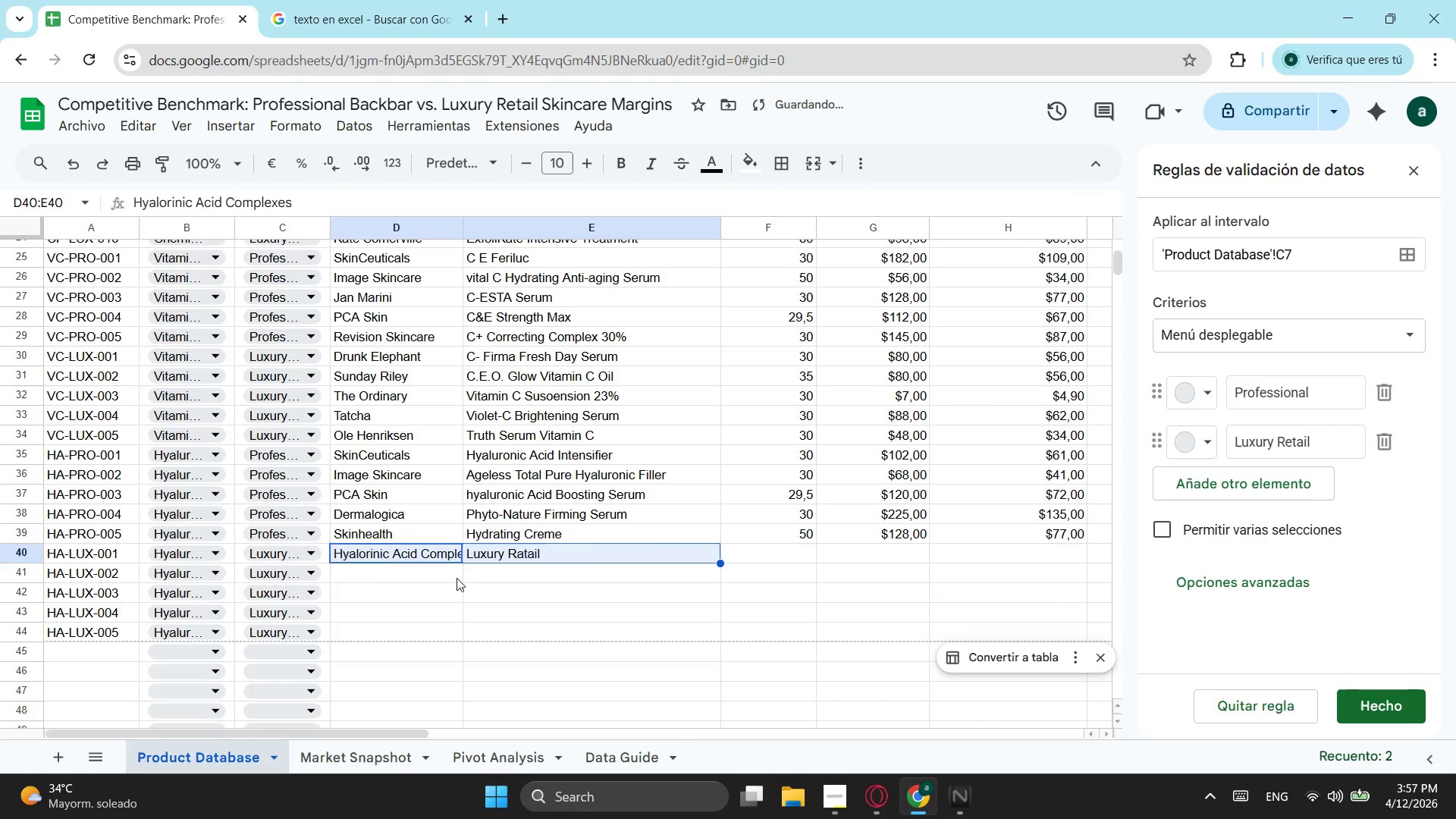 
key(Control+C)
 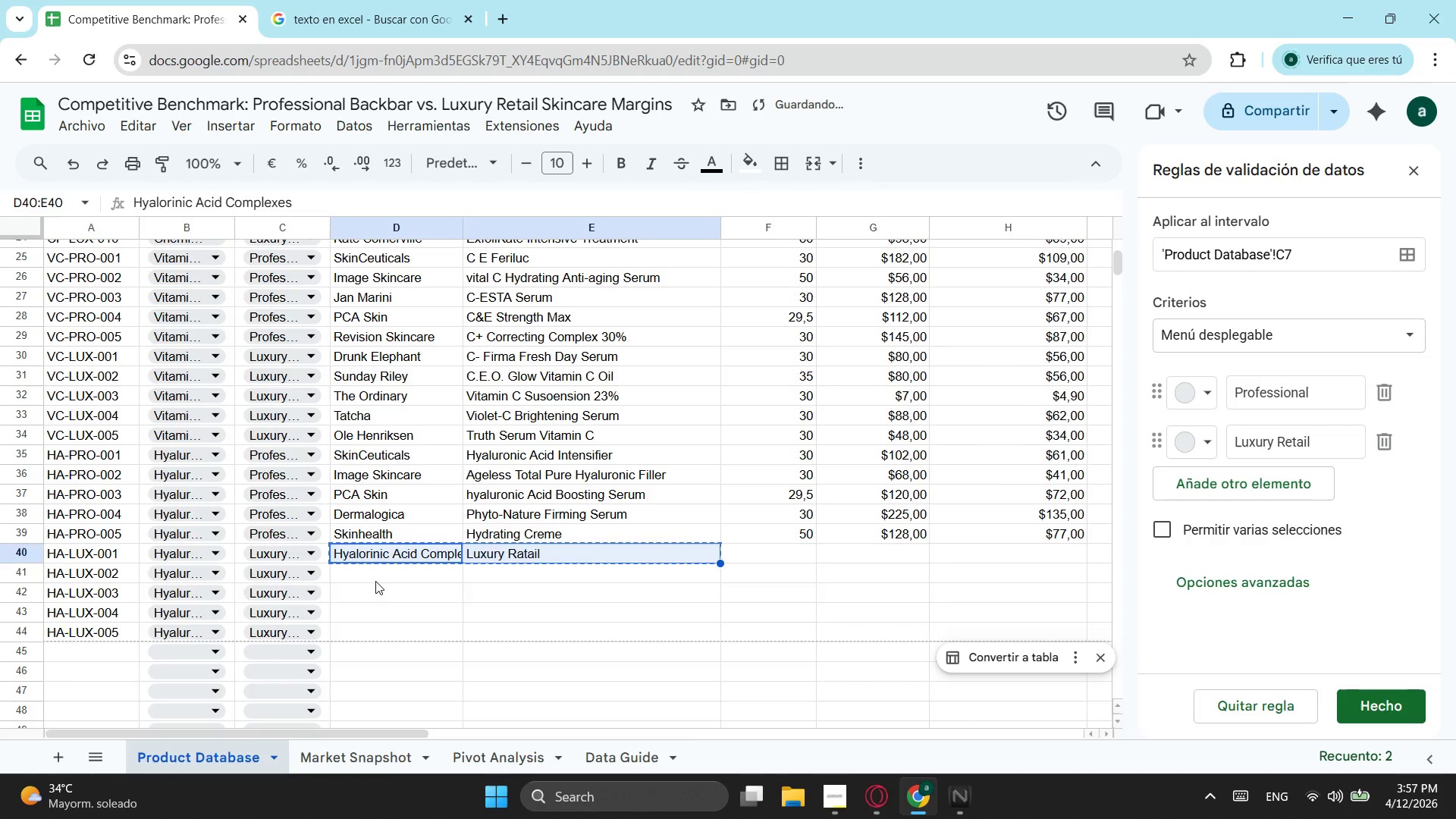 
left_click([375, 581])
 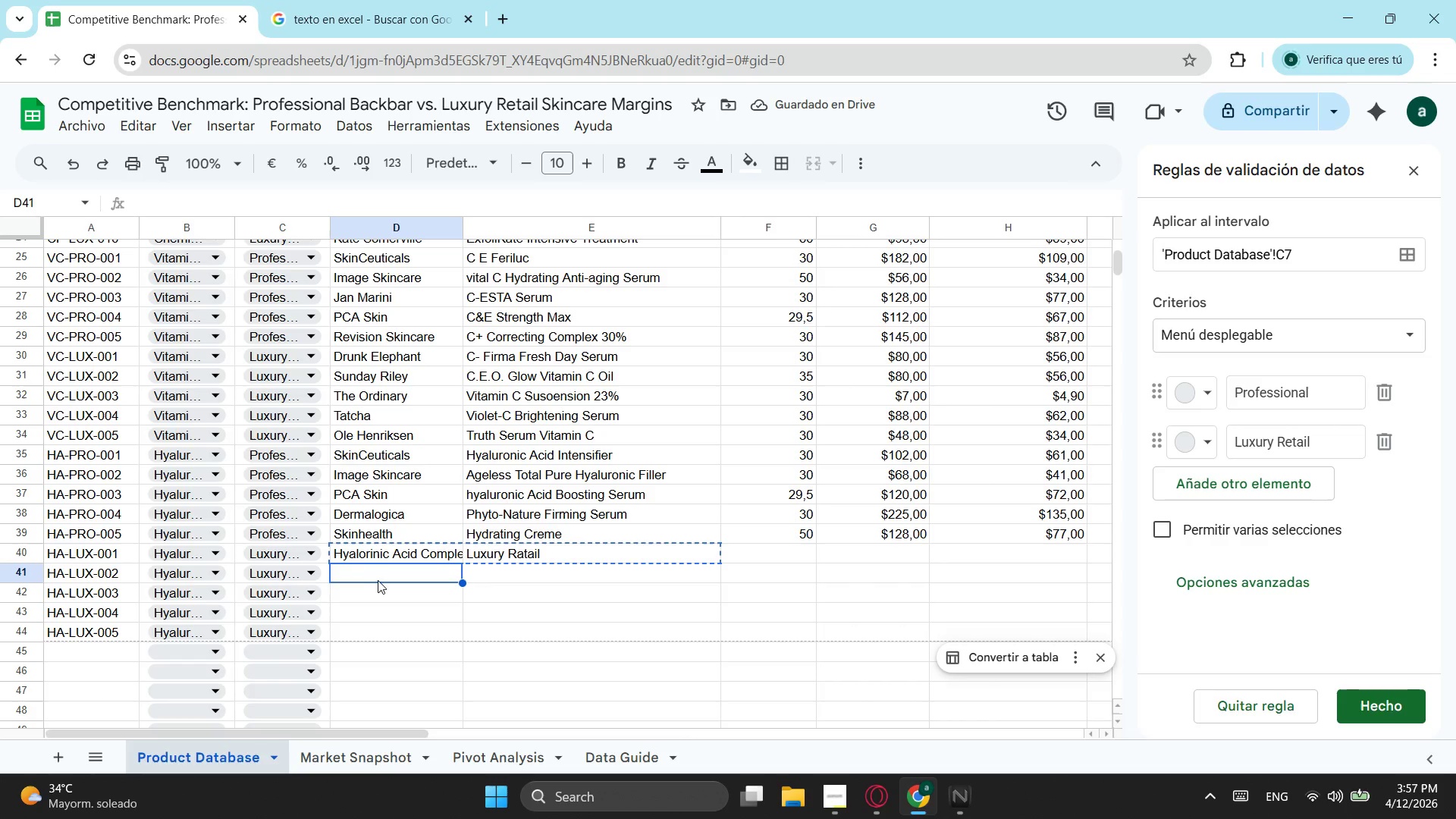 
key(Control+ControlLeft)
 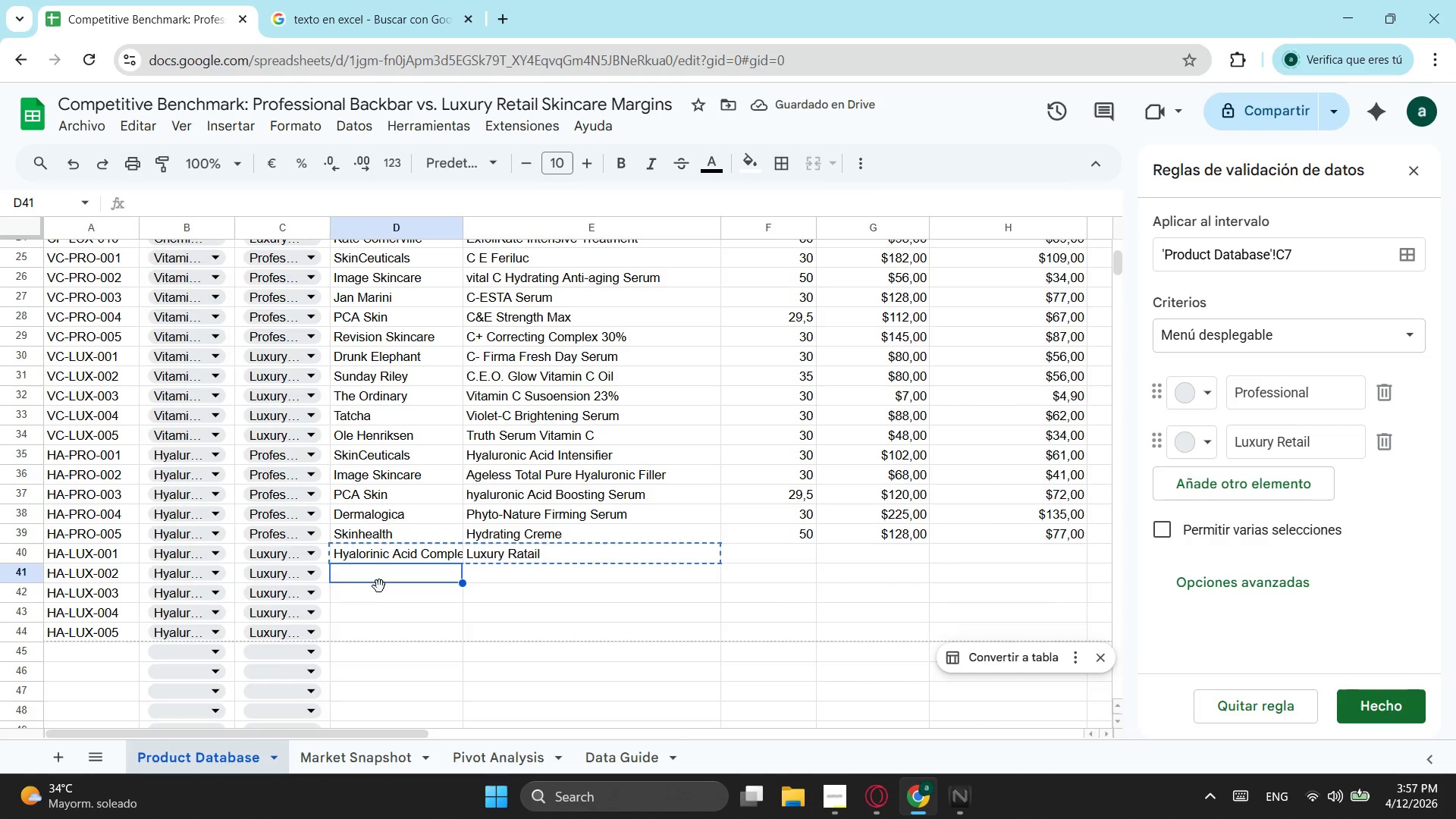 
key(Control+V)
 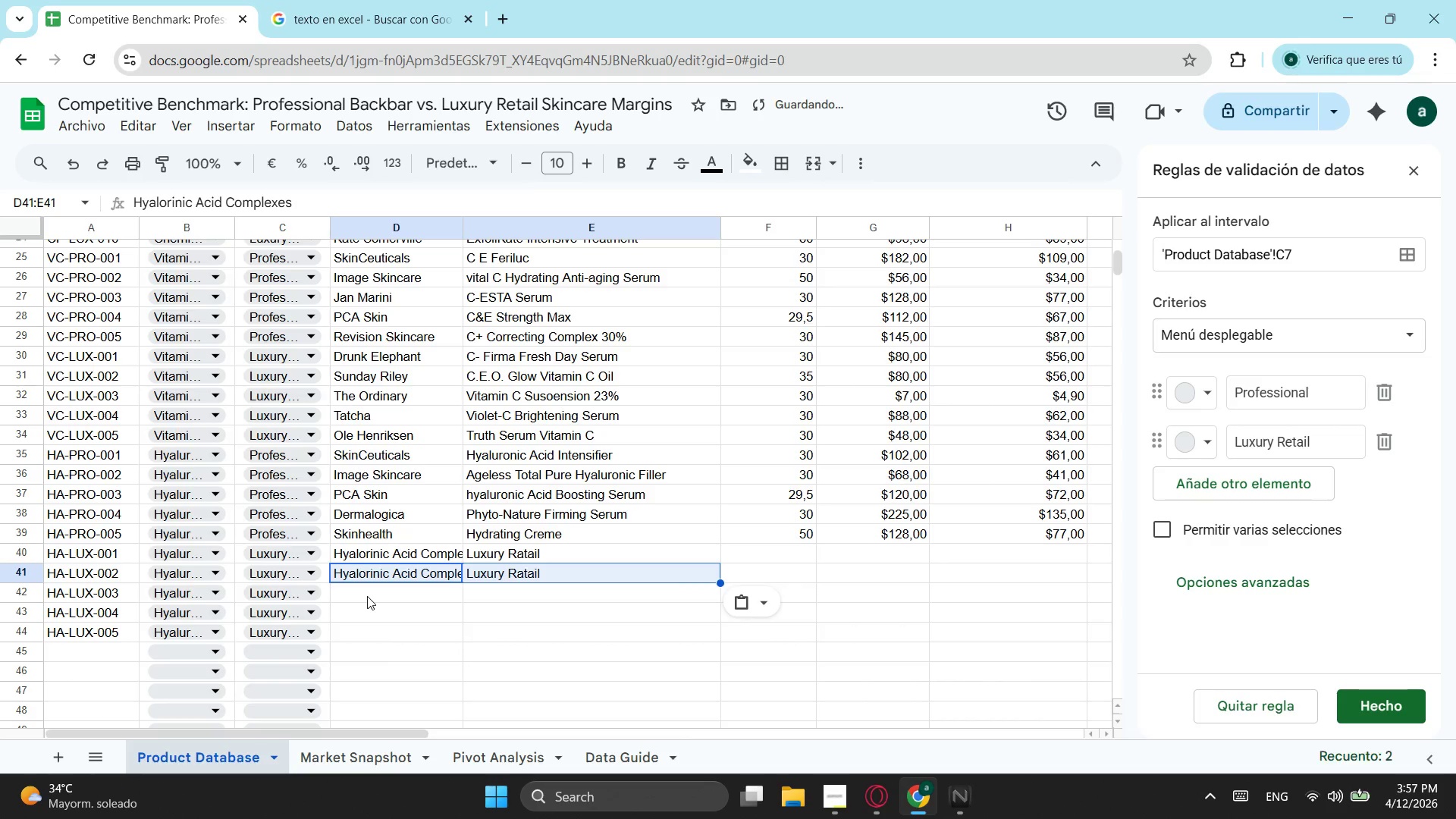 
left_click([367, 596])
 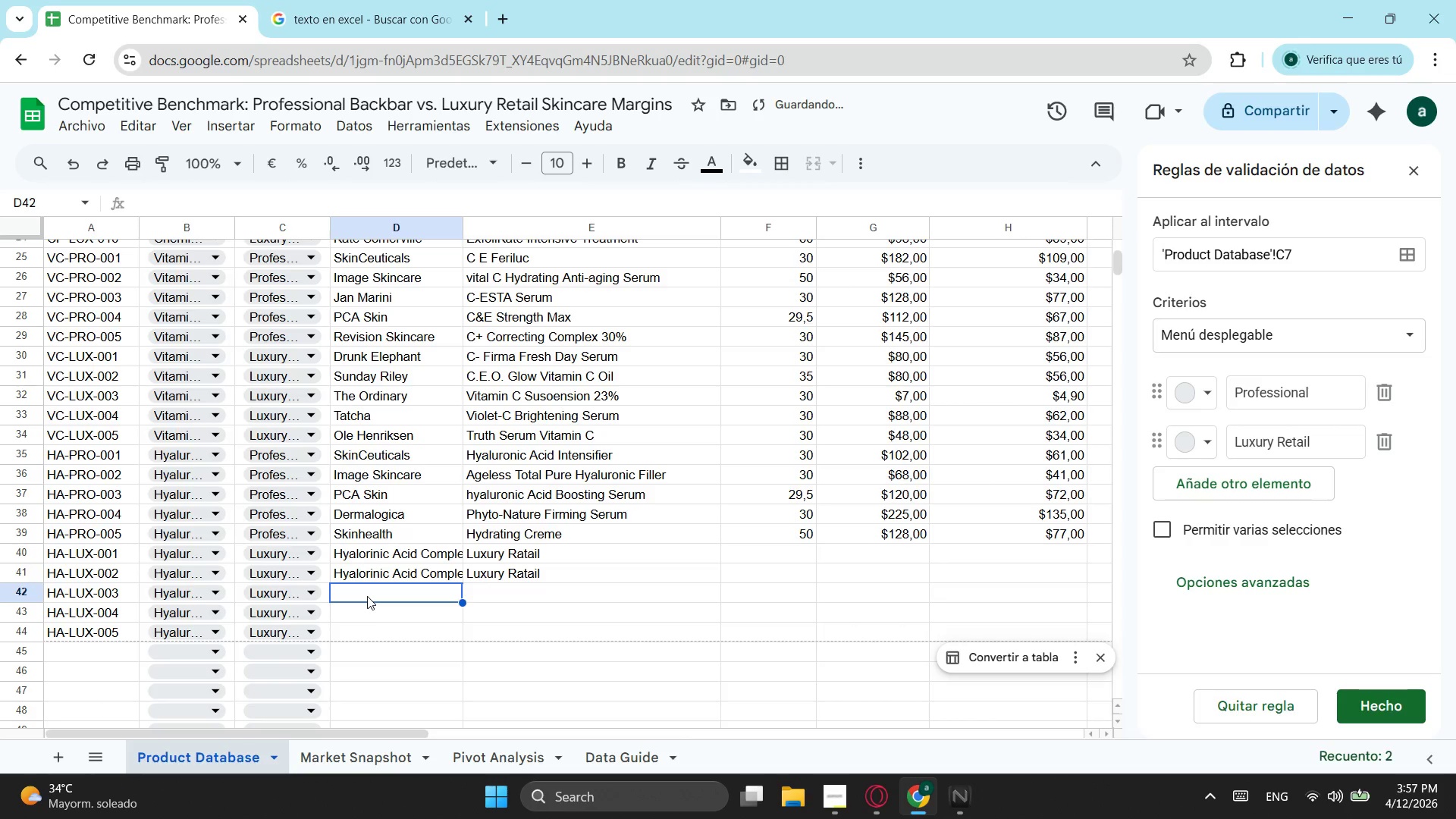 
key(Control+ControlLeft)
 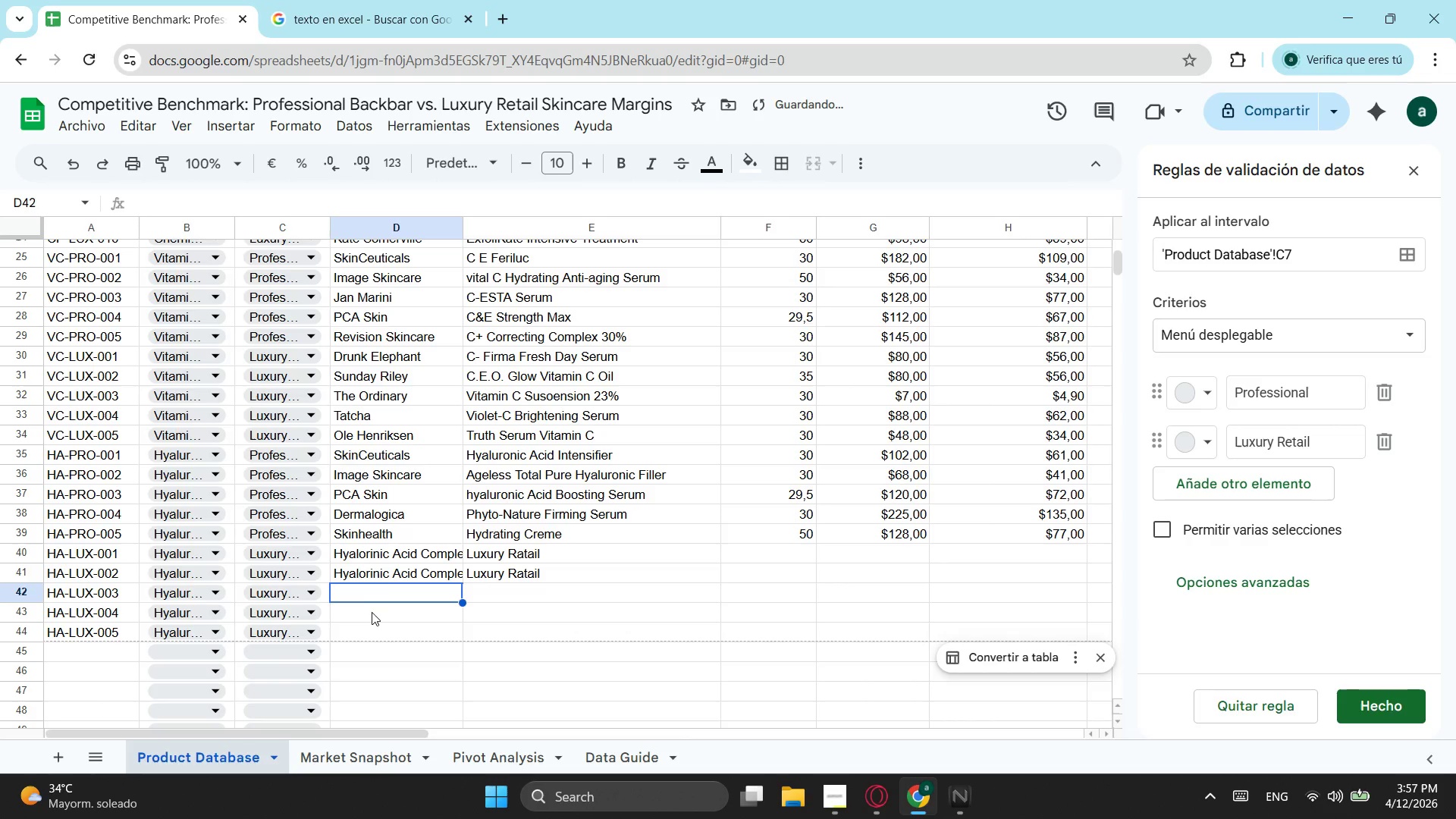 
key(Control+V)
 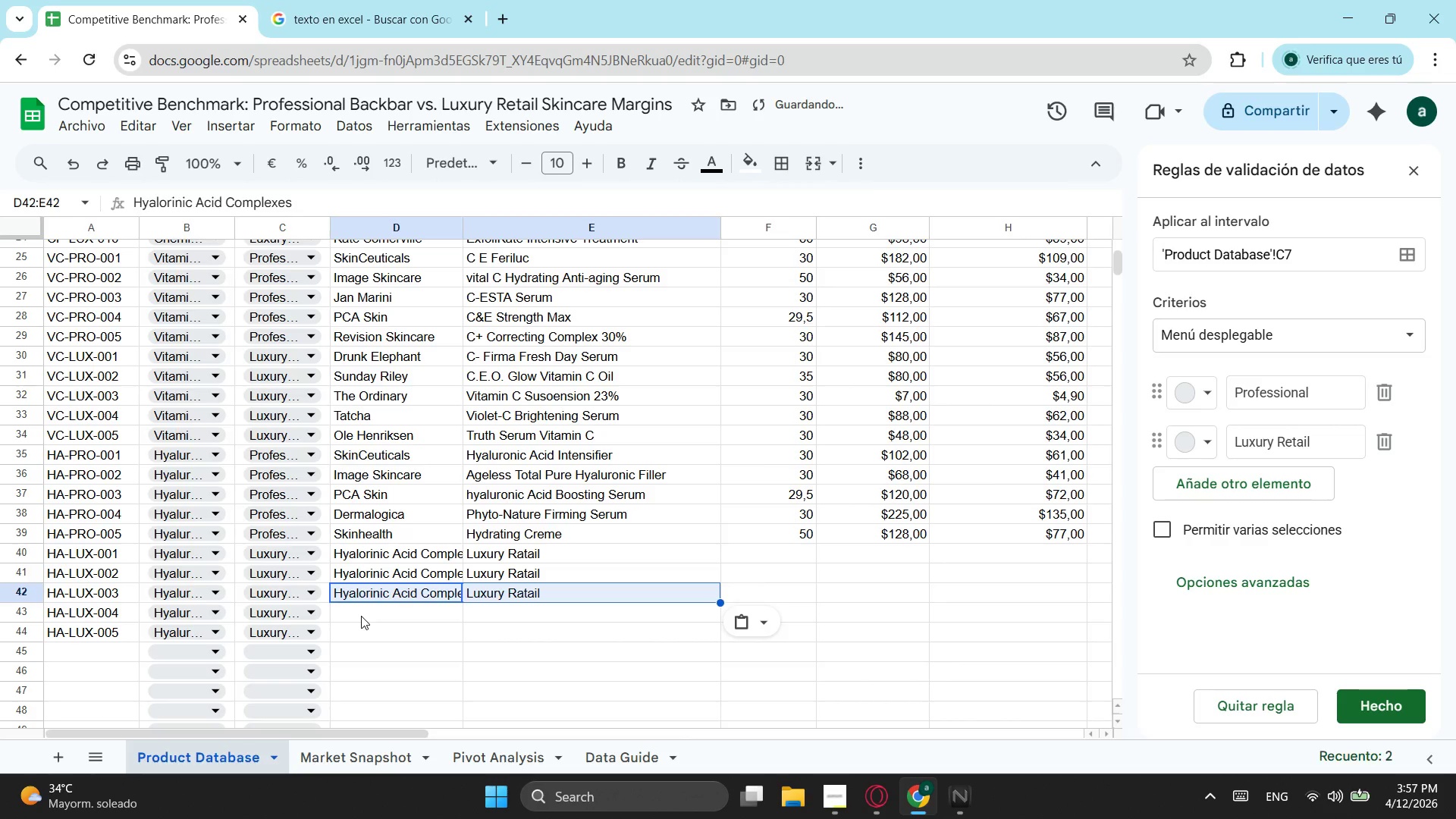 
left_click([361, 616])
 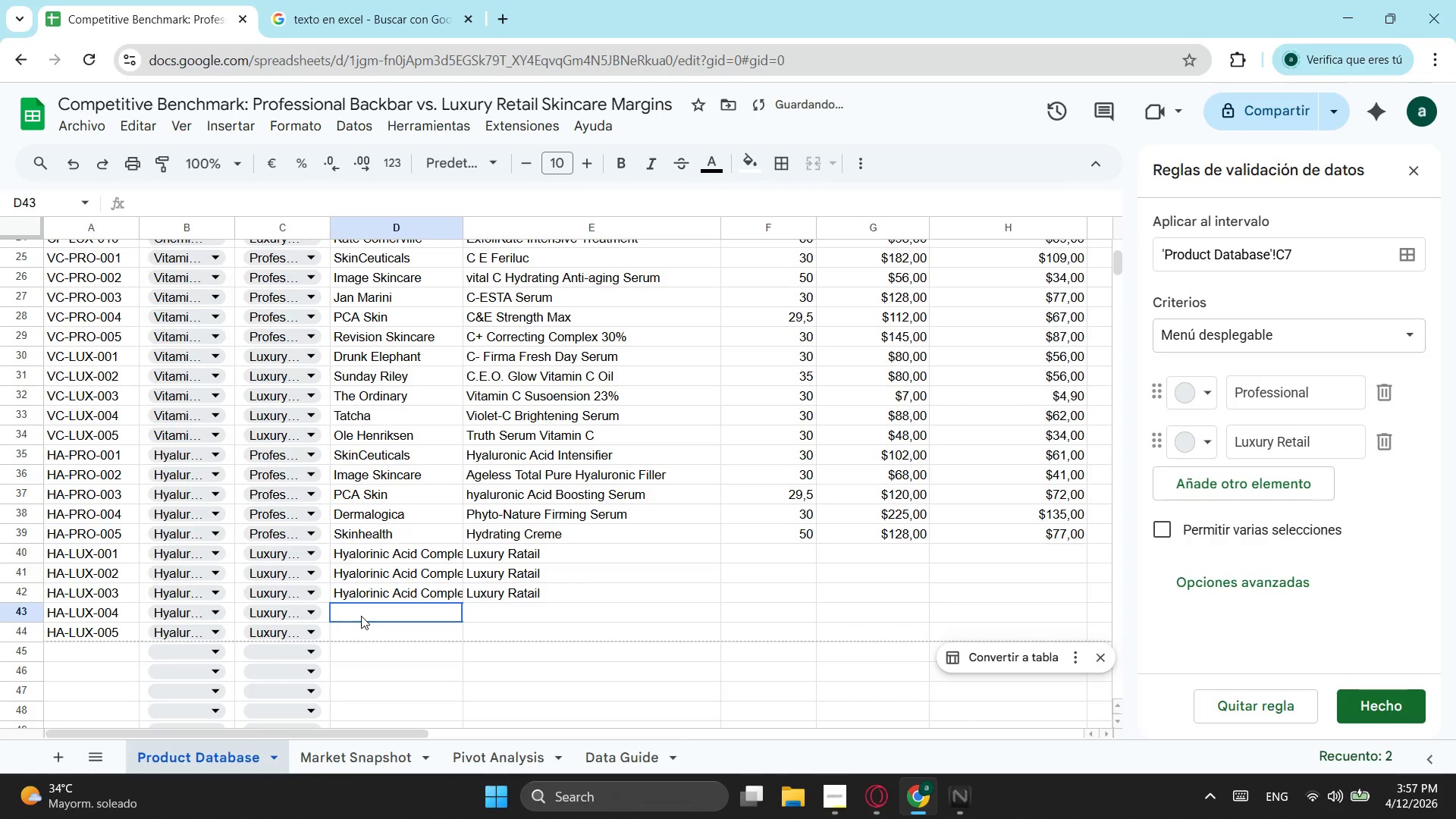 
key(Control+ControlLeft)
 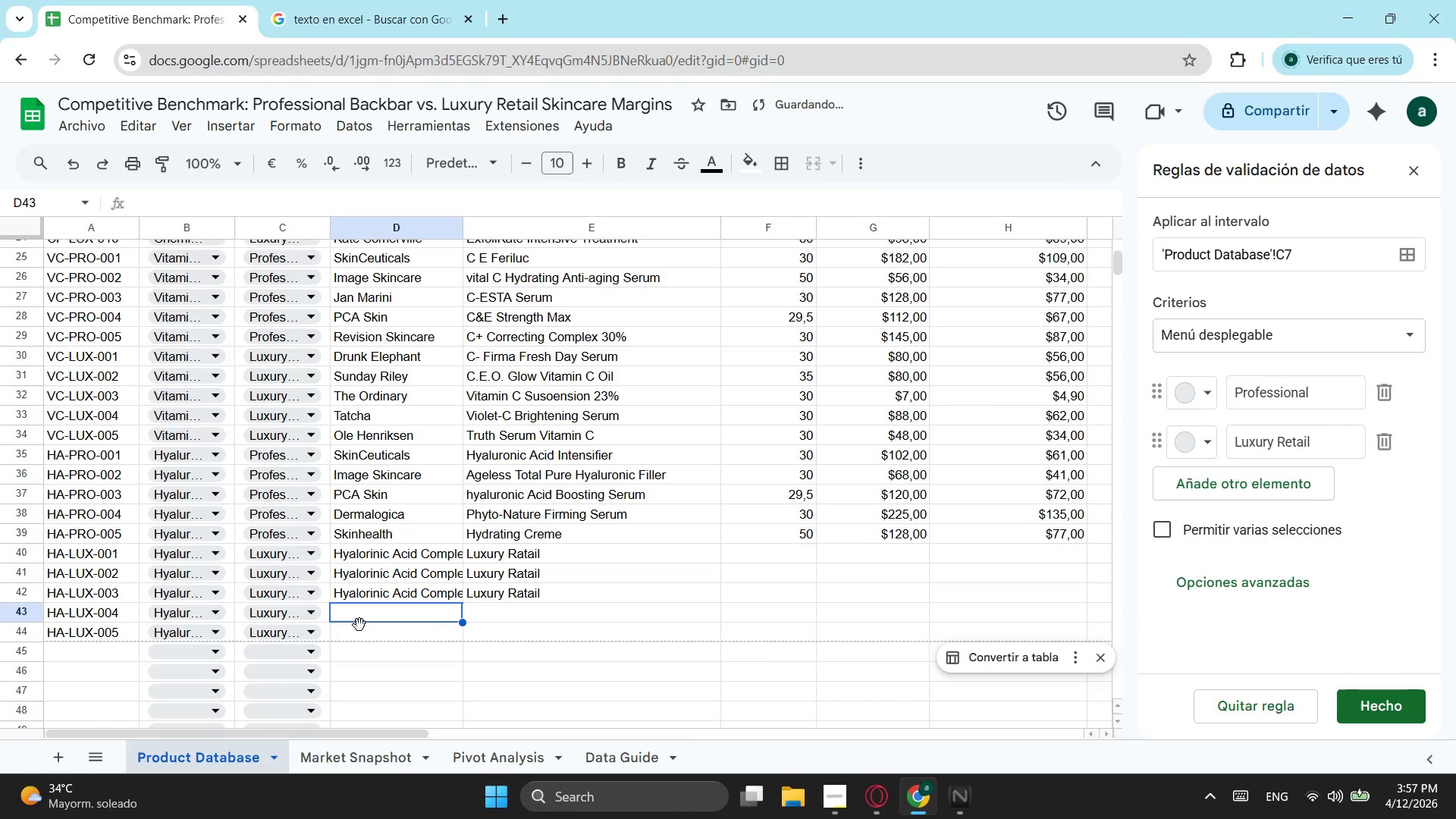 
key(Control+V)
 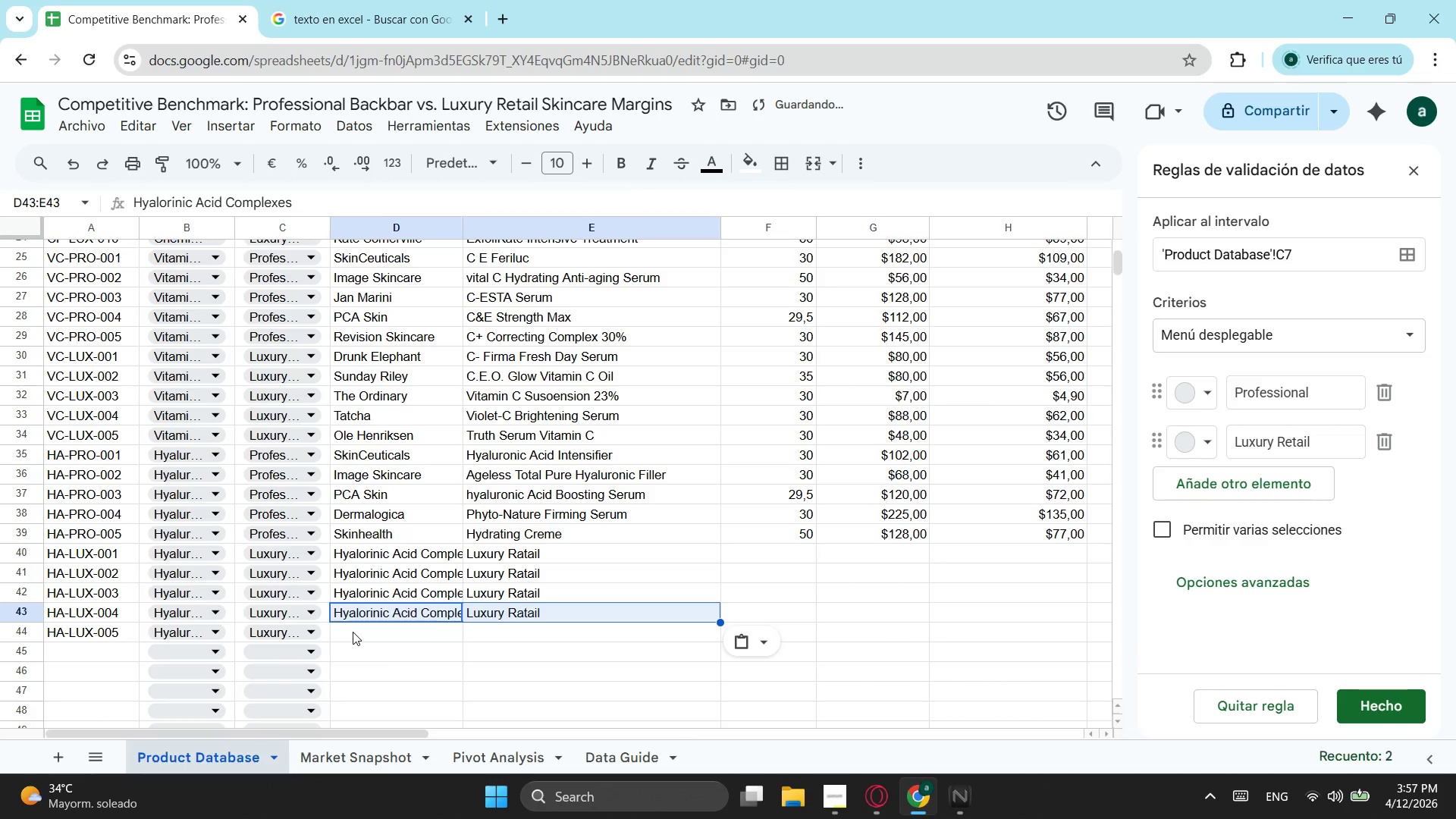 
left_click([353, 632])
 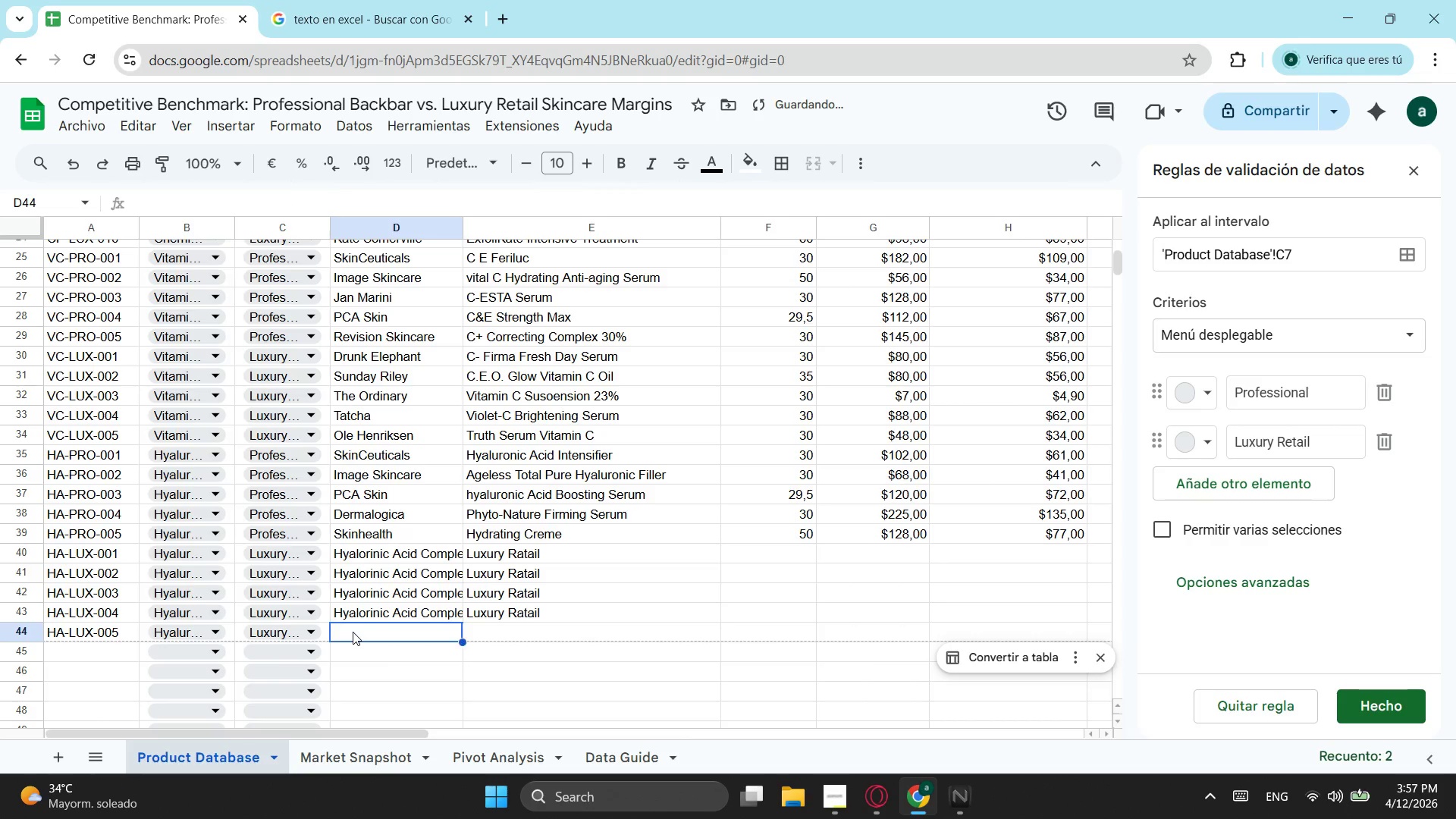 
key(Control+ControlLeft)
 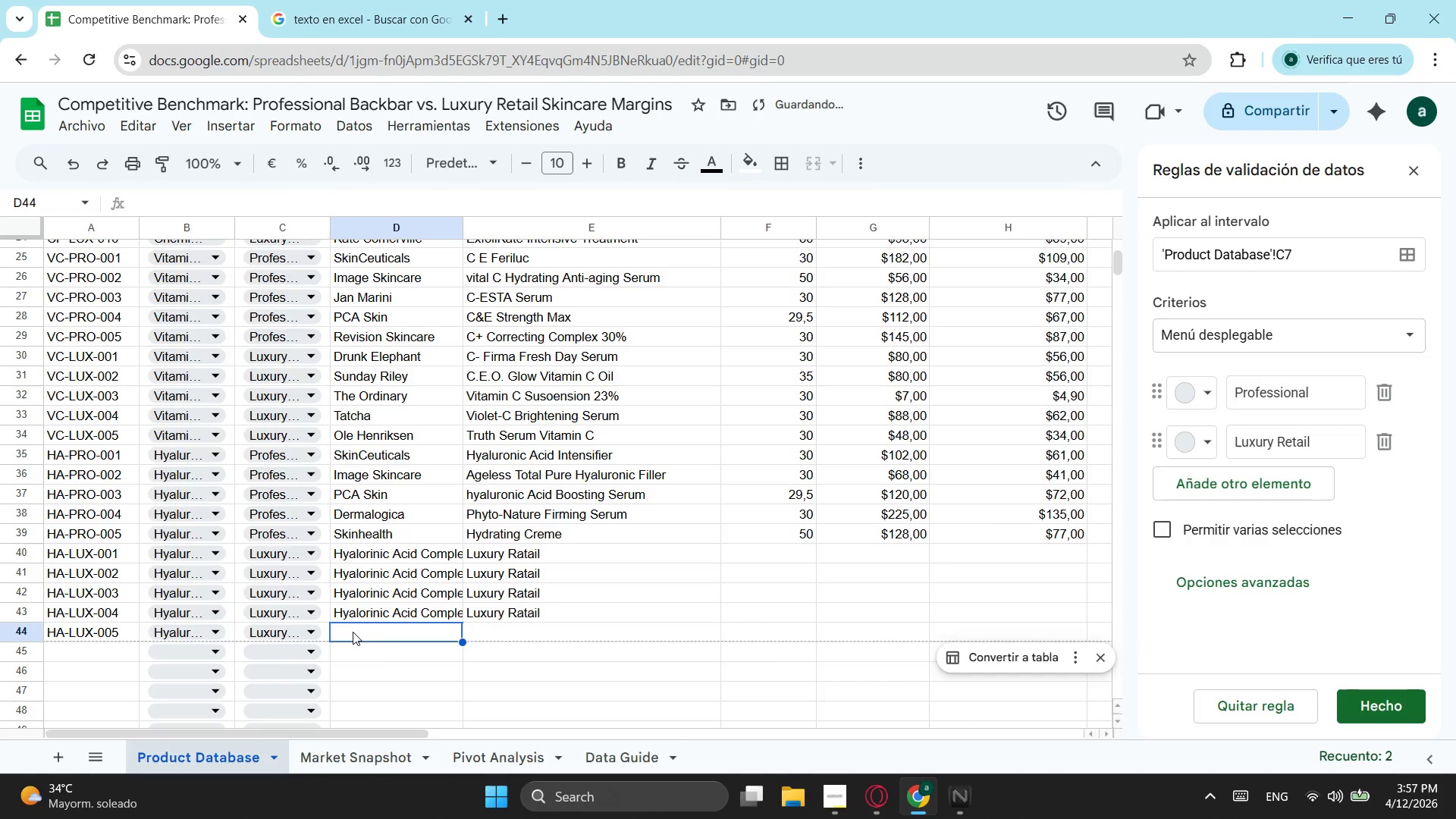 
key(Control+V)
 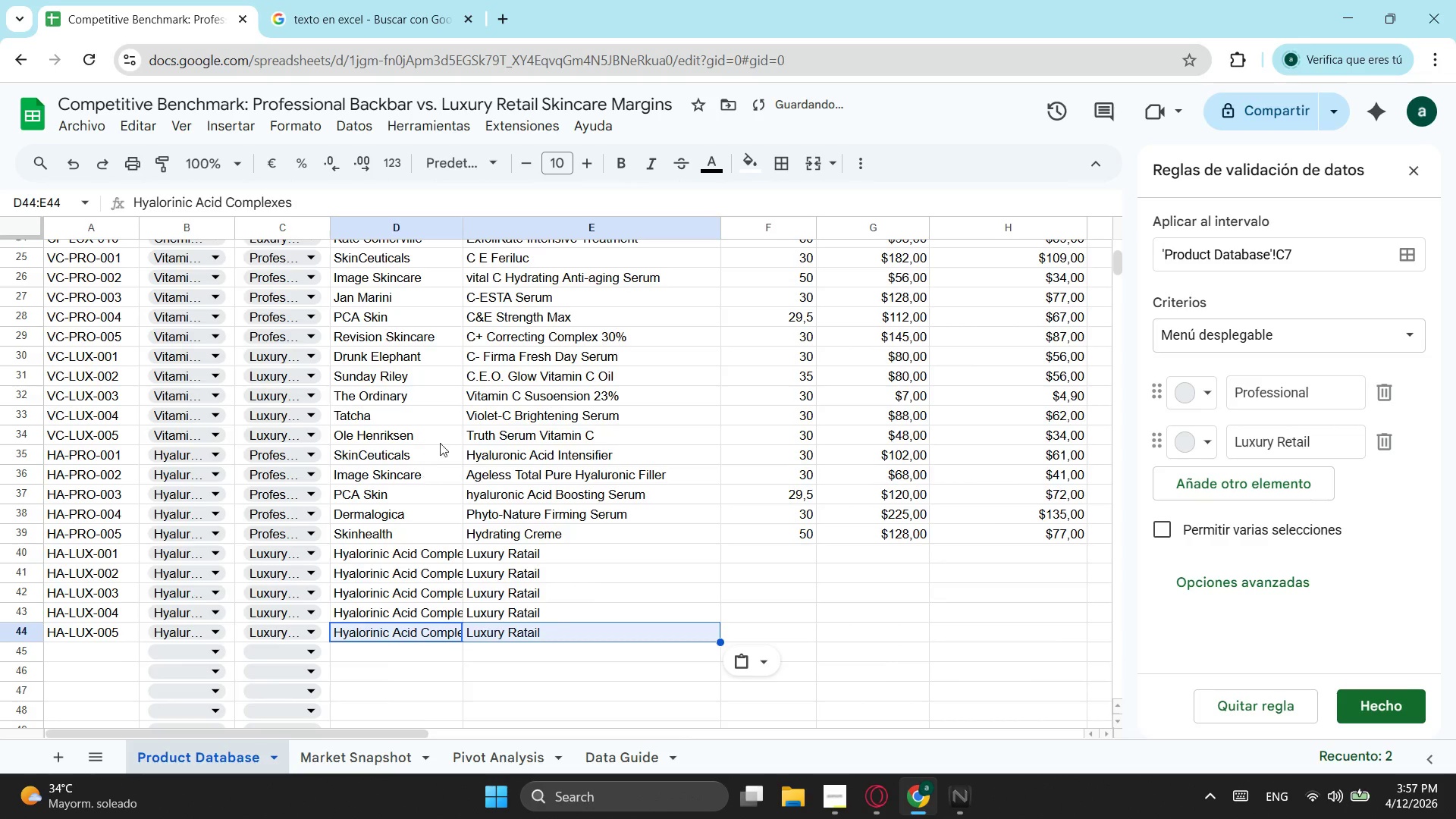 
scroll: coordinate [457, 443], scroll_direction: up, amount: 2.0
 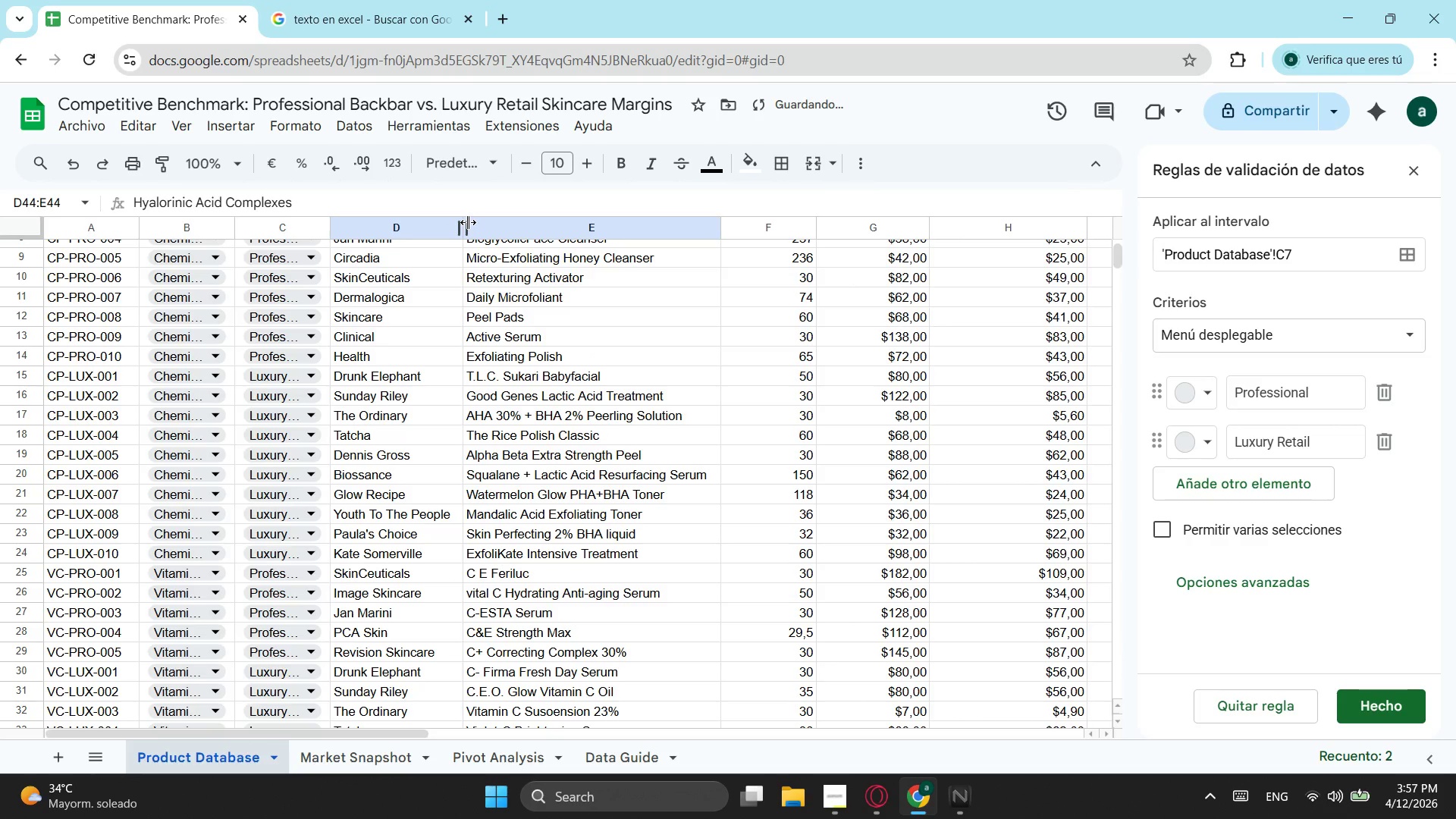 
left_click_drag(start_coordinate=[468, 222], to_coordinate=[485, 225])
 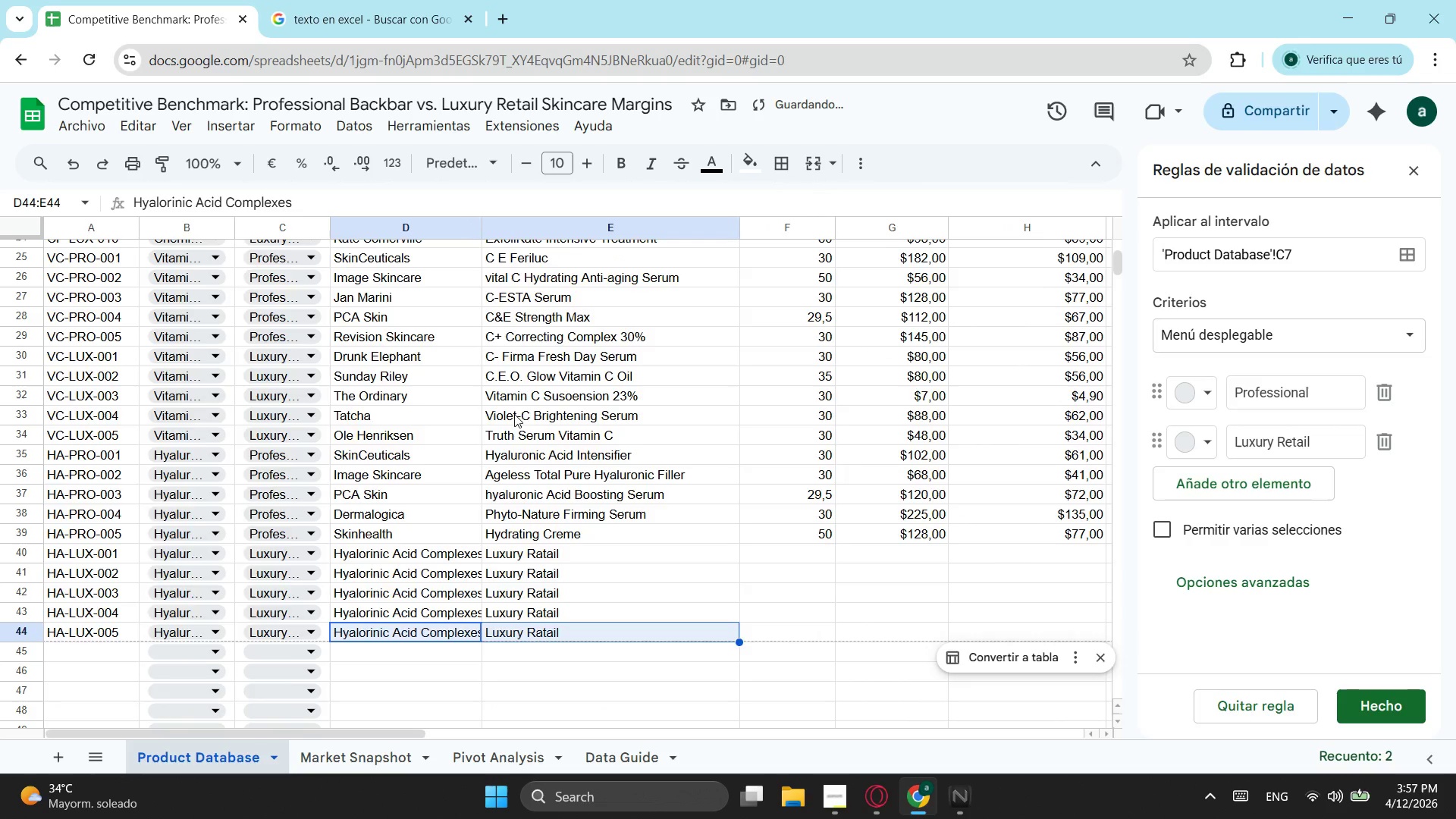 
scroll: coordinate [521, 443], scroll_direction: down, amount: 3.0
 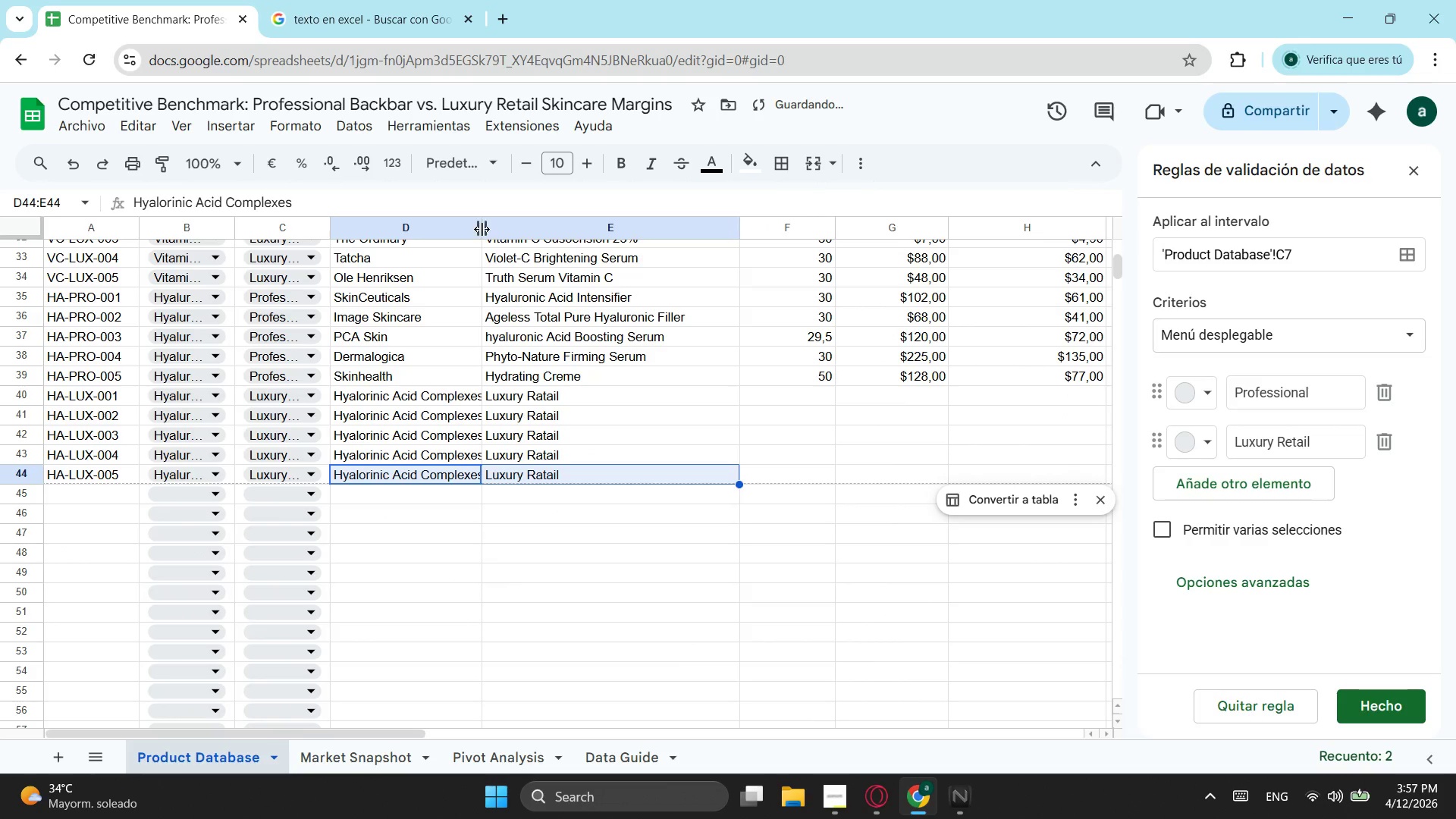 
left_click_drag(start_coordinate=[482, 229], to_coordinate=[493, 228])
 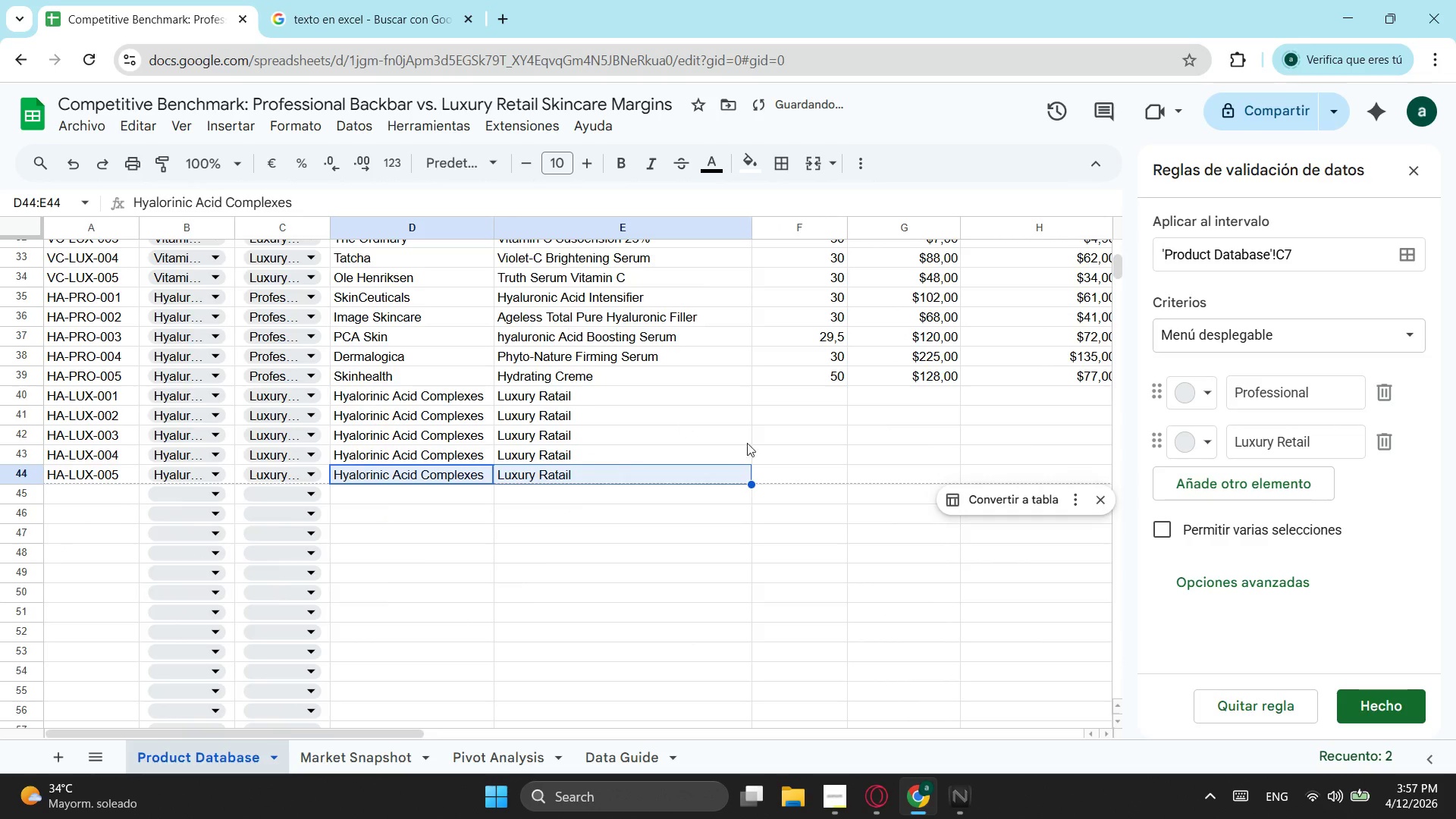 
scroll: coordinate [755, 445], scroll_direction: up, amount: 1.0
 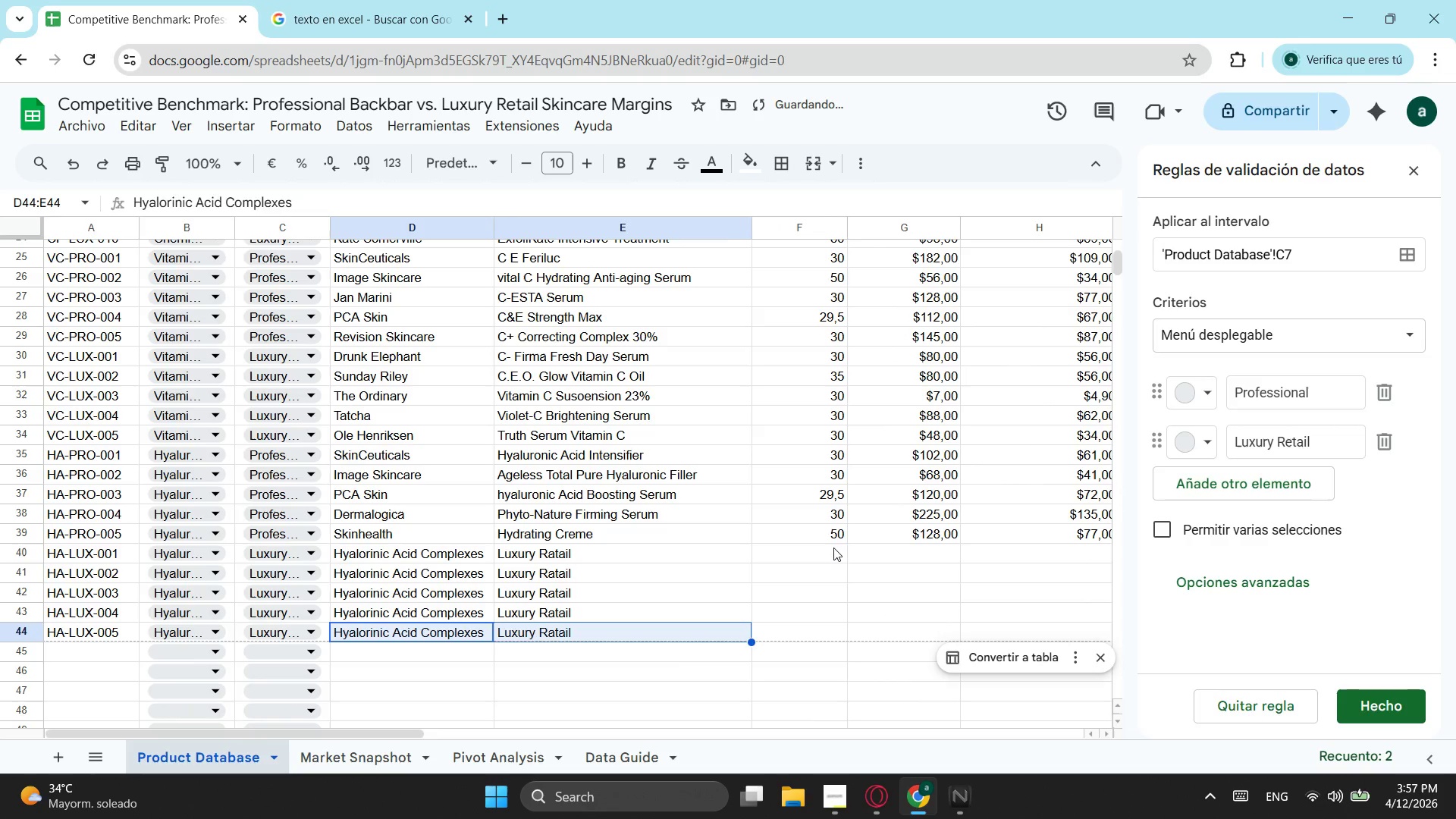 
left_click([832, 549])
 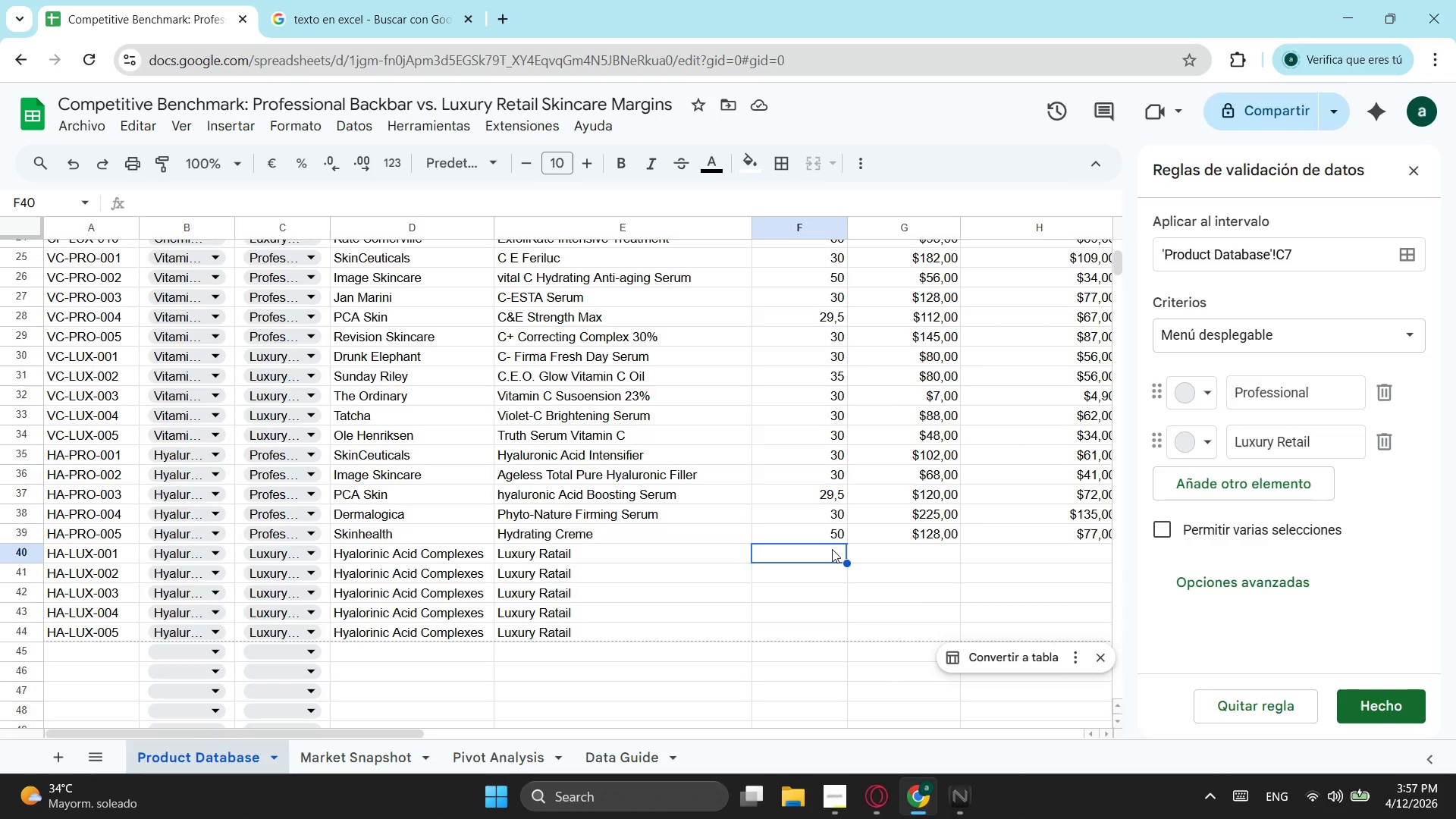 
wait(14.28)
 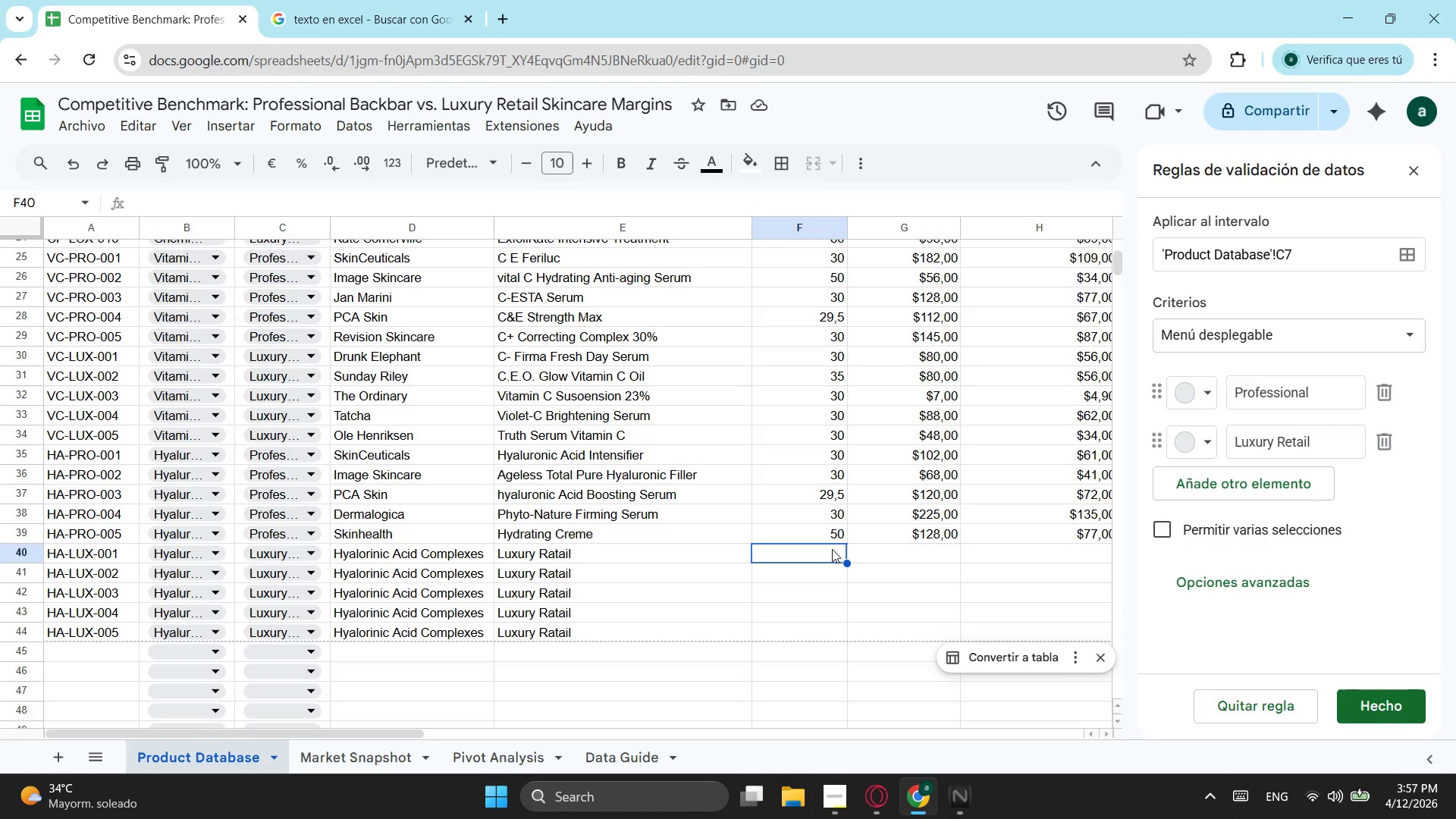 
left_click([393, 545])
 